 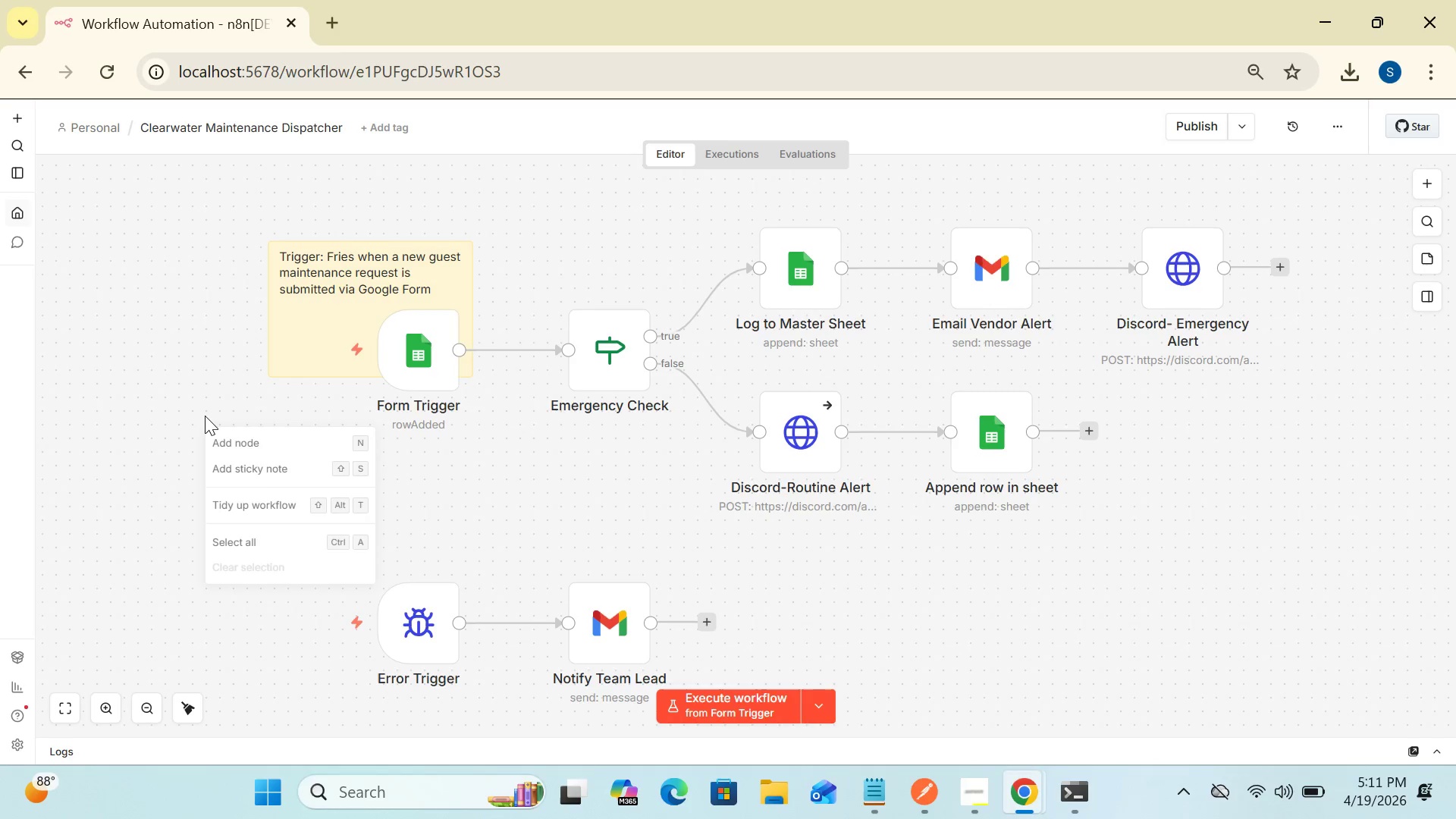 
left_click([243, 479])
 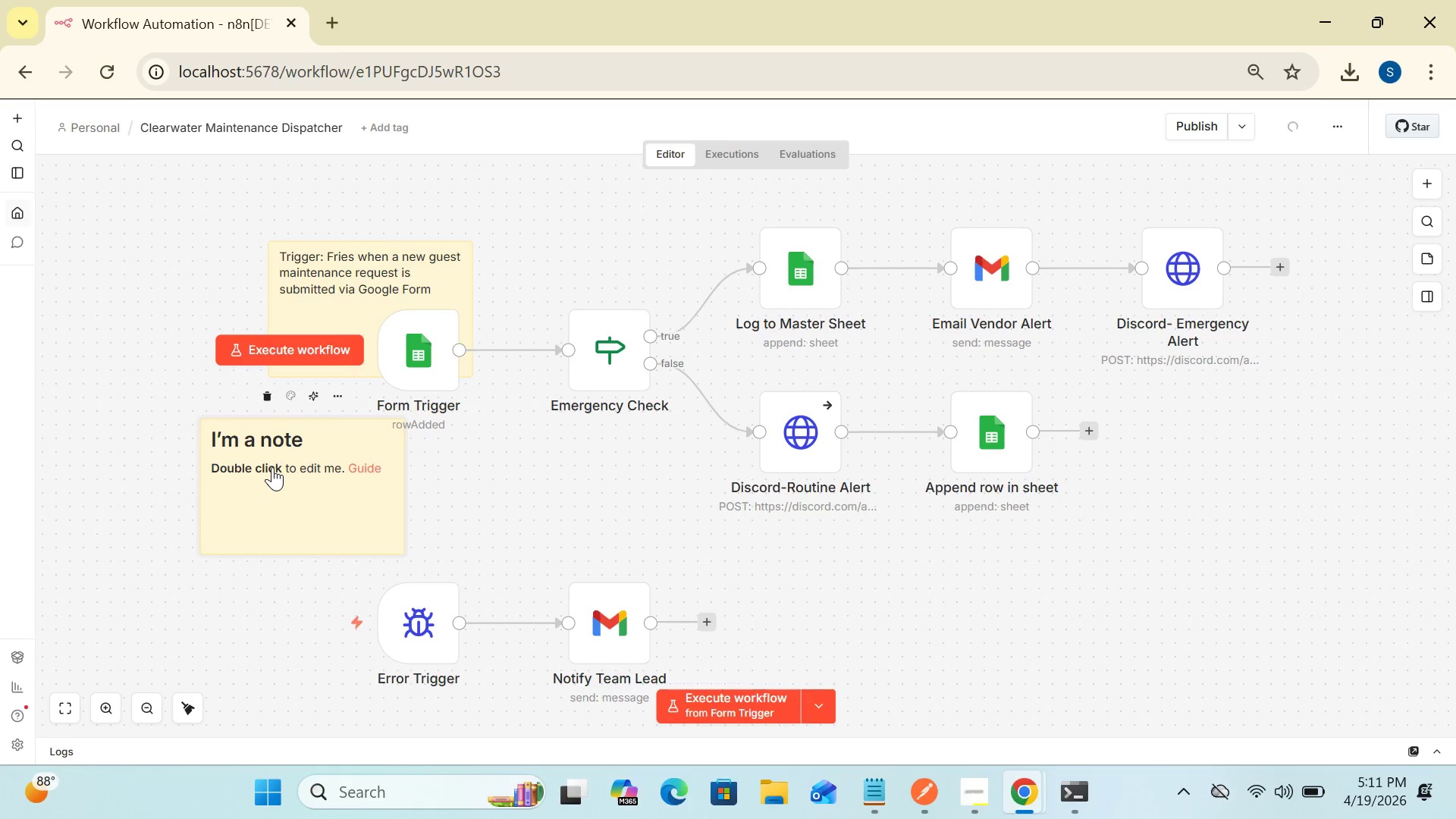 
double_click([270, 467])
 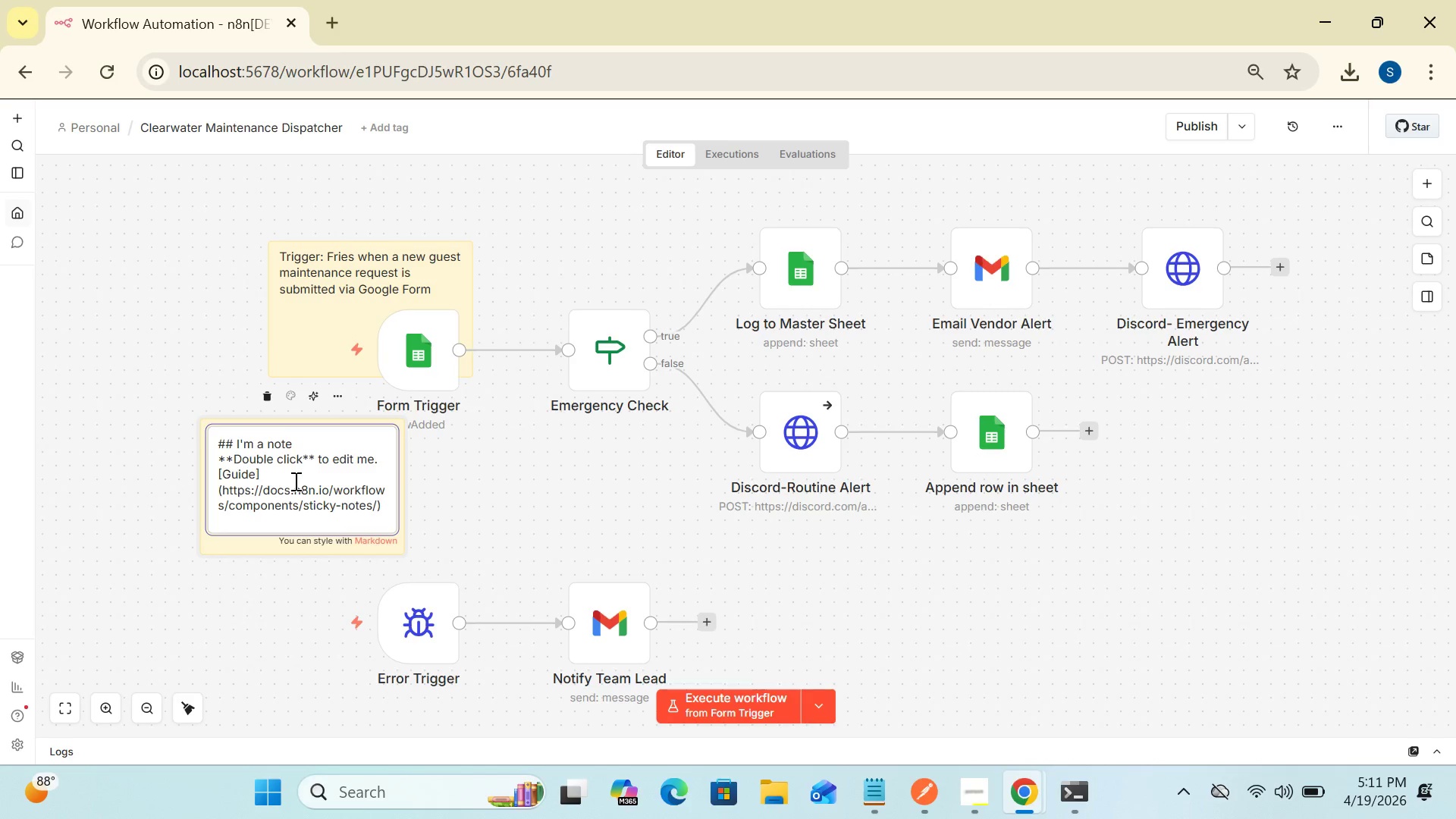 
key(Control+A)
 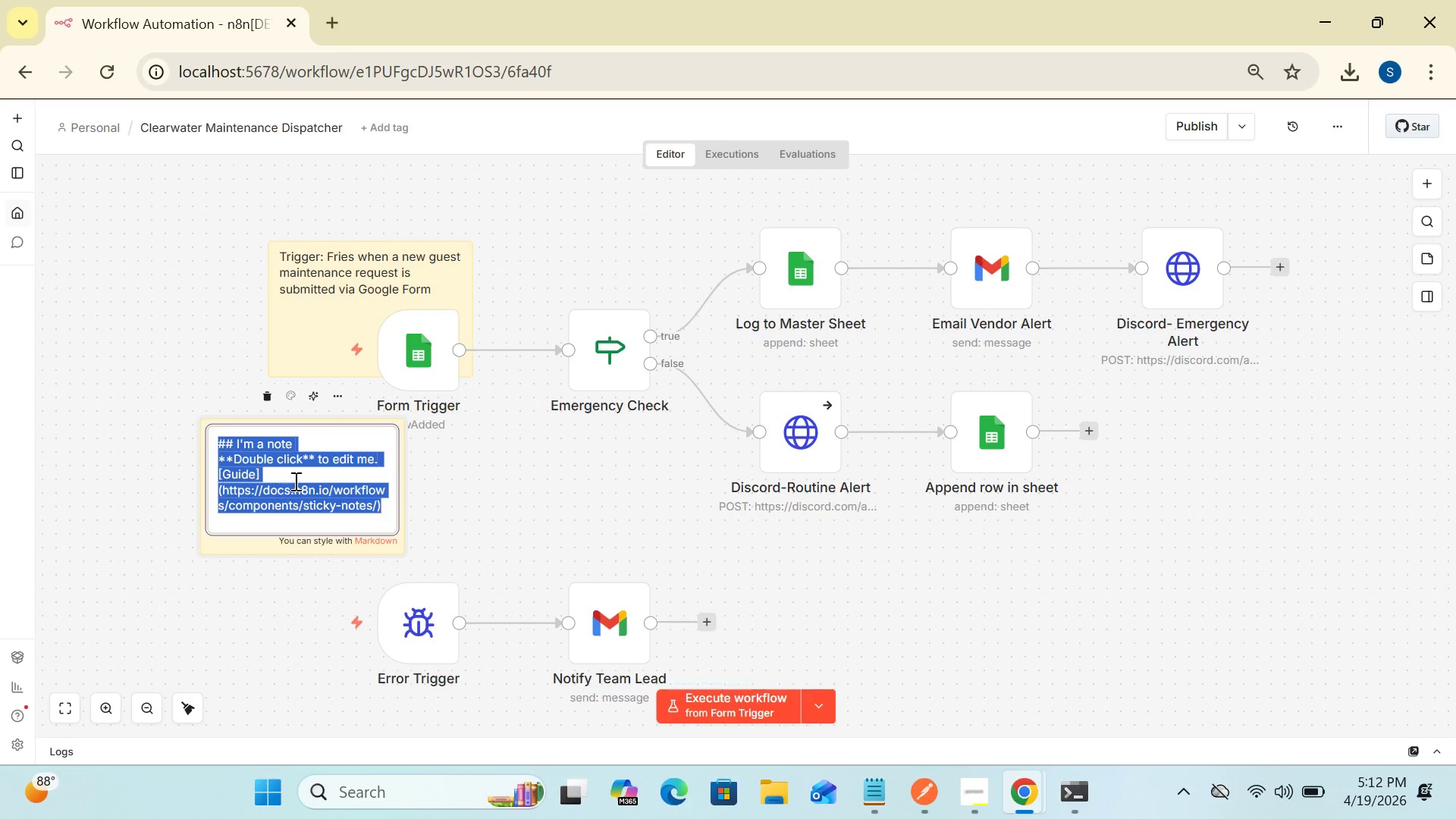 
key(Delete)
 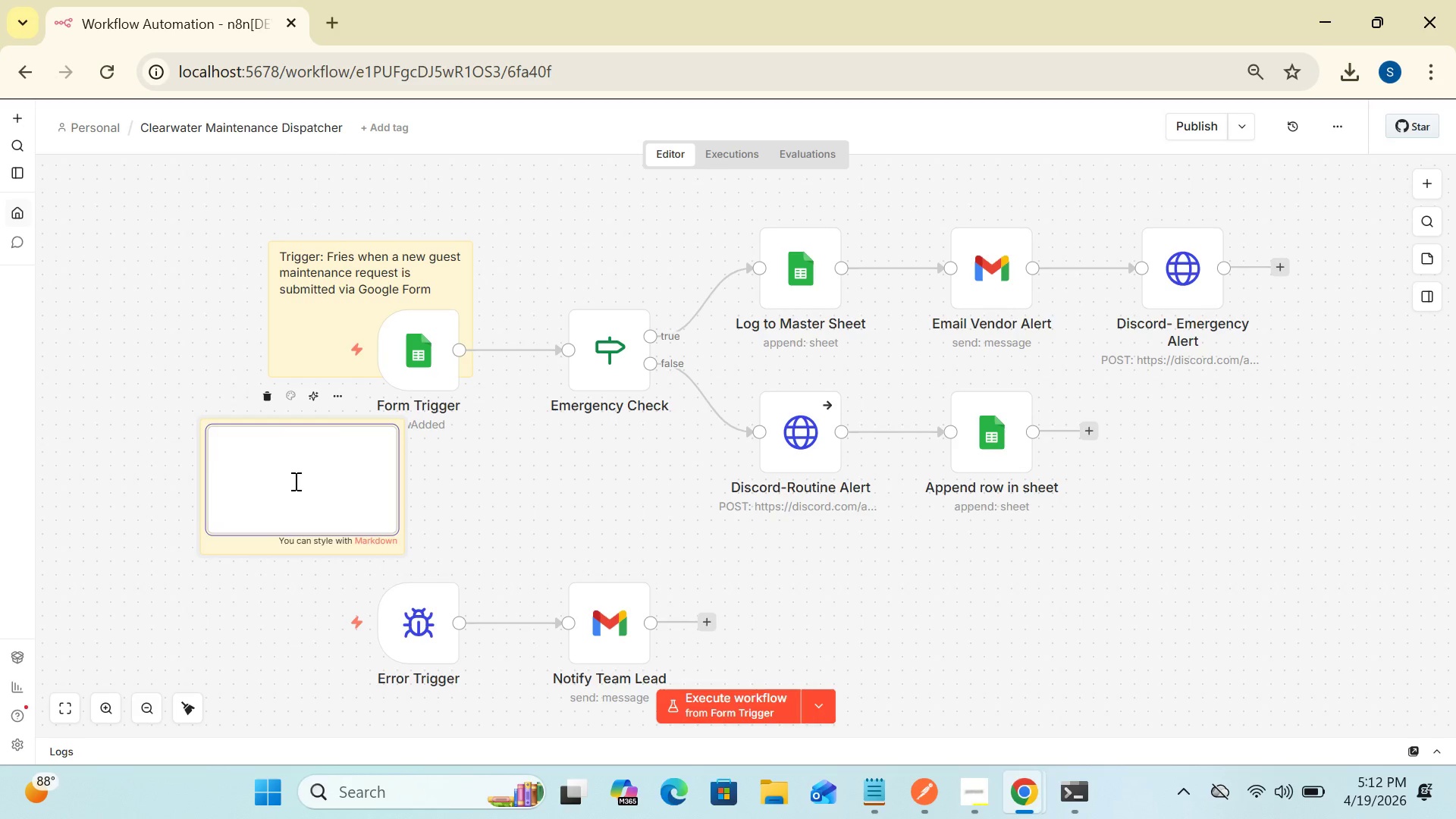 
type(Logic: Checks Urgency Level. If  Not Routine )
 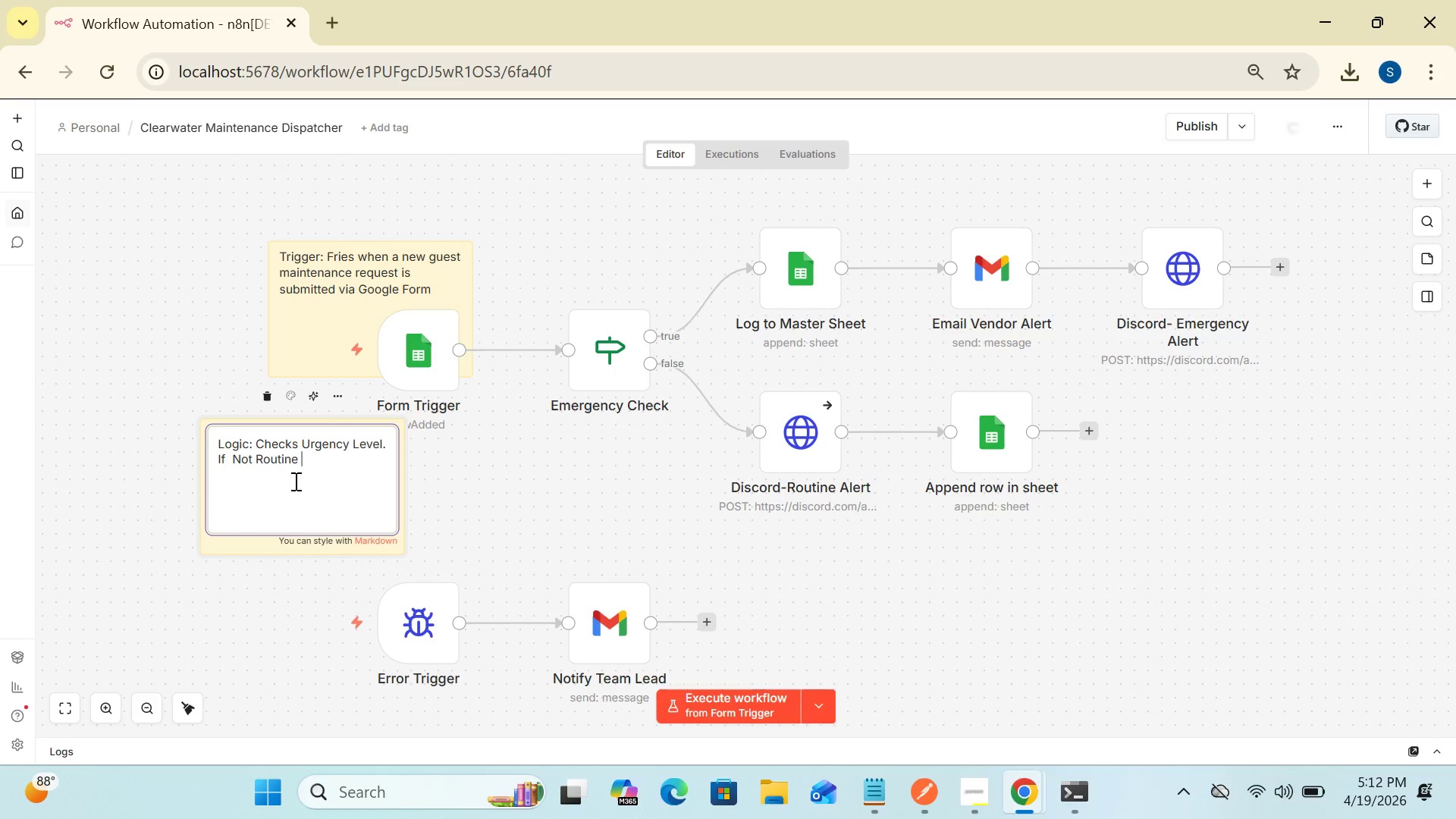 
key(Meta+Period)
 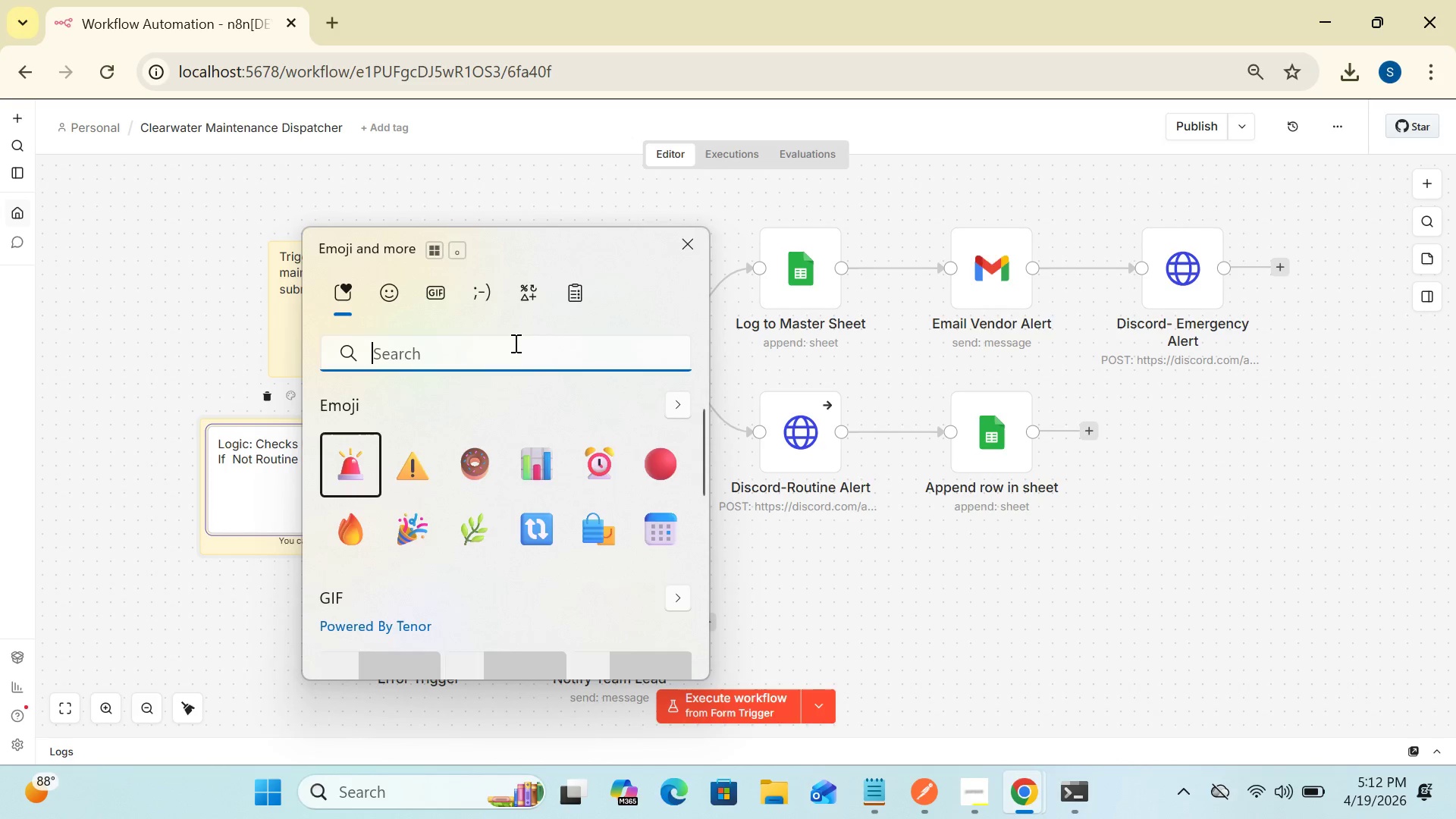 
left_click([523, 288])
 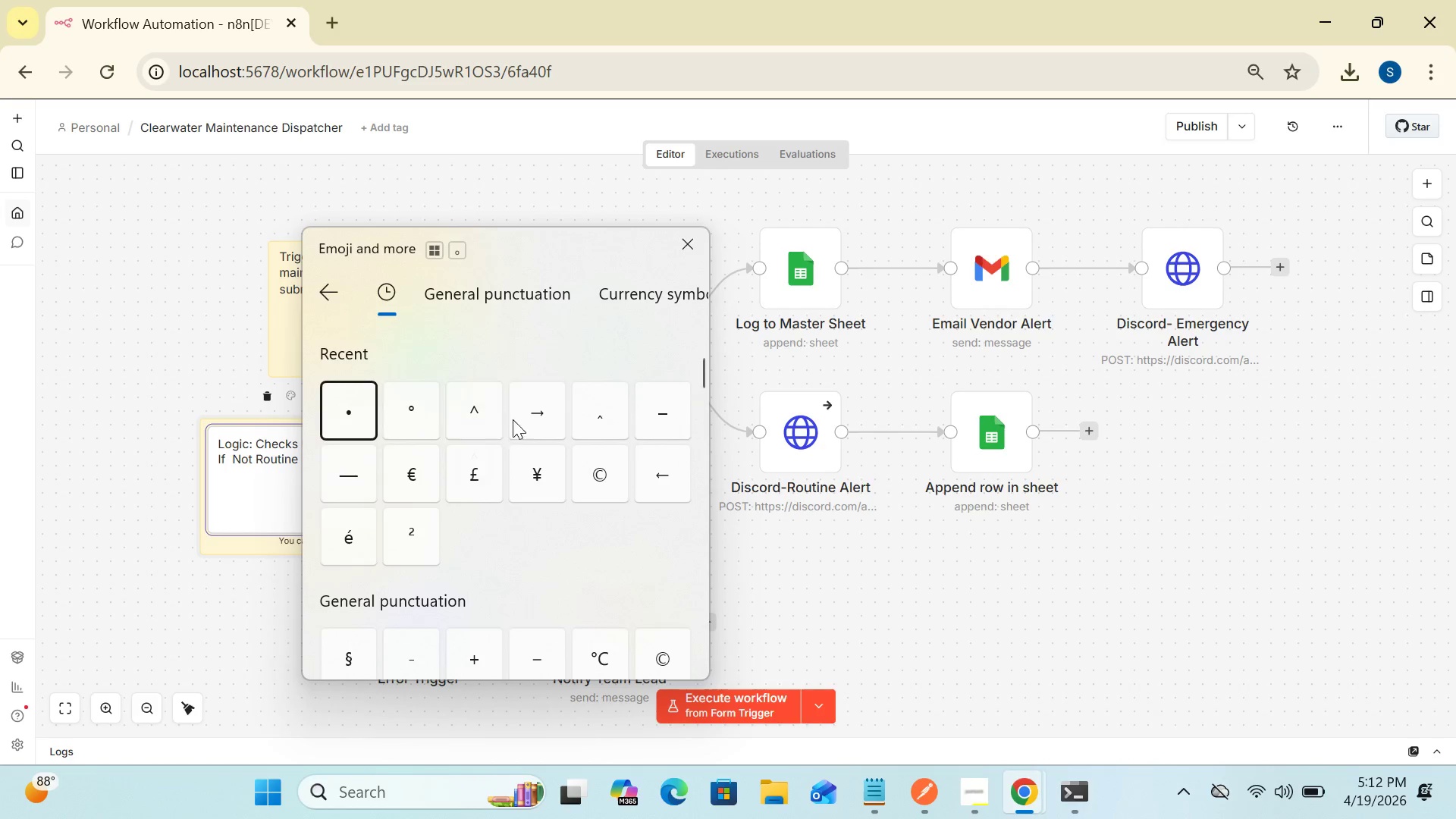 
left_click([538, 406])
 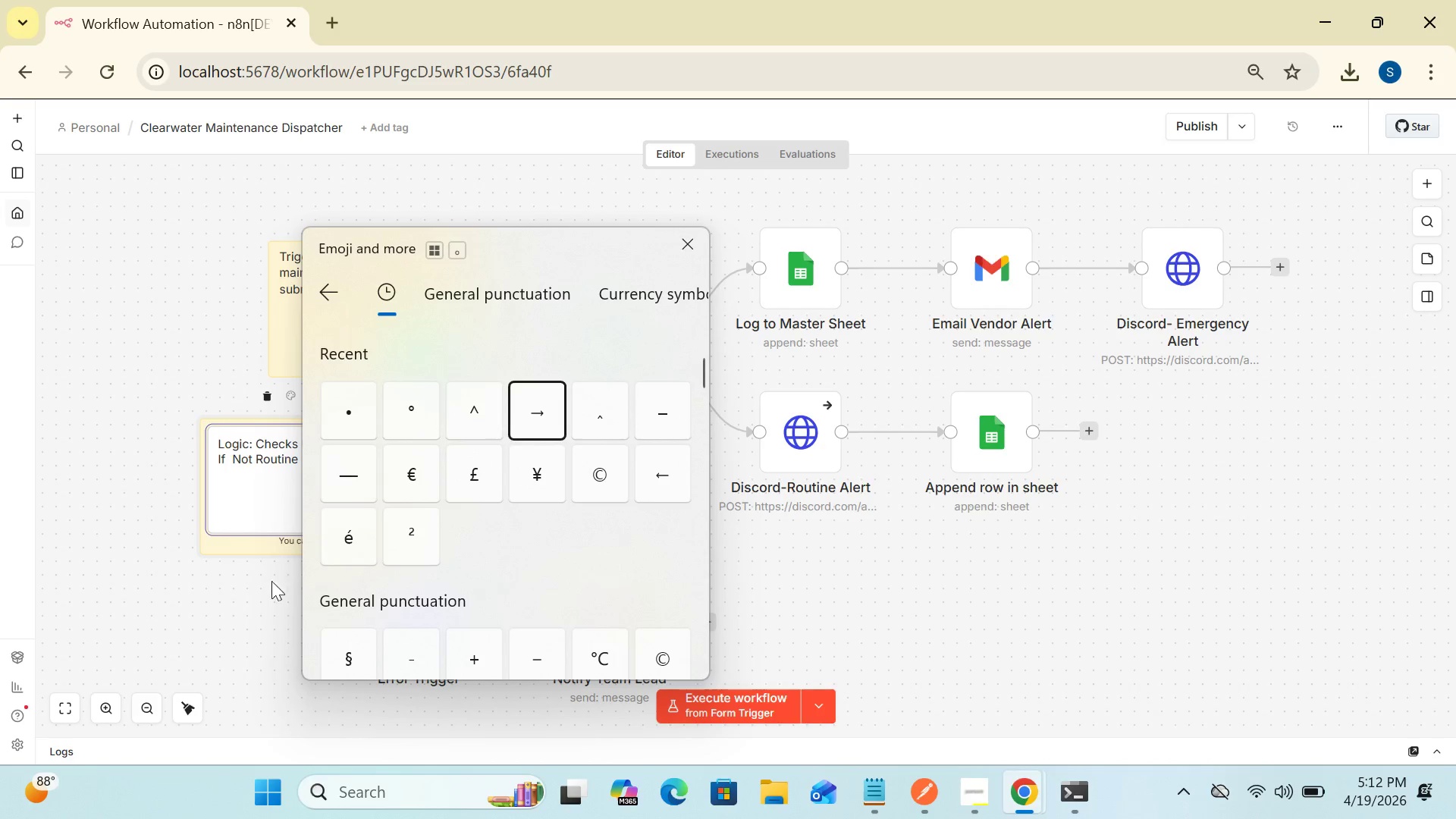 
left_click([262, 583])
 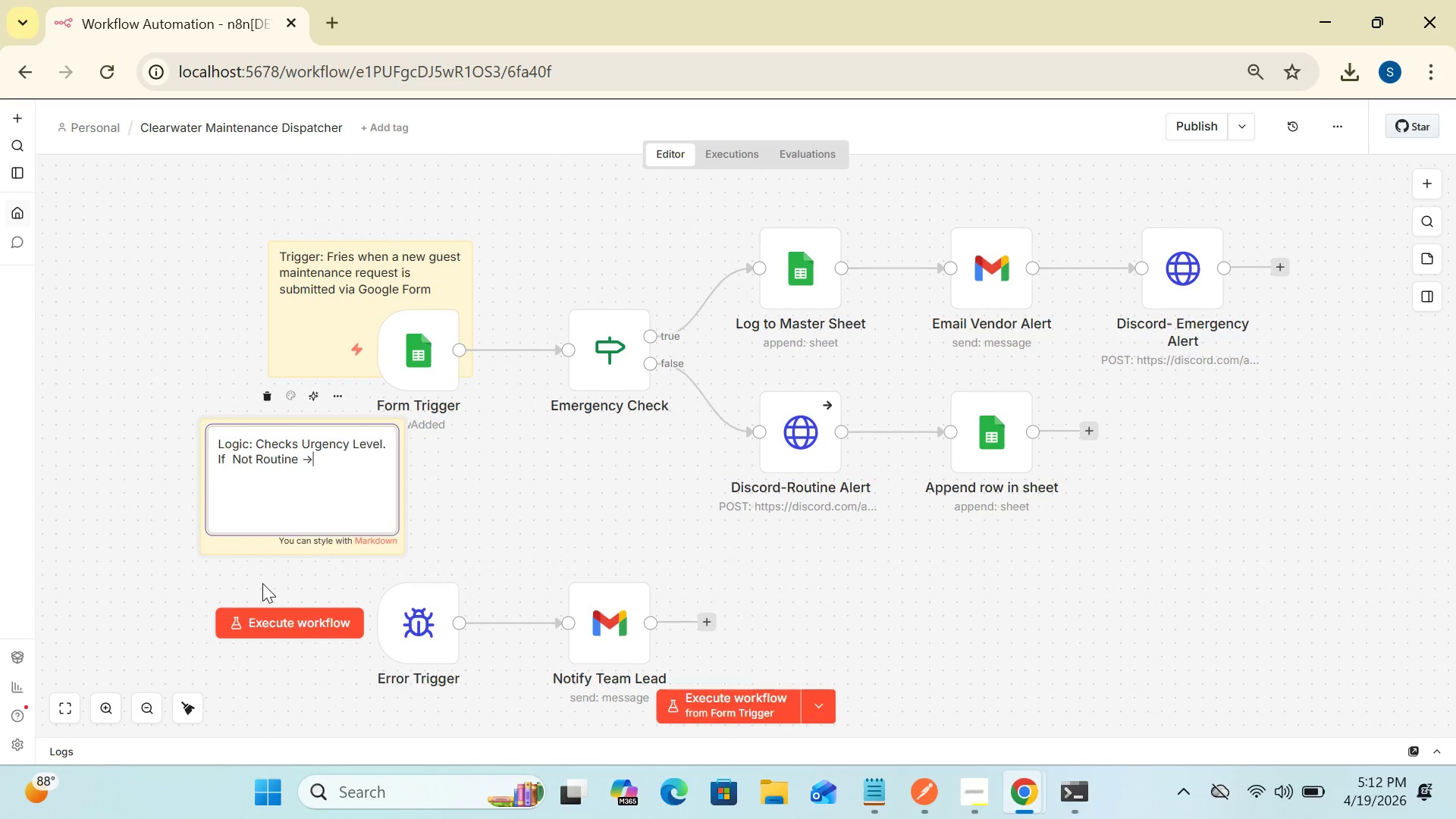 
type(Emergency path (true)
 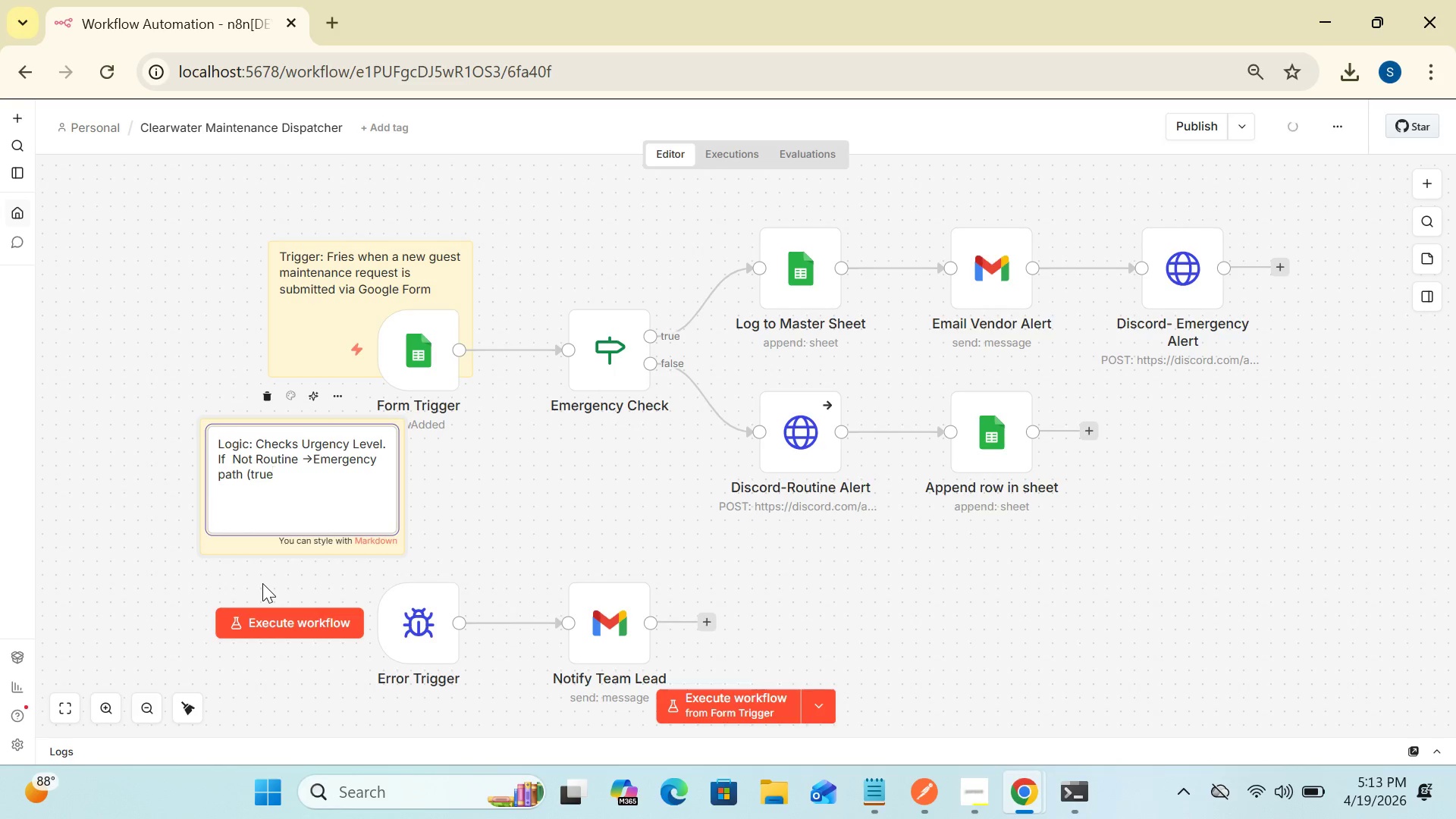 
type().If Routine )
 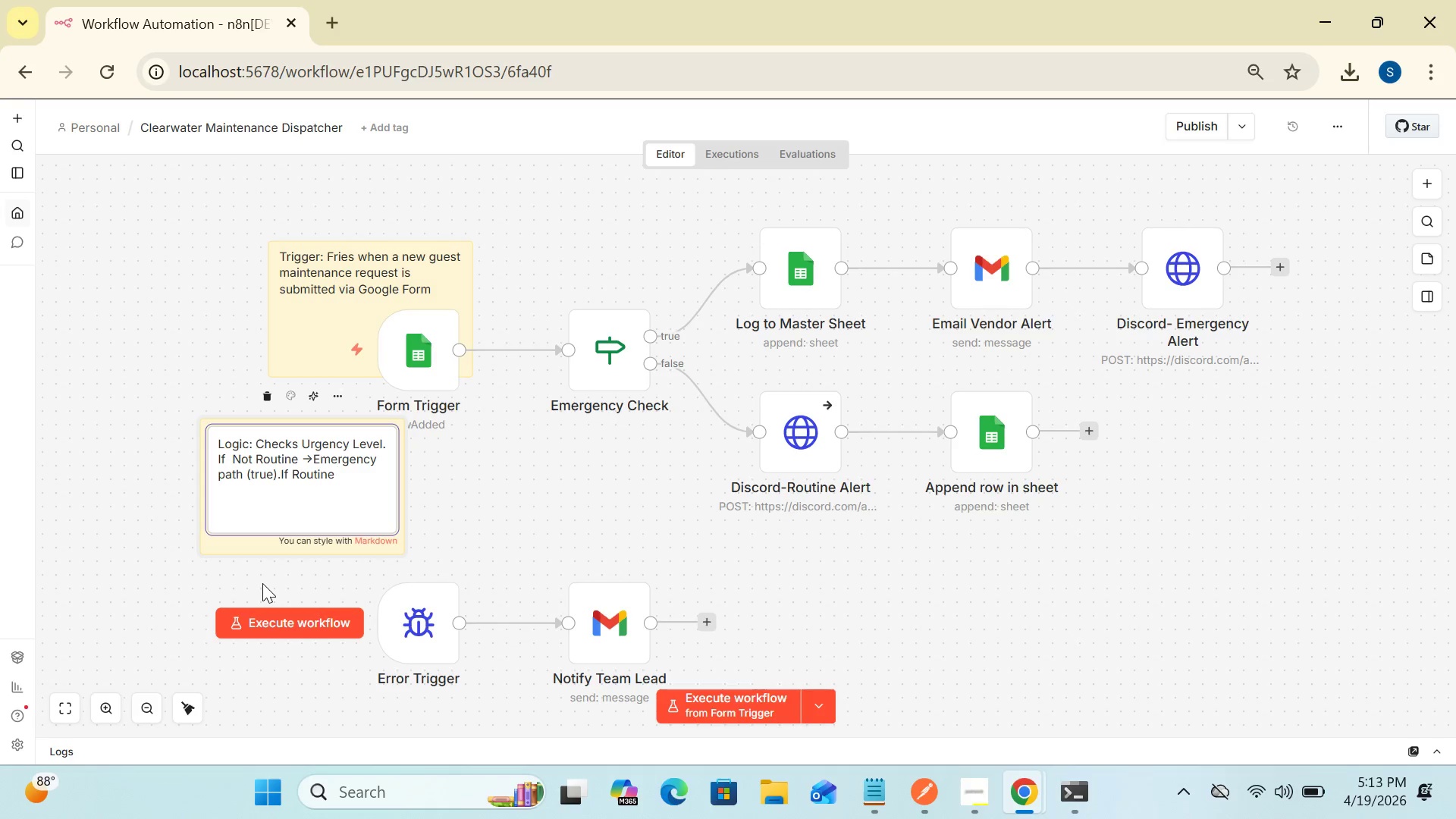 
key(Meta+Period)
 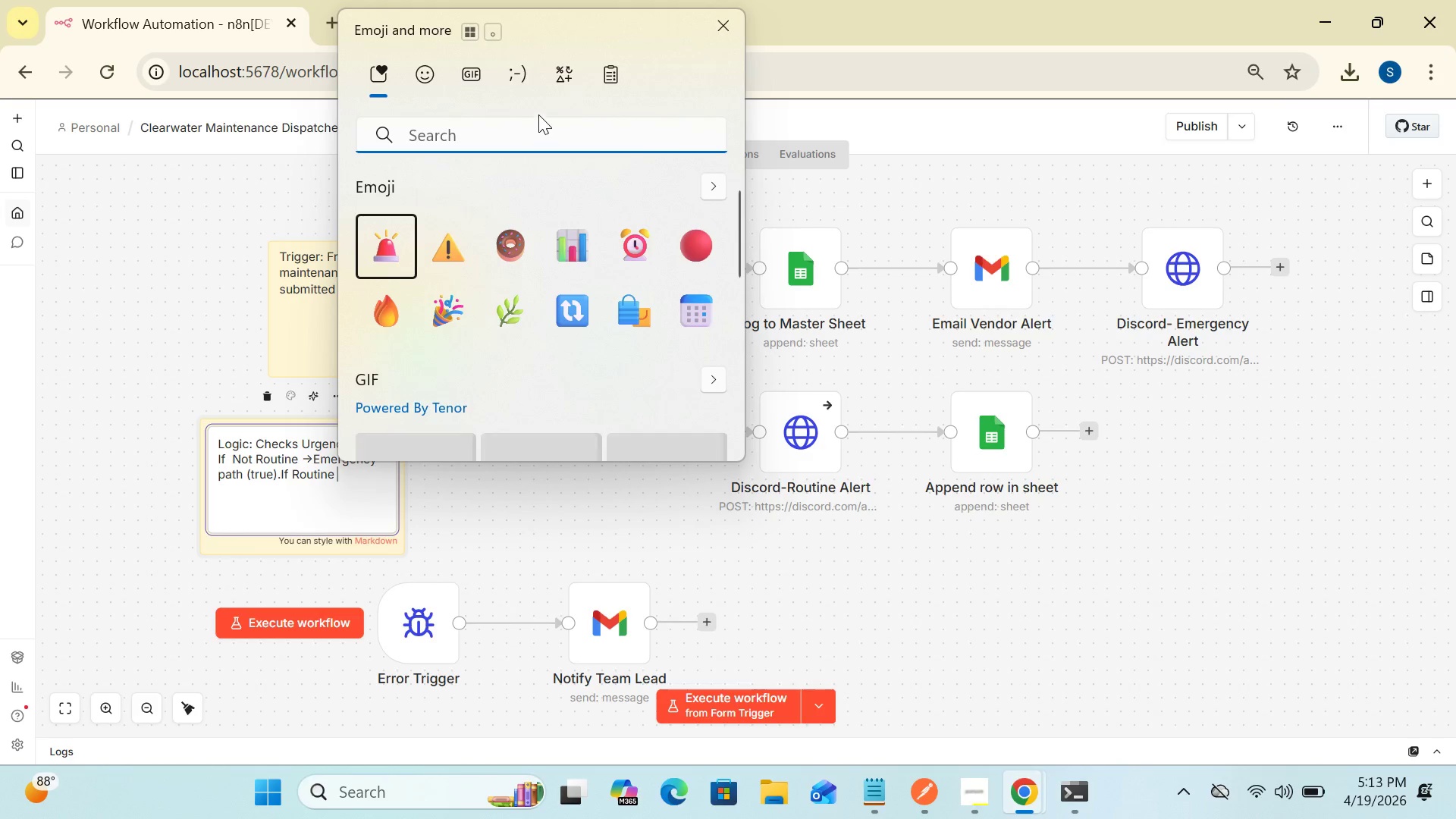 
left_click([555, 83])
 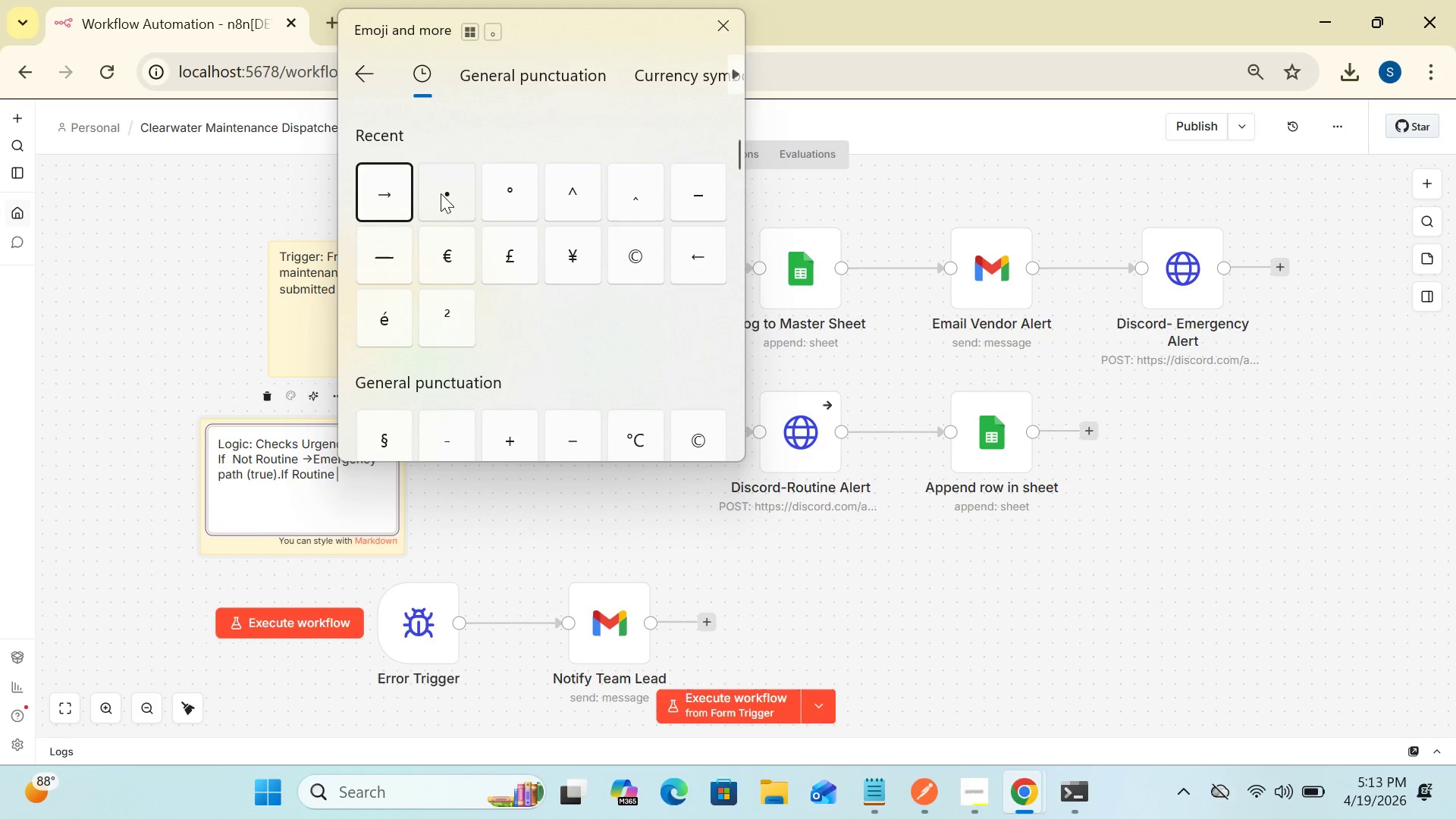 
left_click([388, 190])
 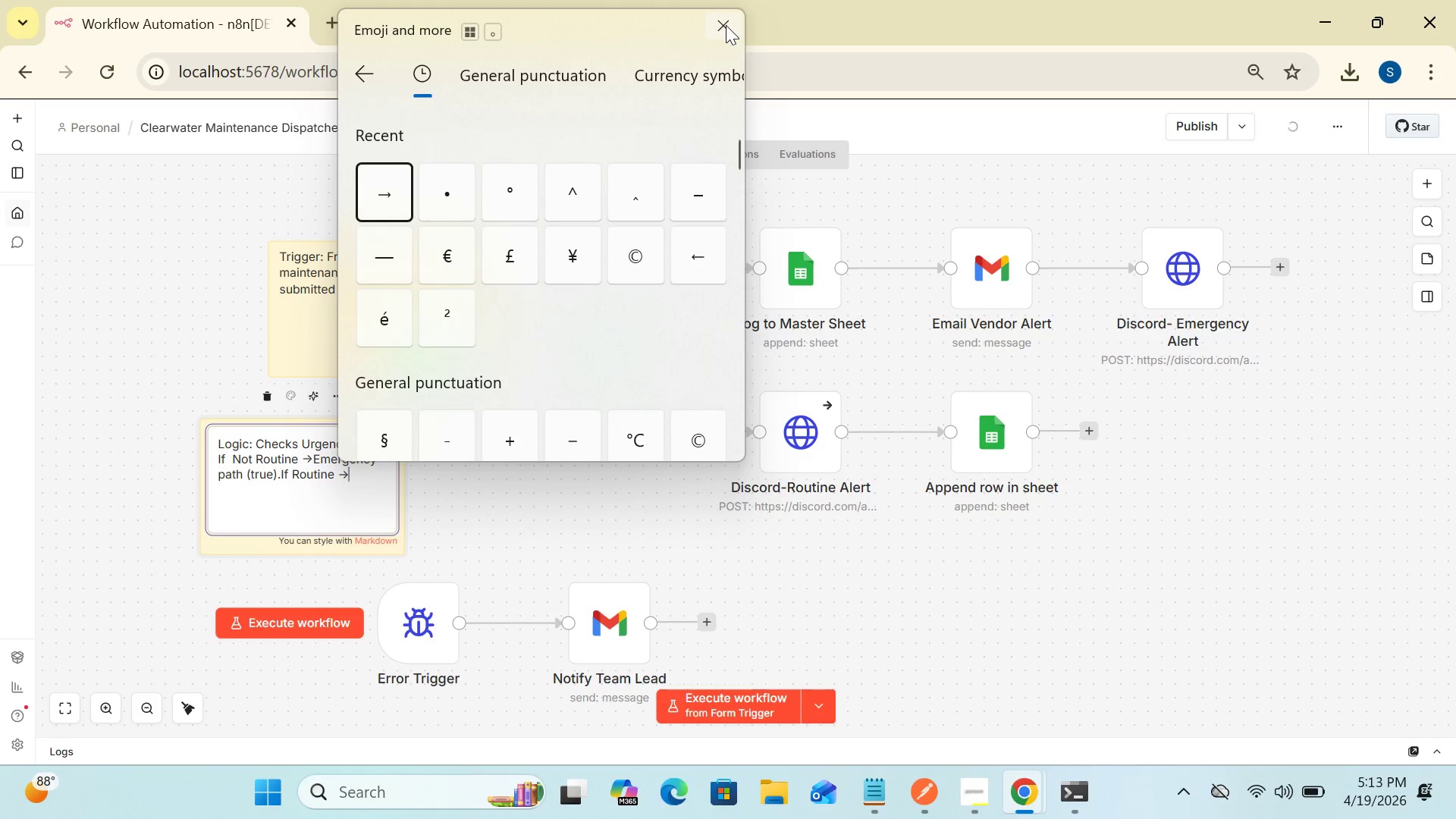 
left_click([726, 25])
 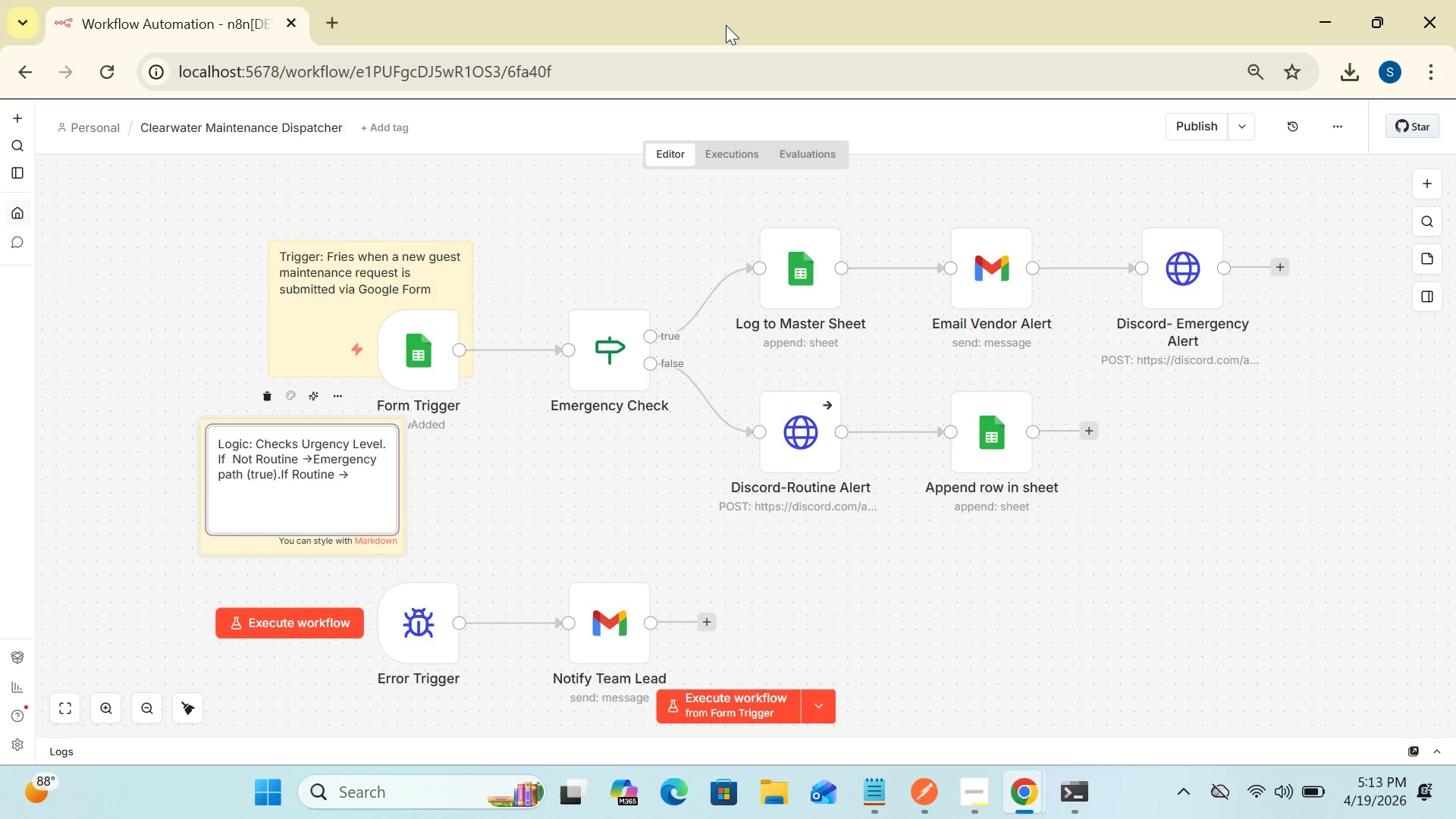 
wait(8.0)
 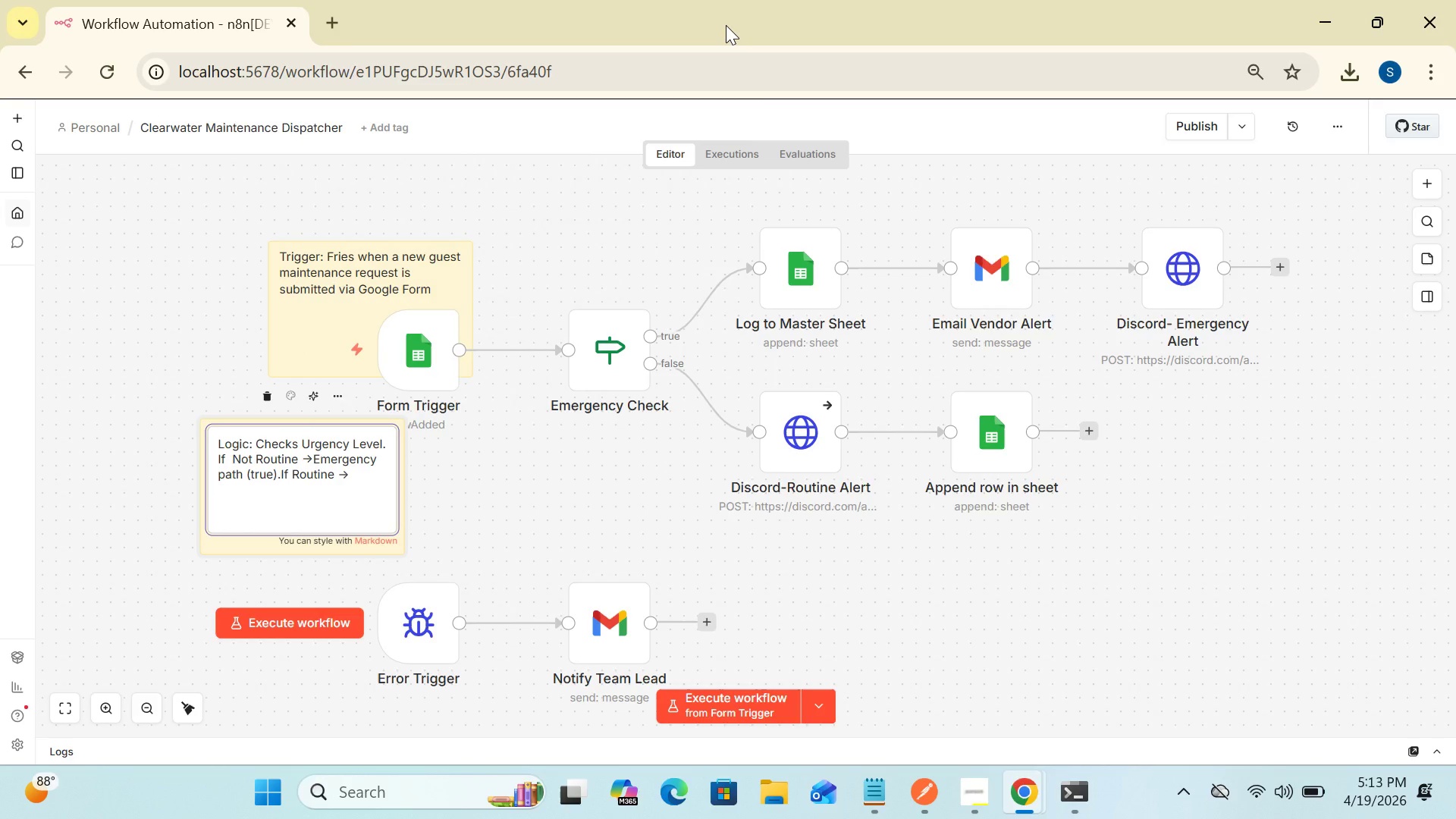 
type(standard path()
 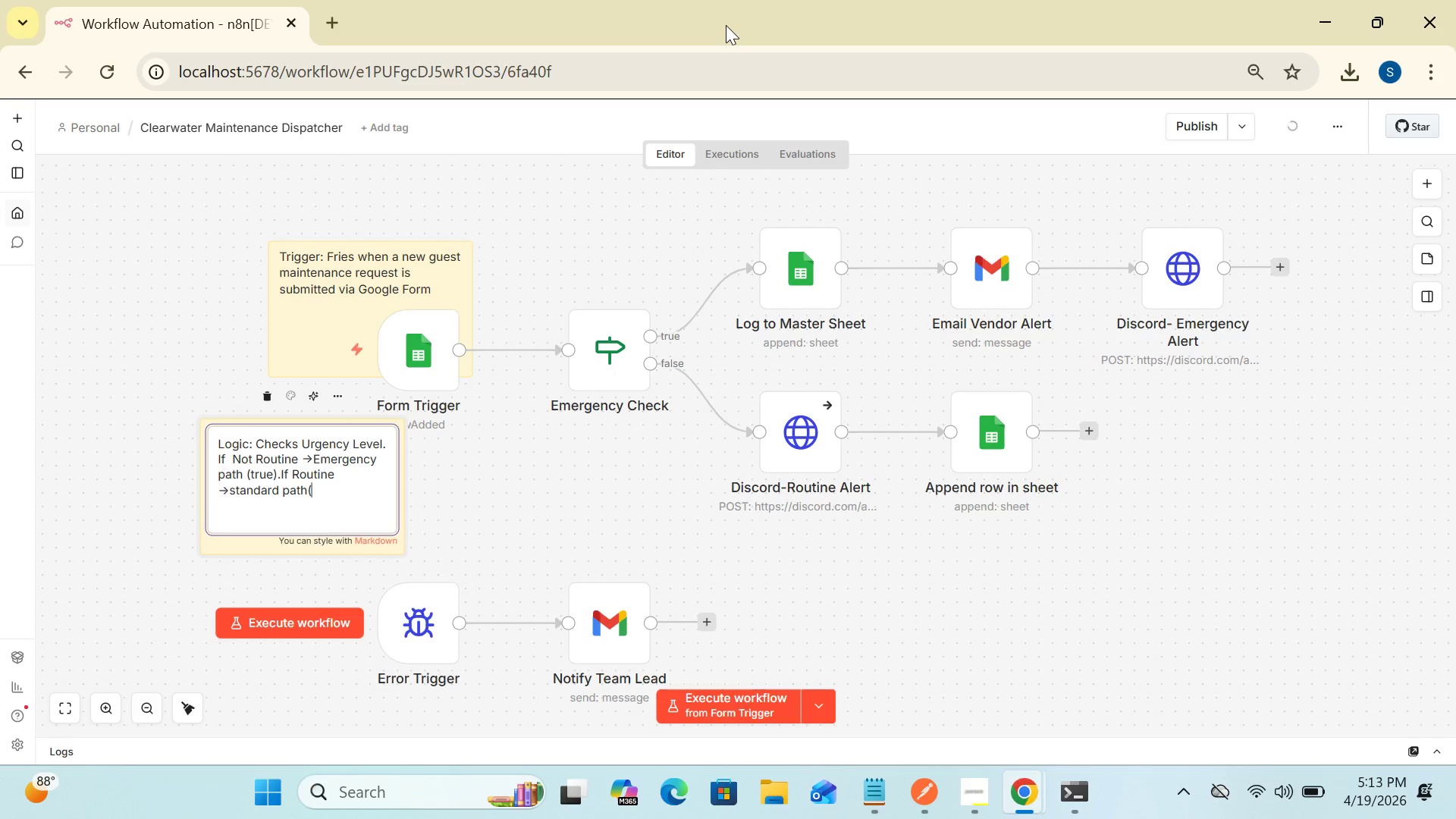 
type(falsr))
key(Backspace)
key(Backspace)
type(e))
 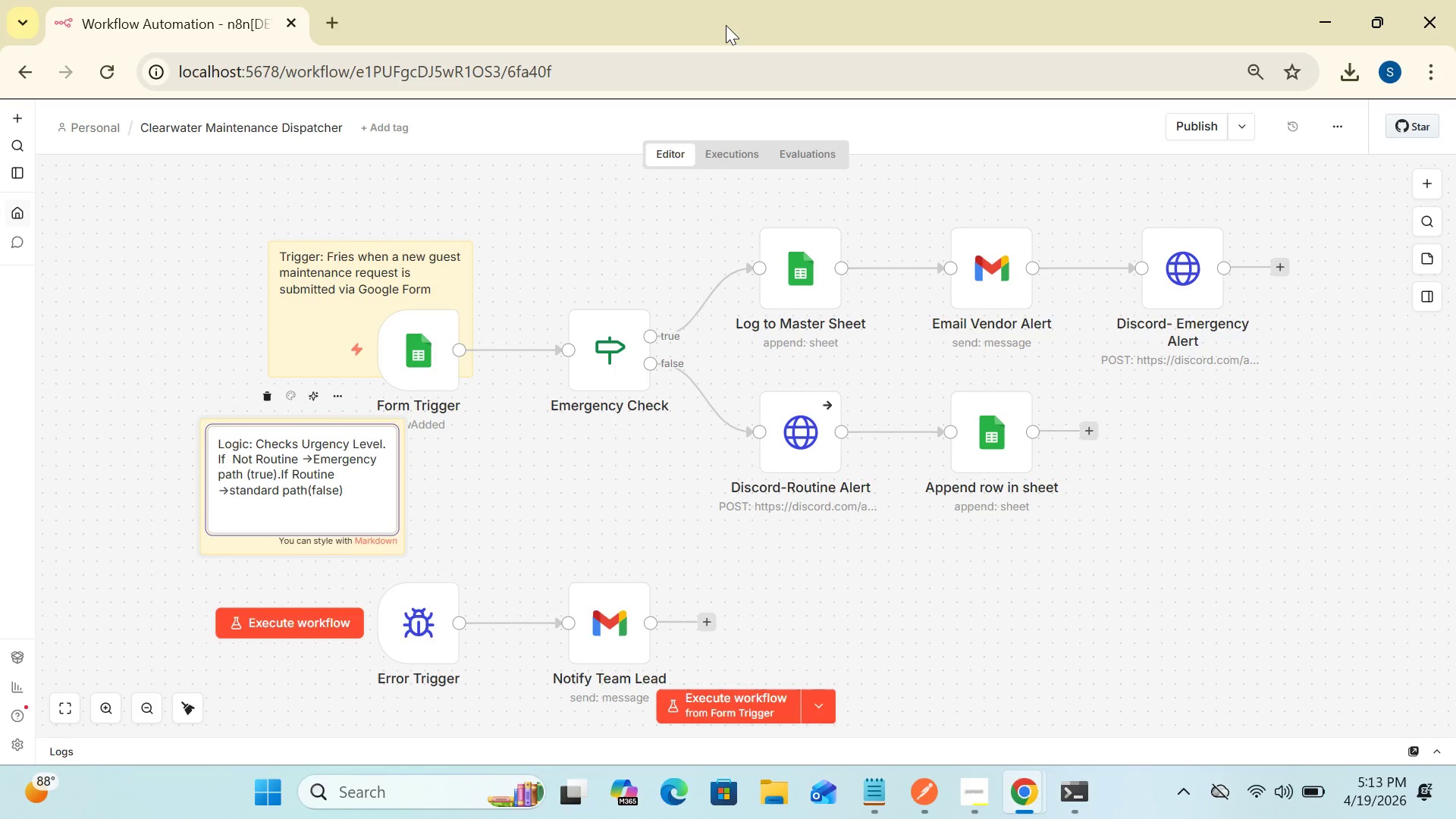 
left_click([306, 487])
 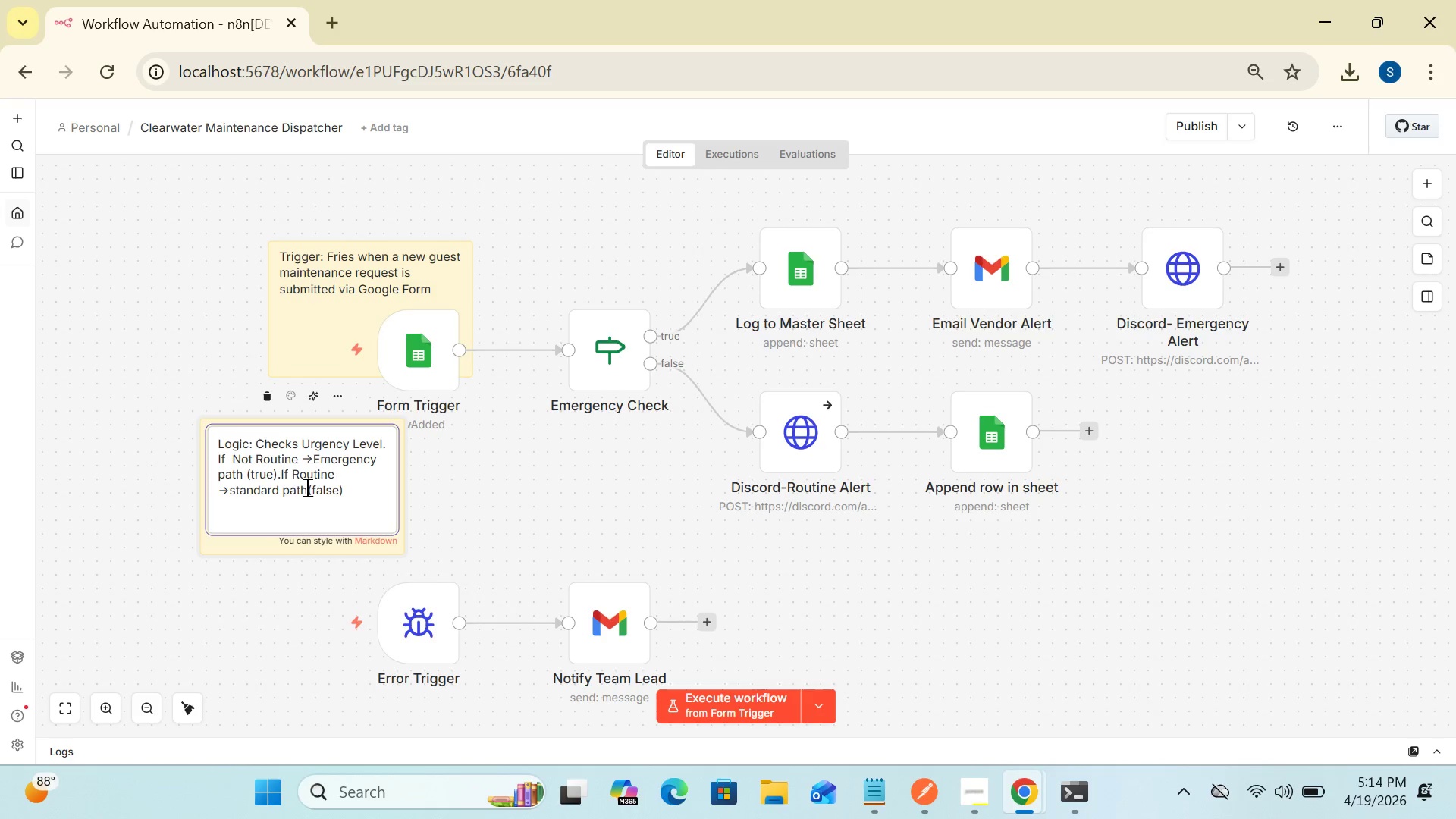 
key(Space)
 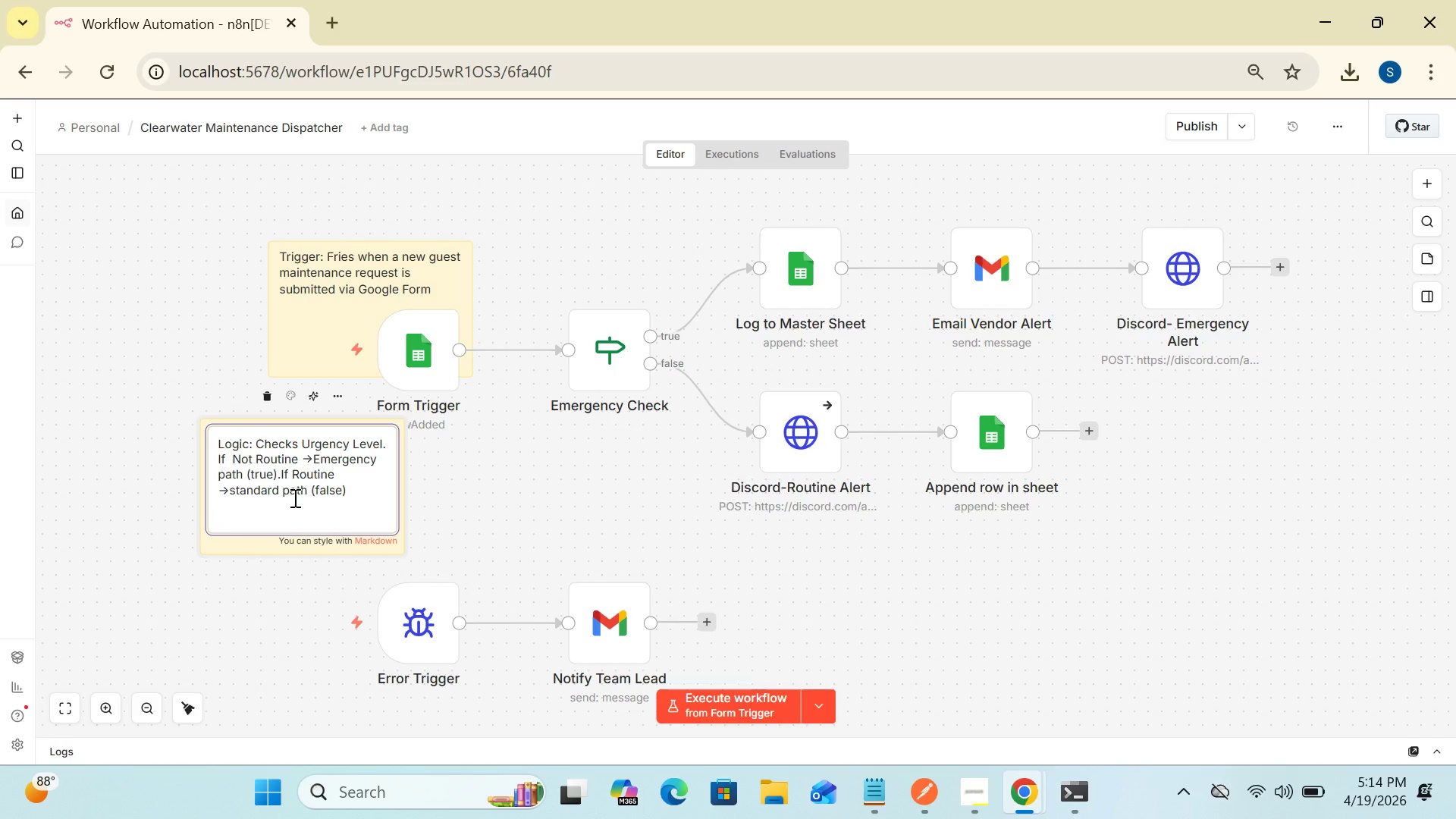 
mouse_move([238, 471])
 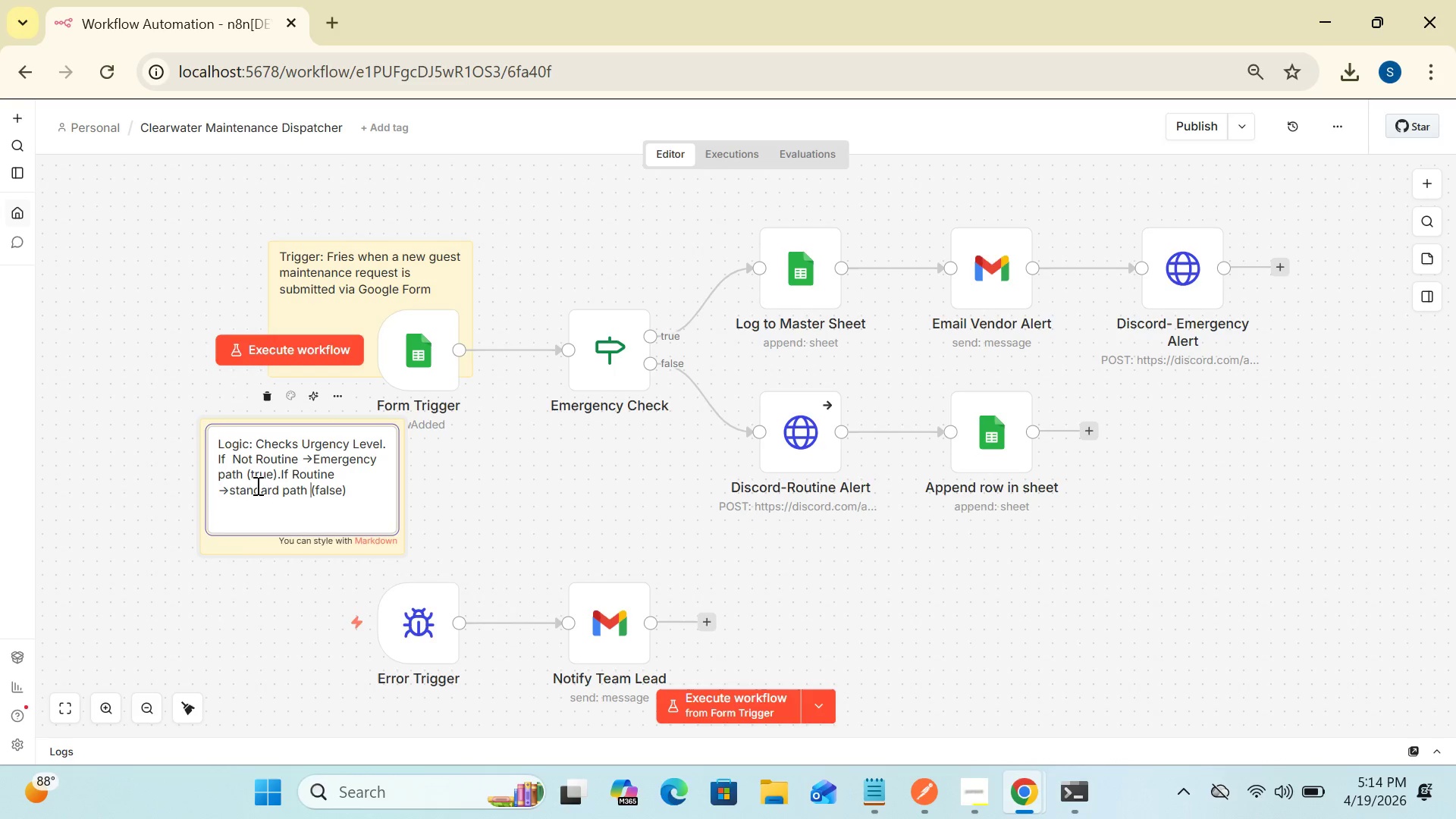 
wait(11.99)
 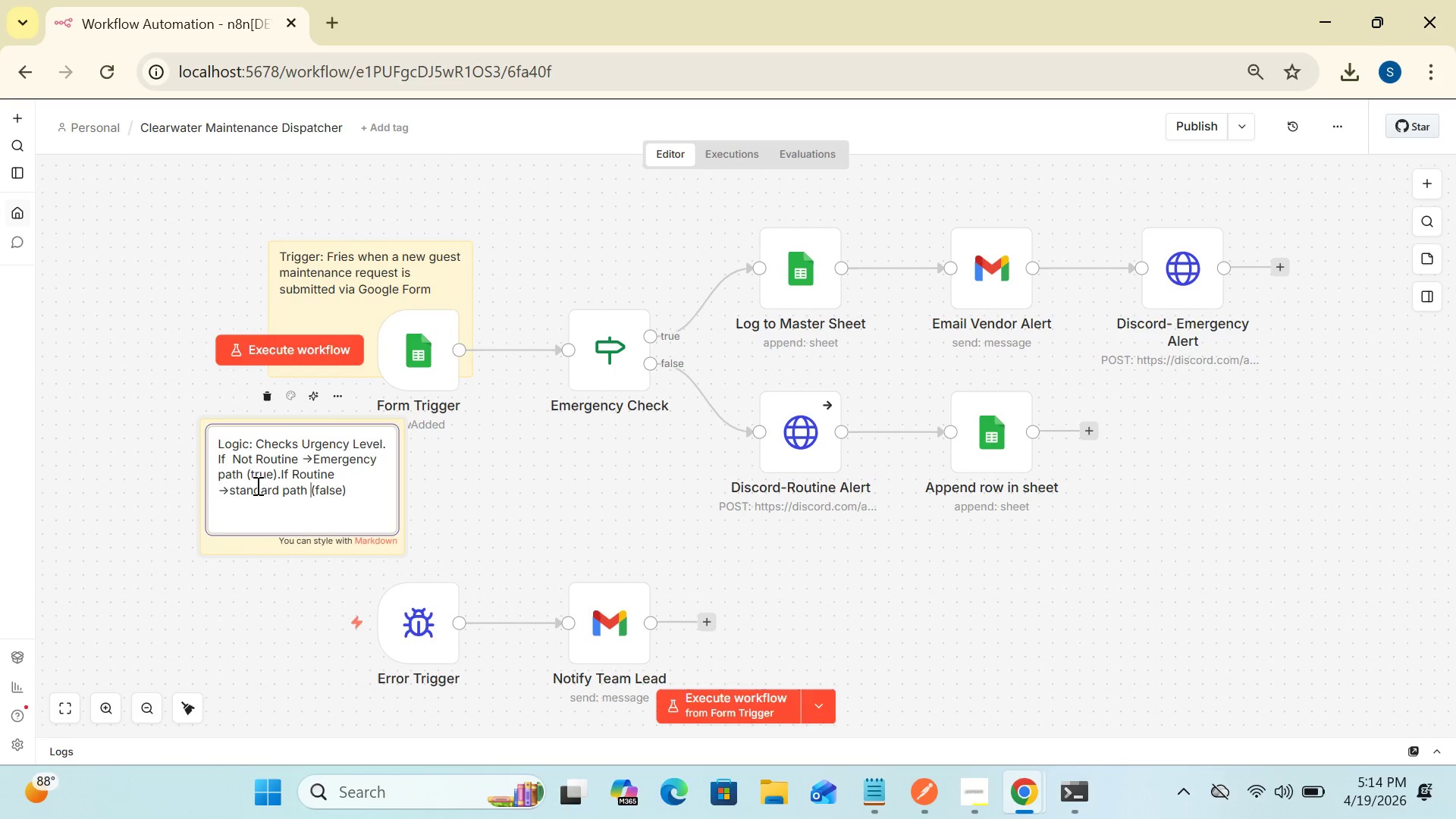 
left_click([442, 498])
 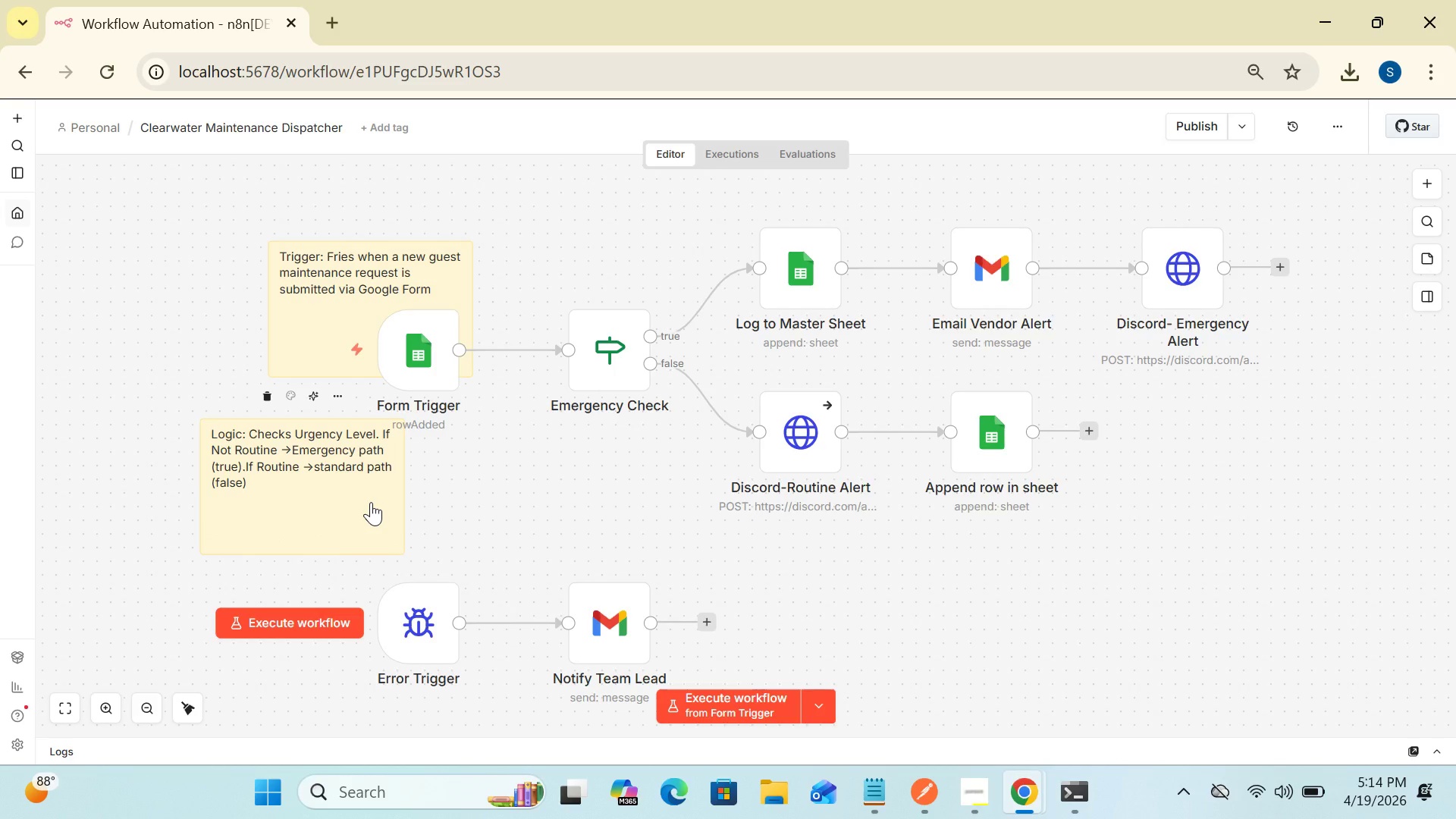 
left_click_drag(start_coordinate=[371, 502], to_coordinate=[651, 285])
 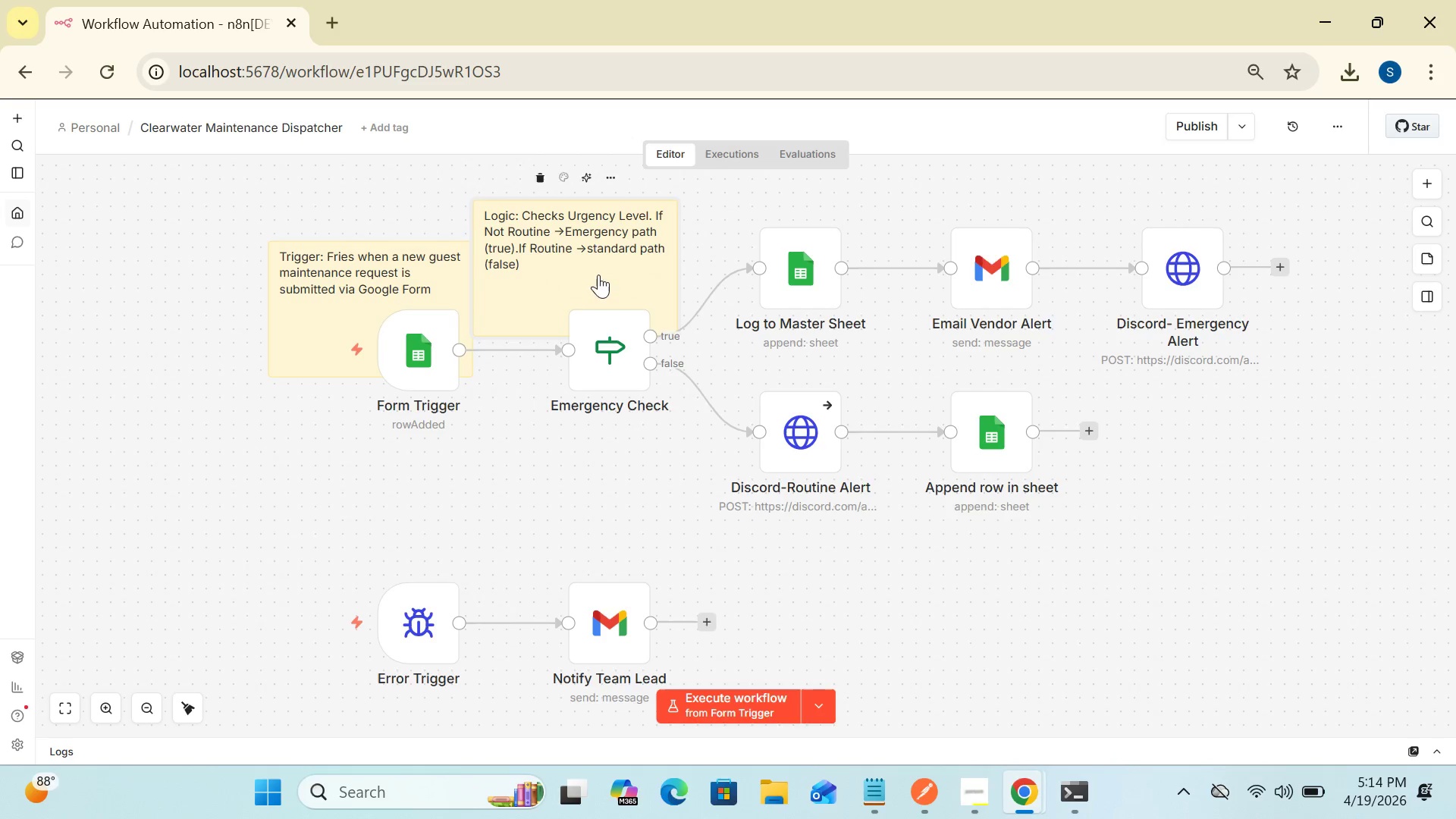 
left_click_drag(start_coordinate=[525, 297], to_coordinate=[546, 318])
 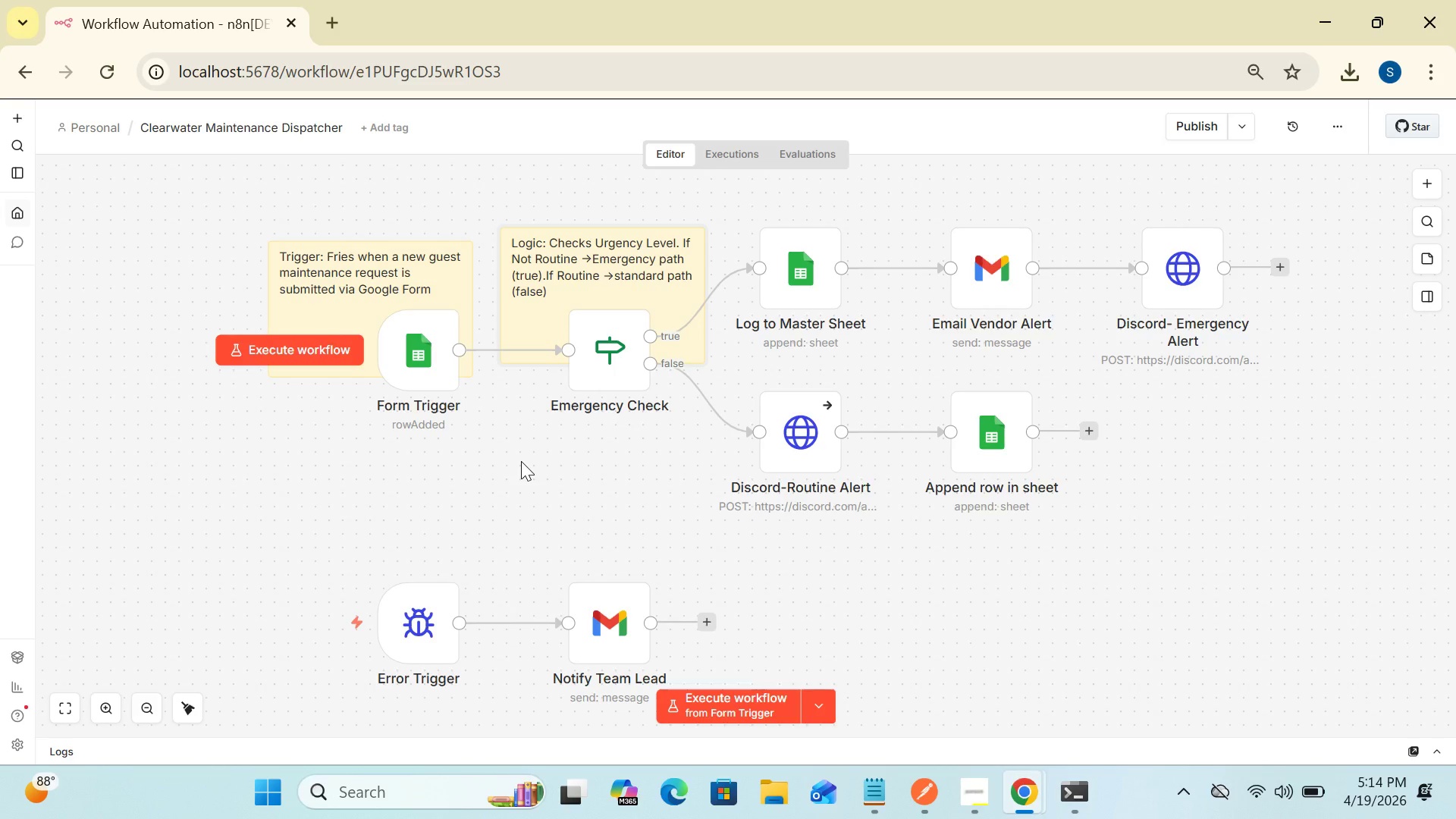 
wait(21.38)
 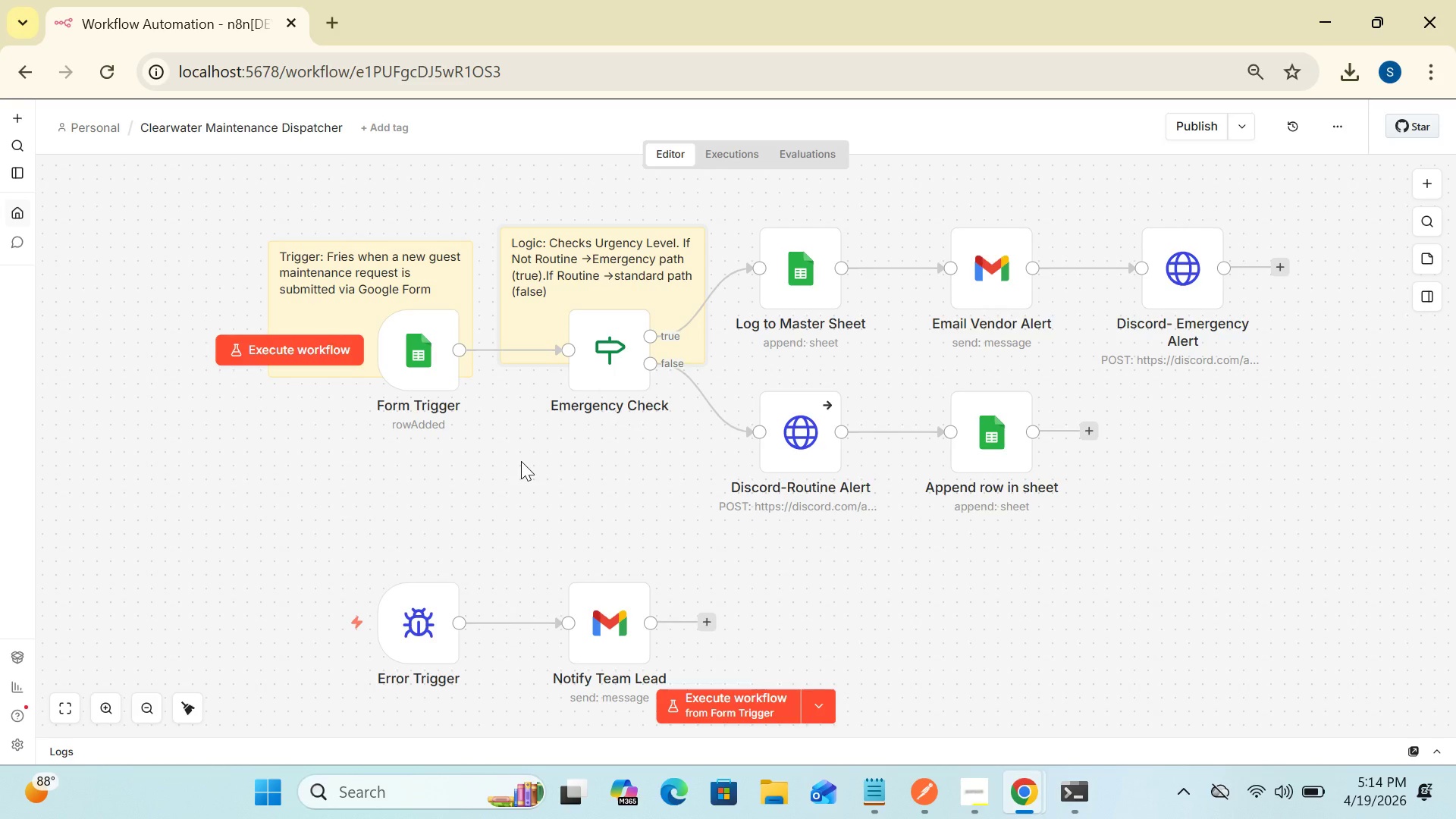 
left_click_drag(start_coordinate=[610, 640], to_coordinate=[577, 587])
 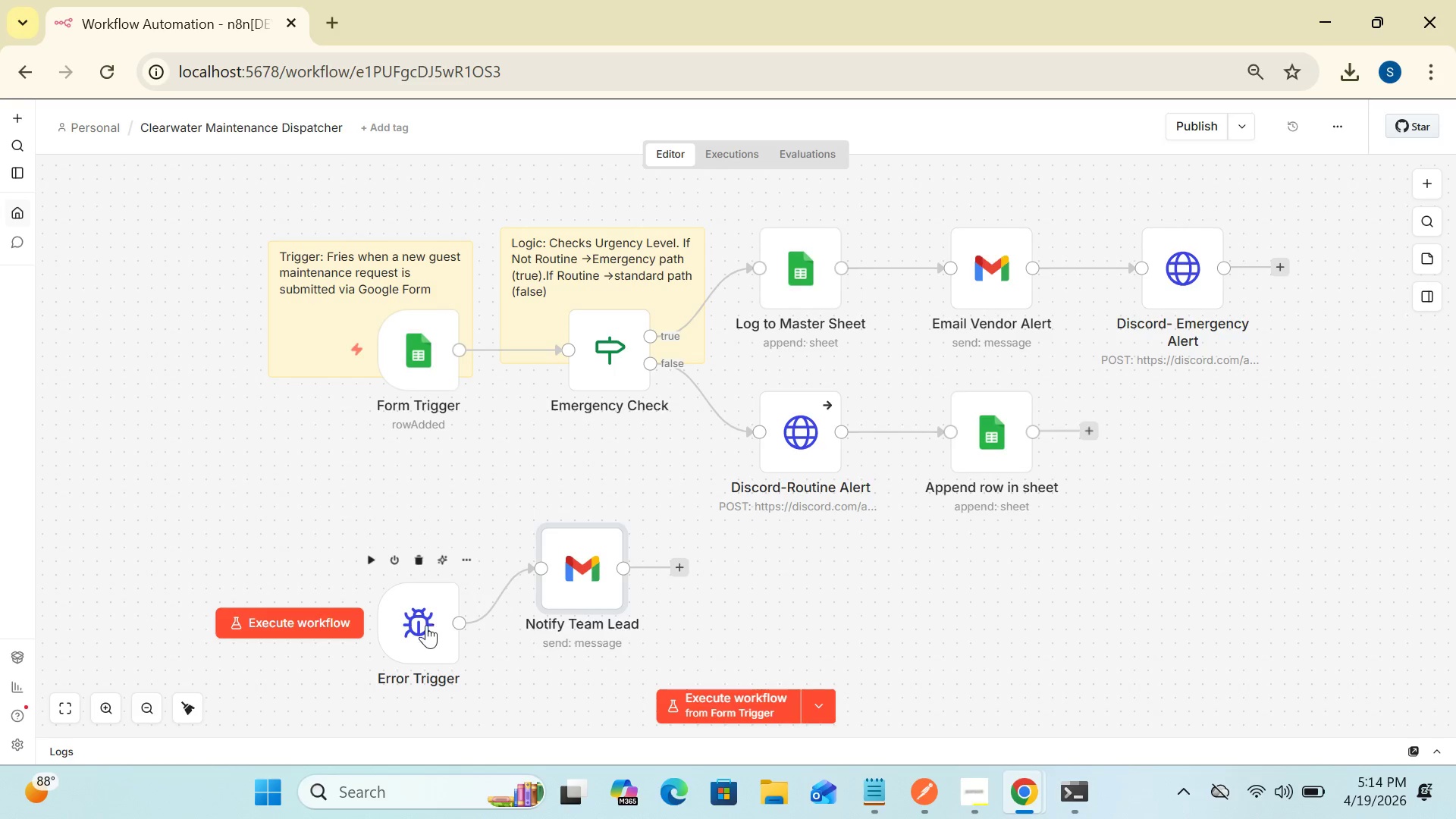 
left_click_drag(start_coordinate=[421, 627], to_coordinate=[356, 576])
 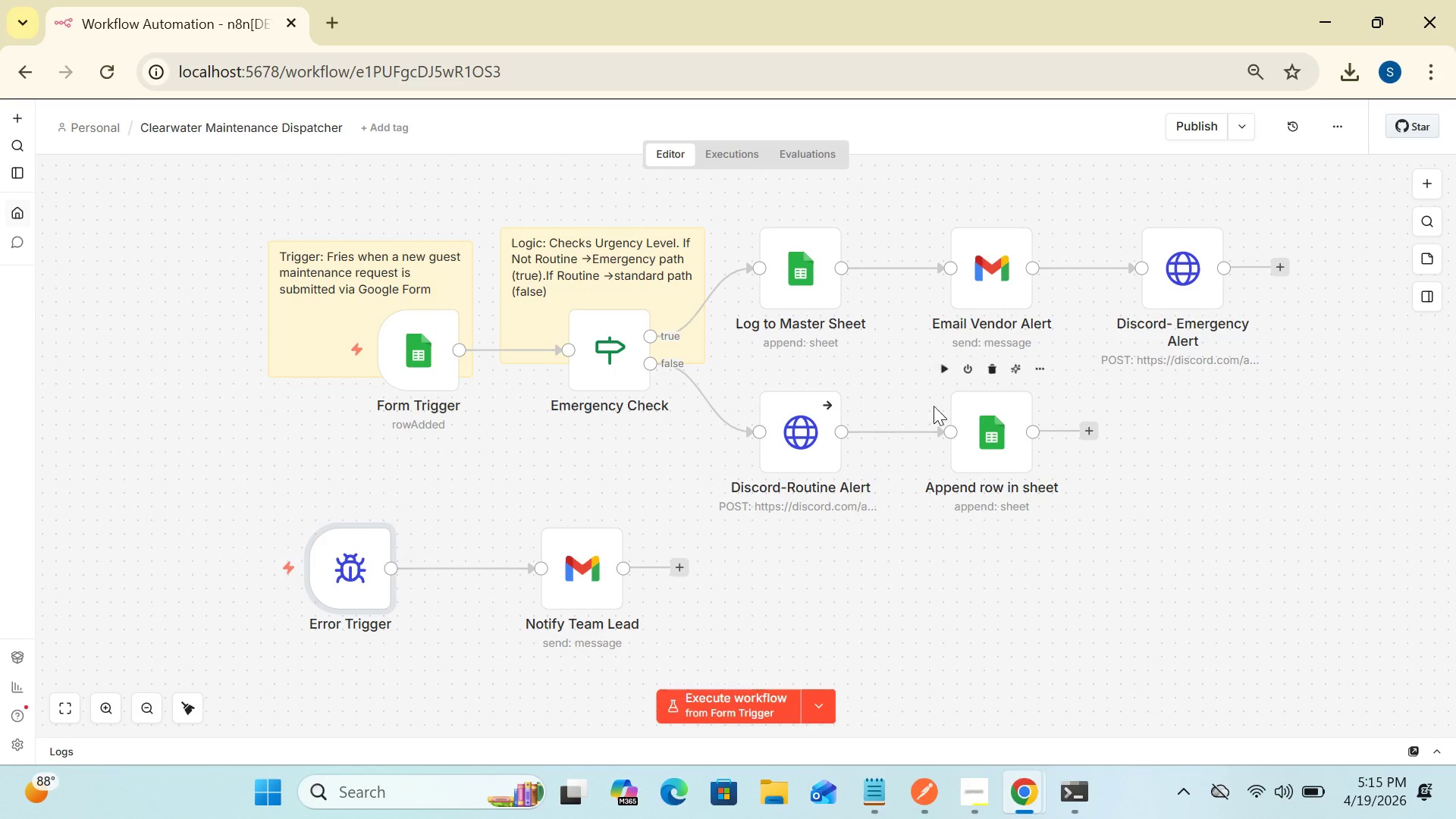 
double_click([785, 457])
 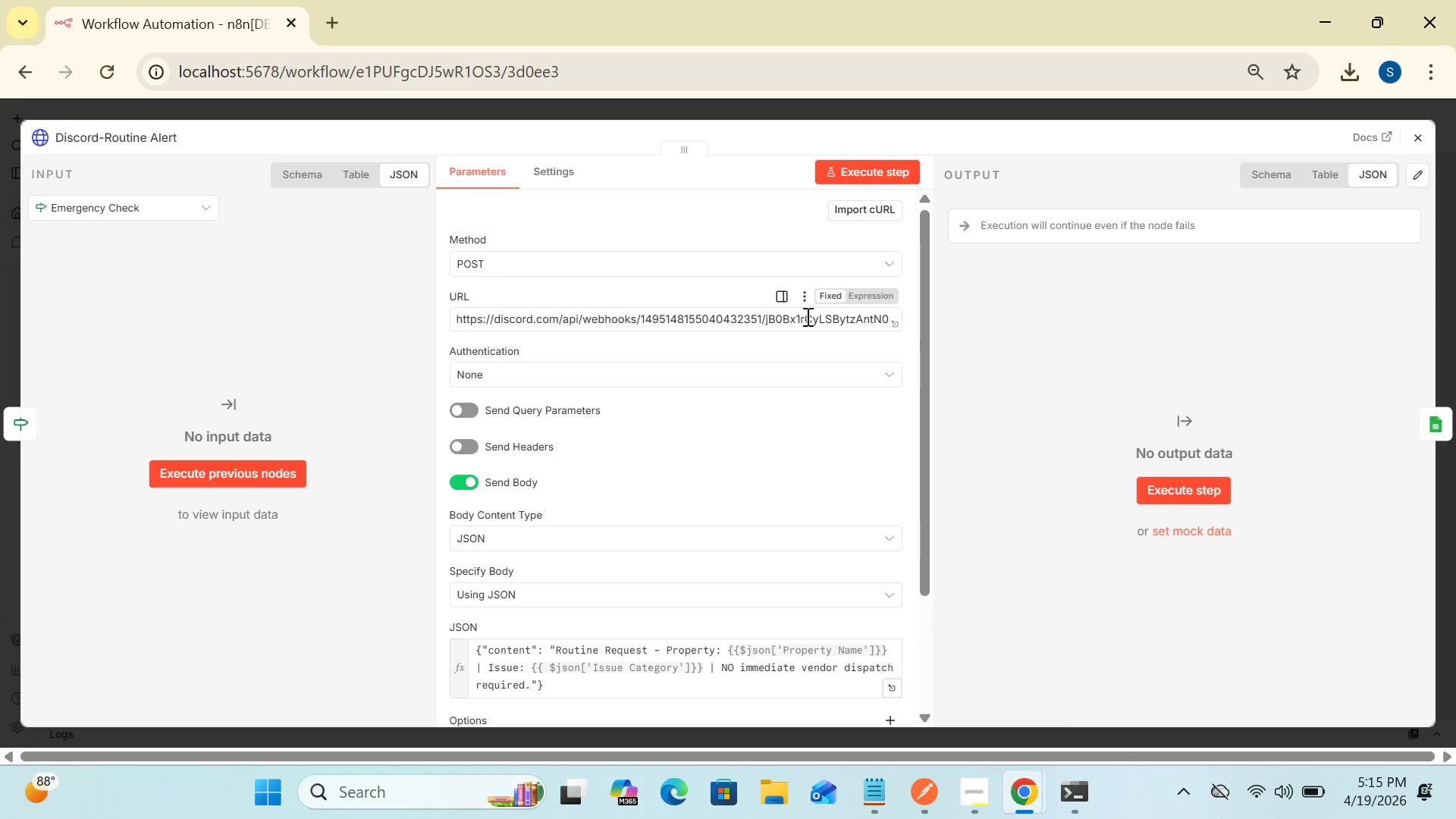 
left_click([805, 322])
 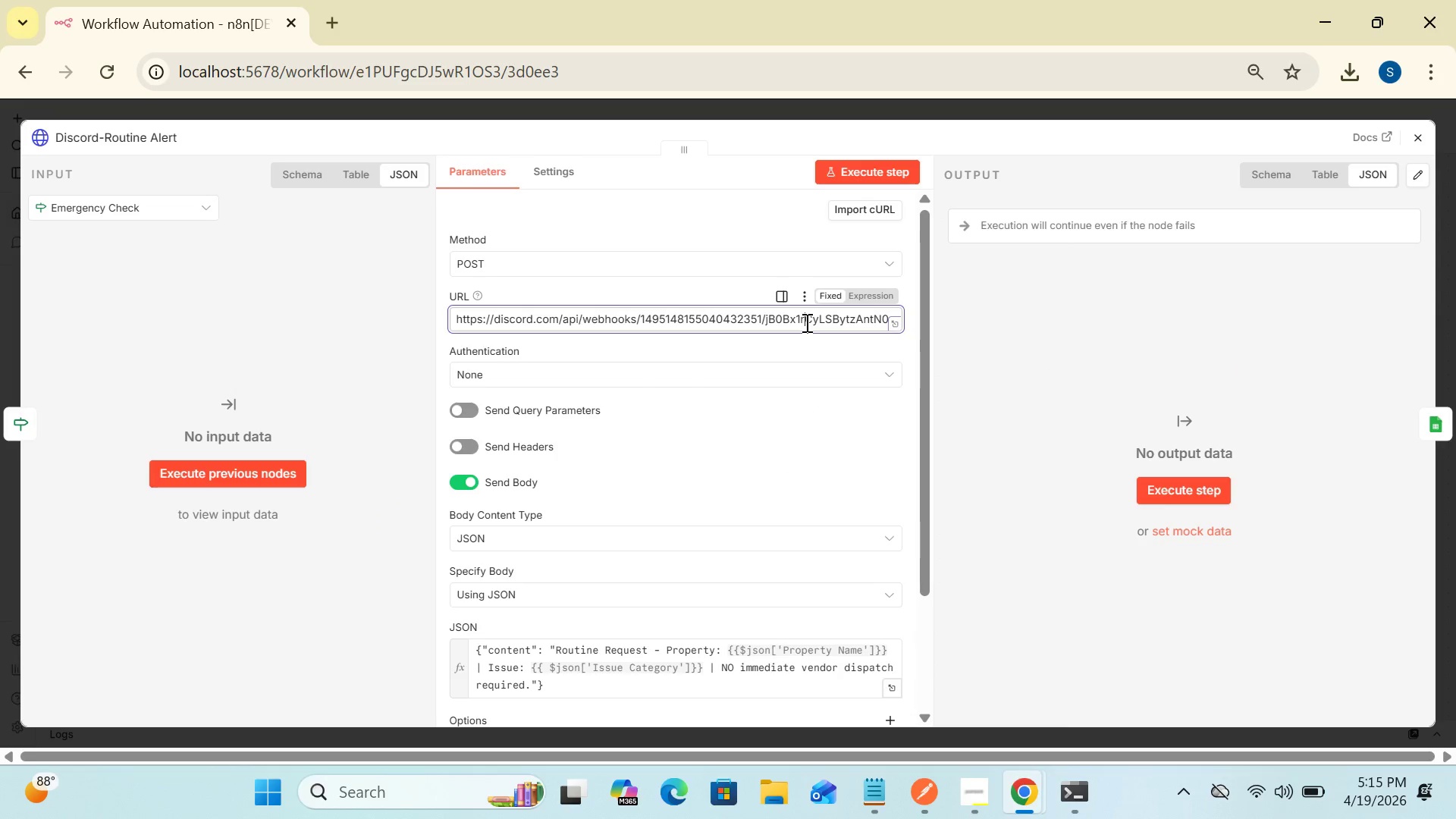 
key(Control+A)
 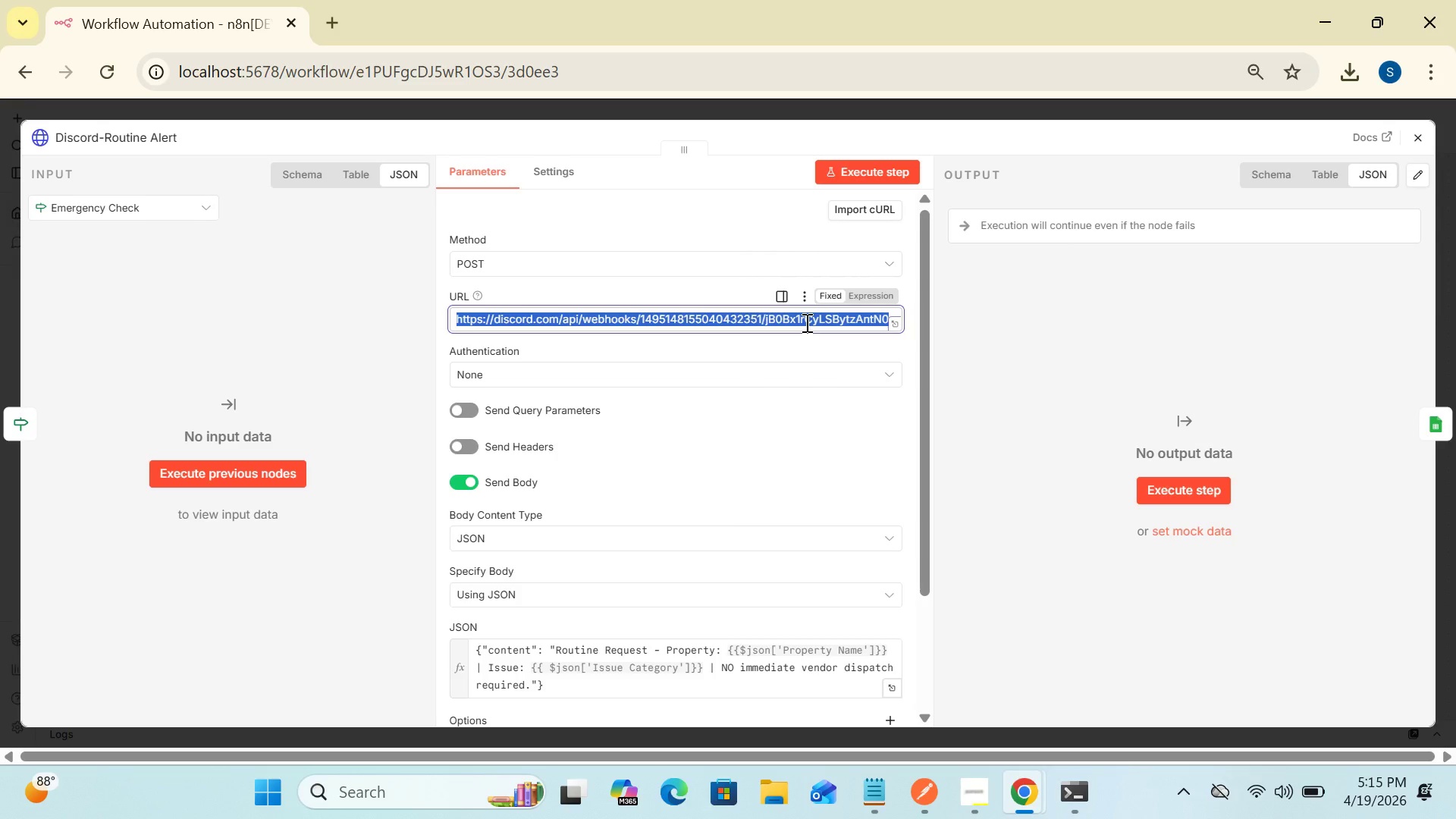 
key(Delete)
 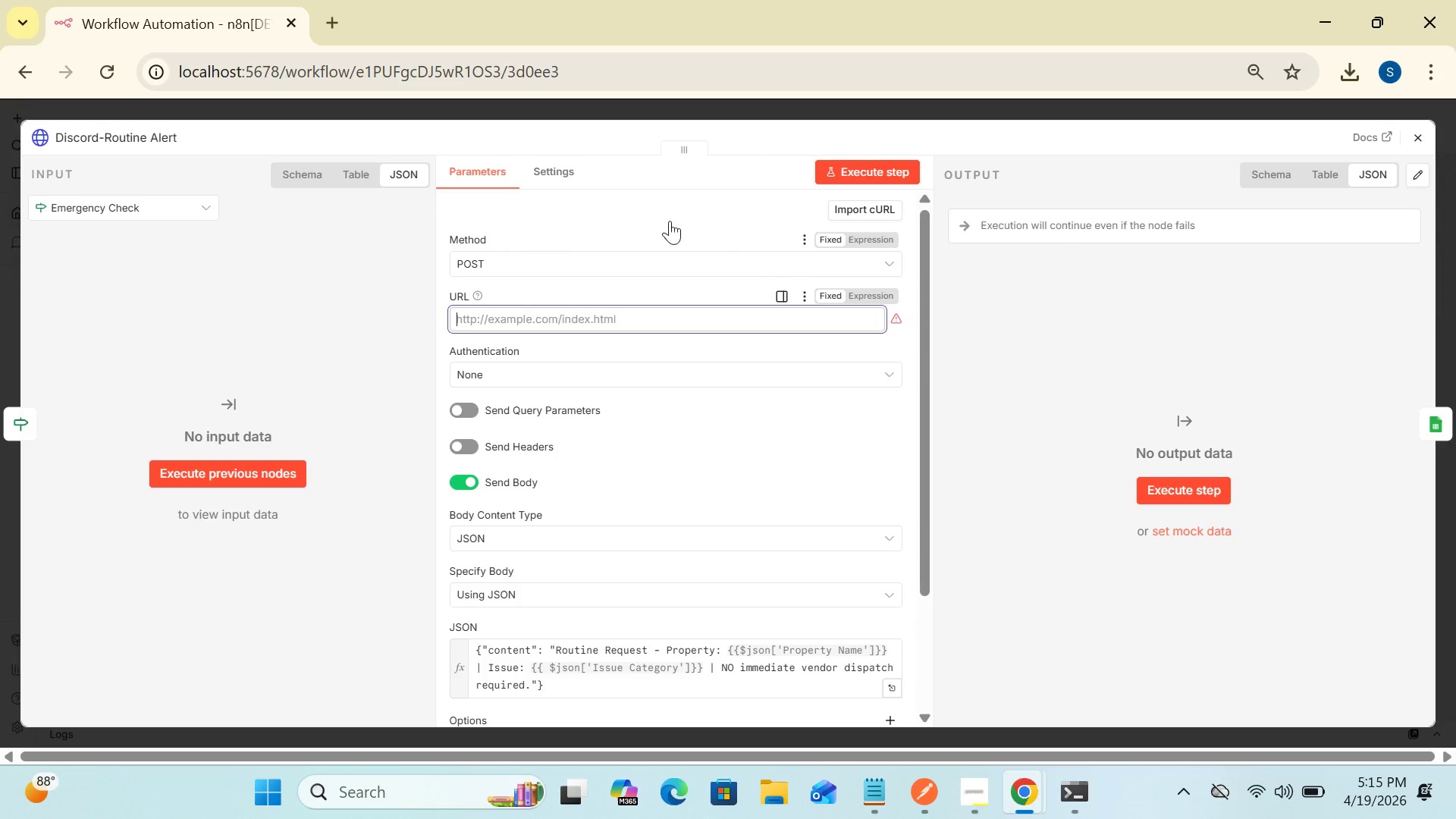 
wait(5.95)
 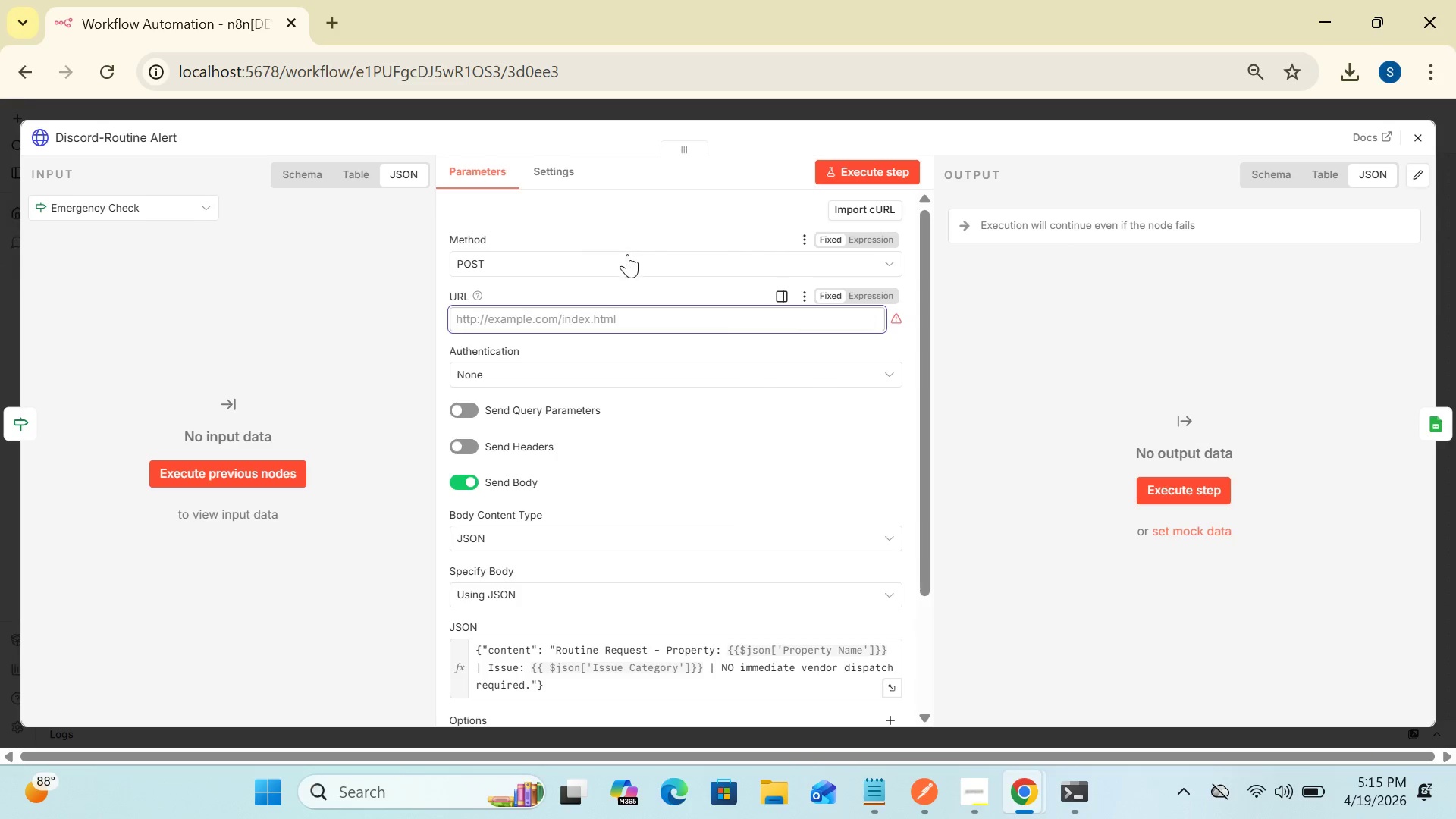 
left_click([340, 16])
 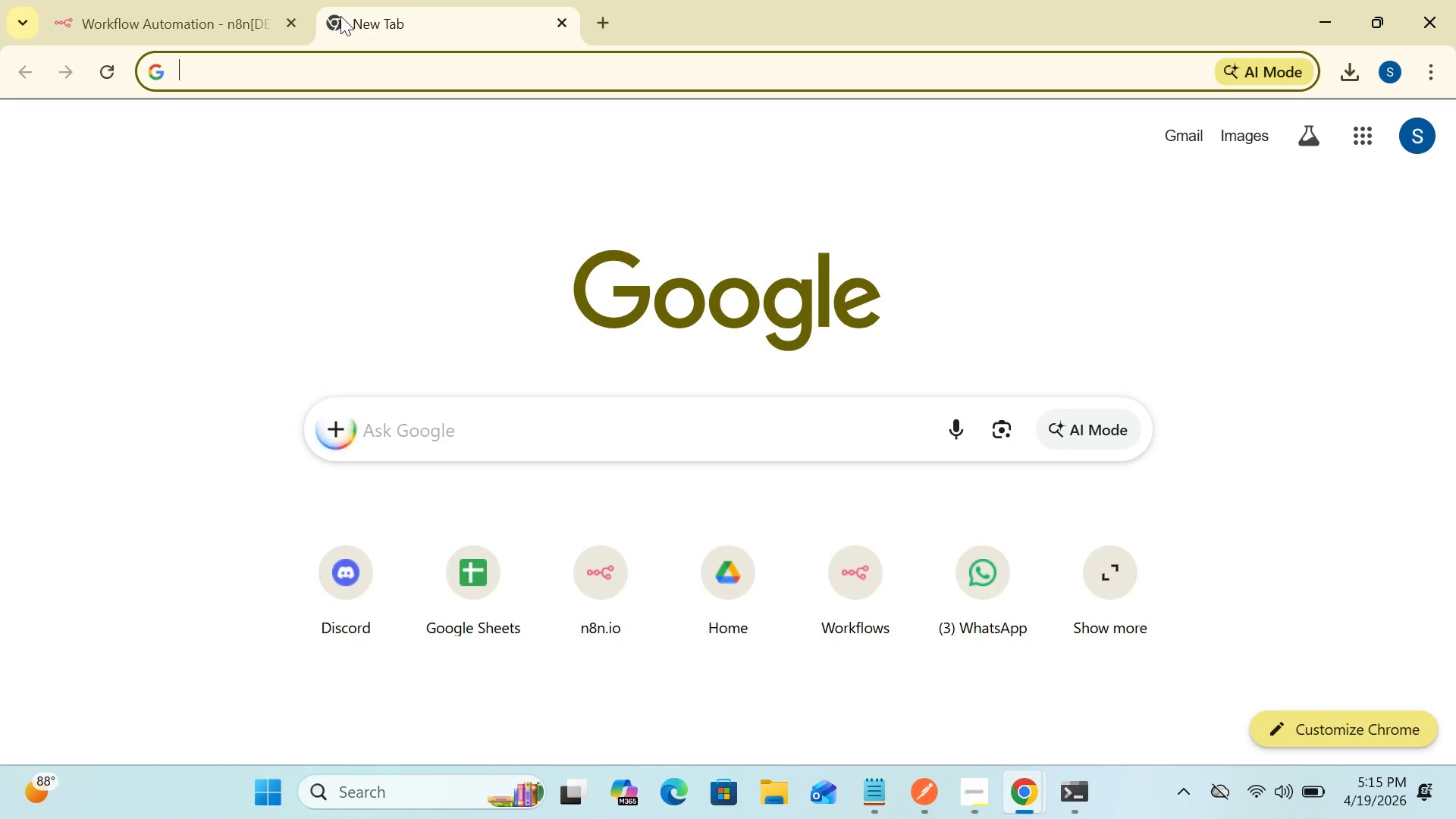 
type(dis)
 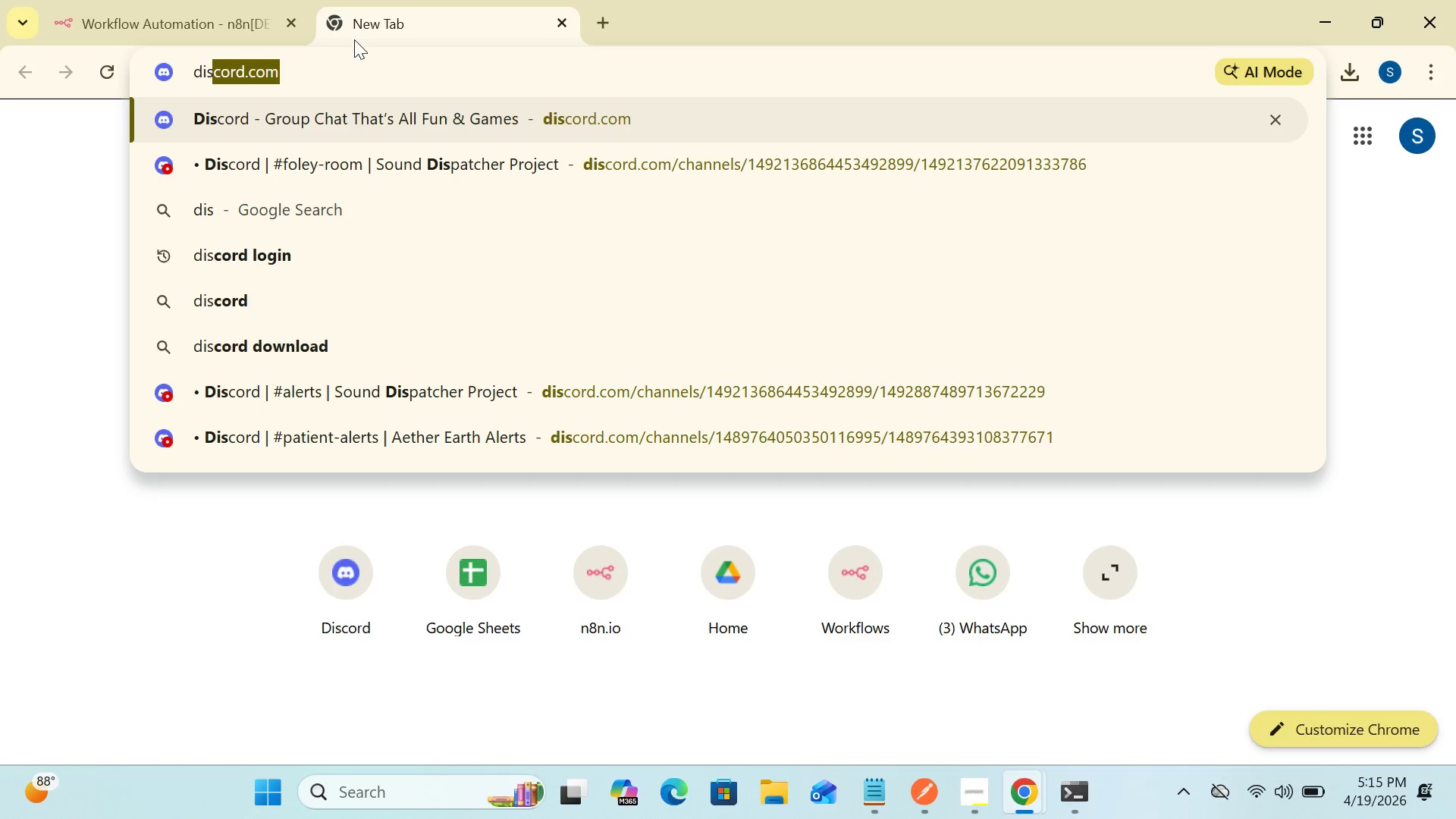 
key(Enter)
 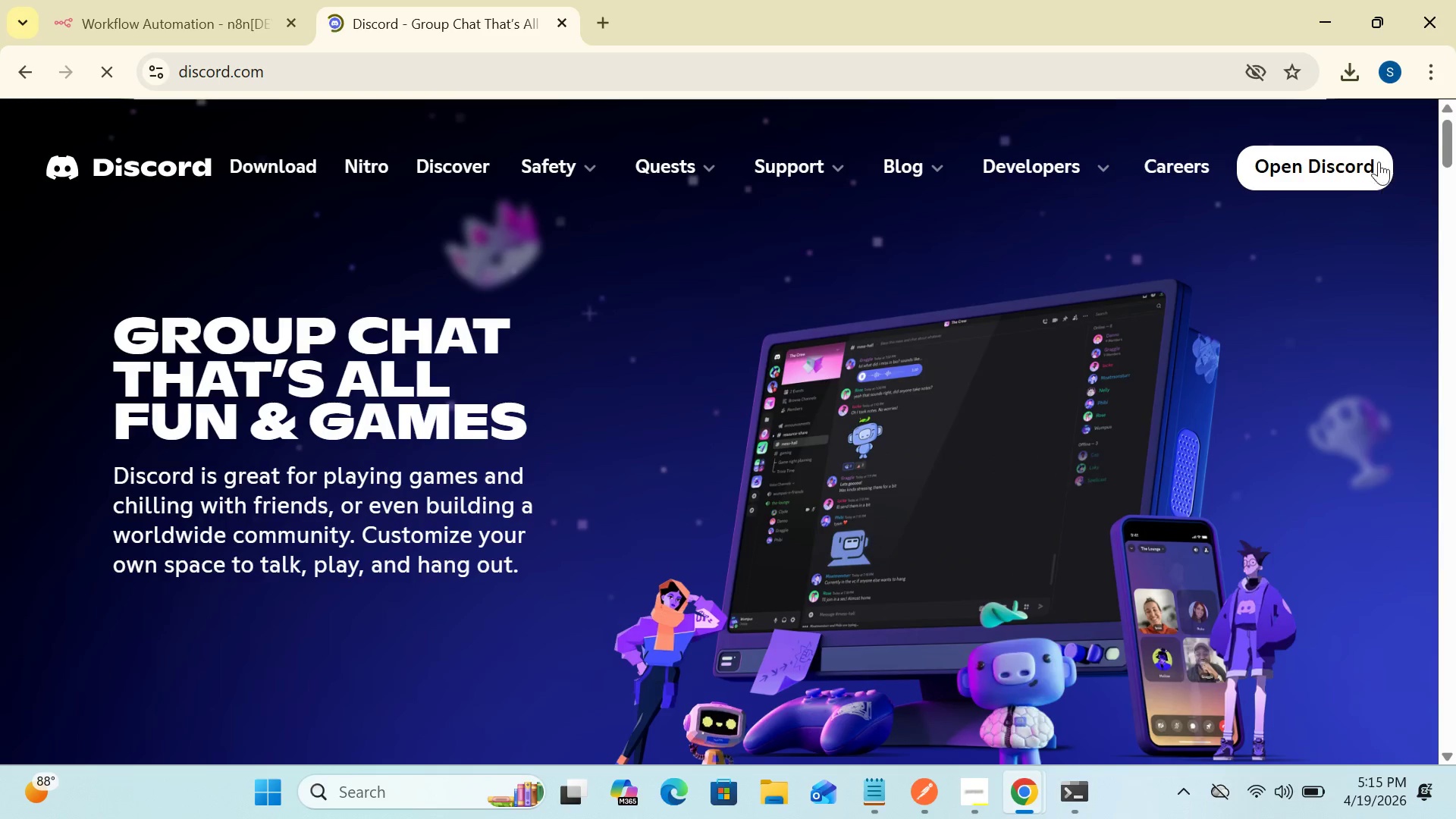 
left_click([1348, 155])
 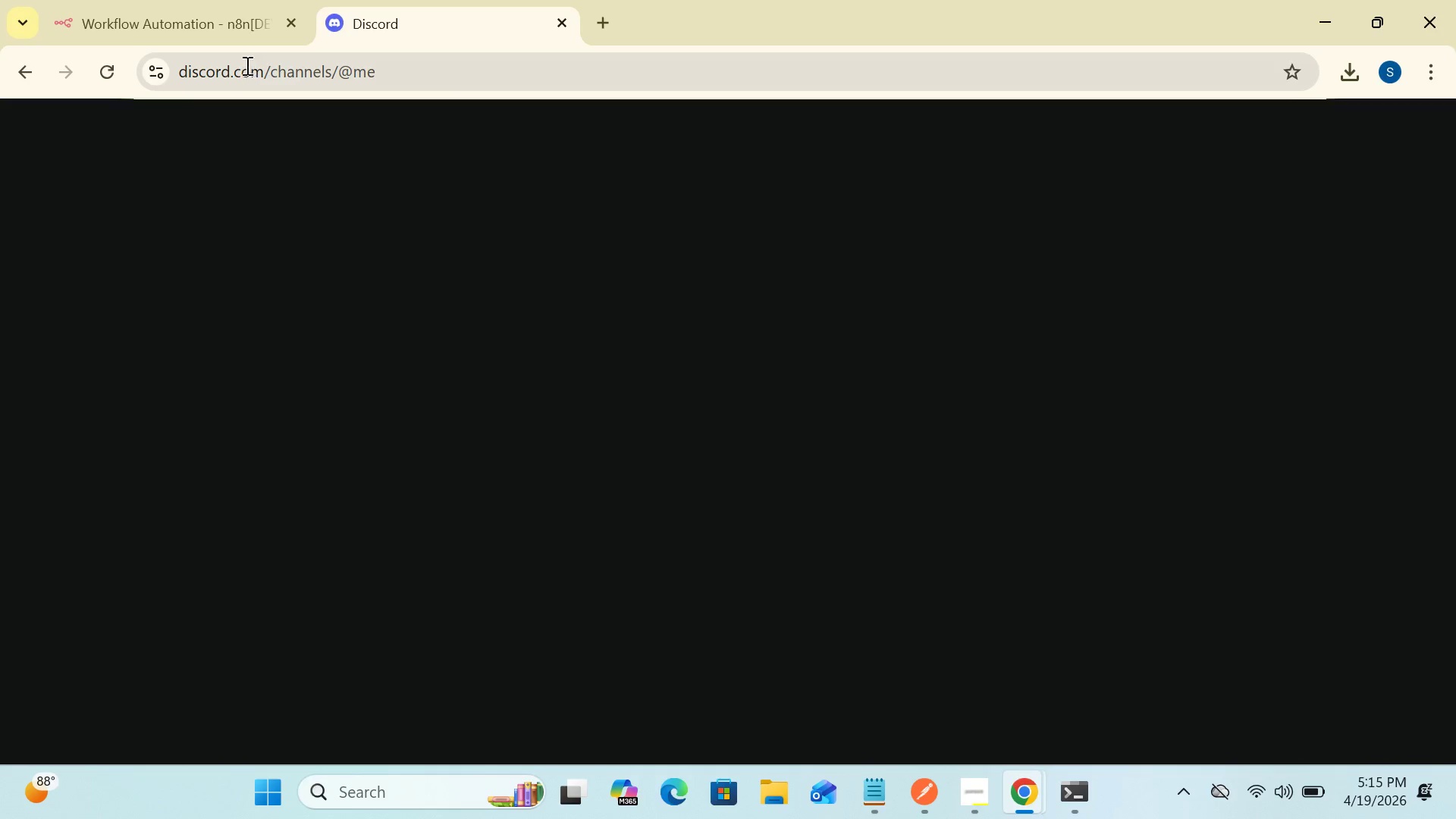 
left_click([200, 15])
 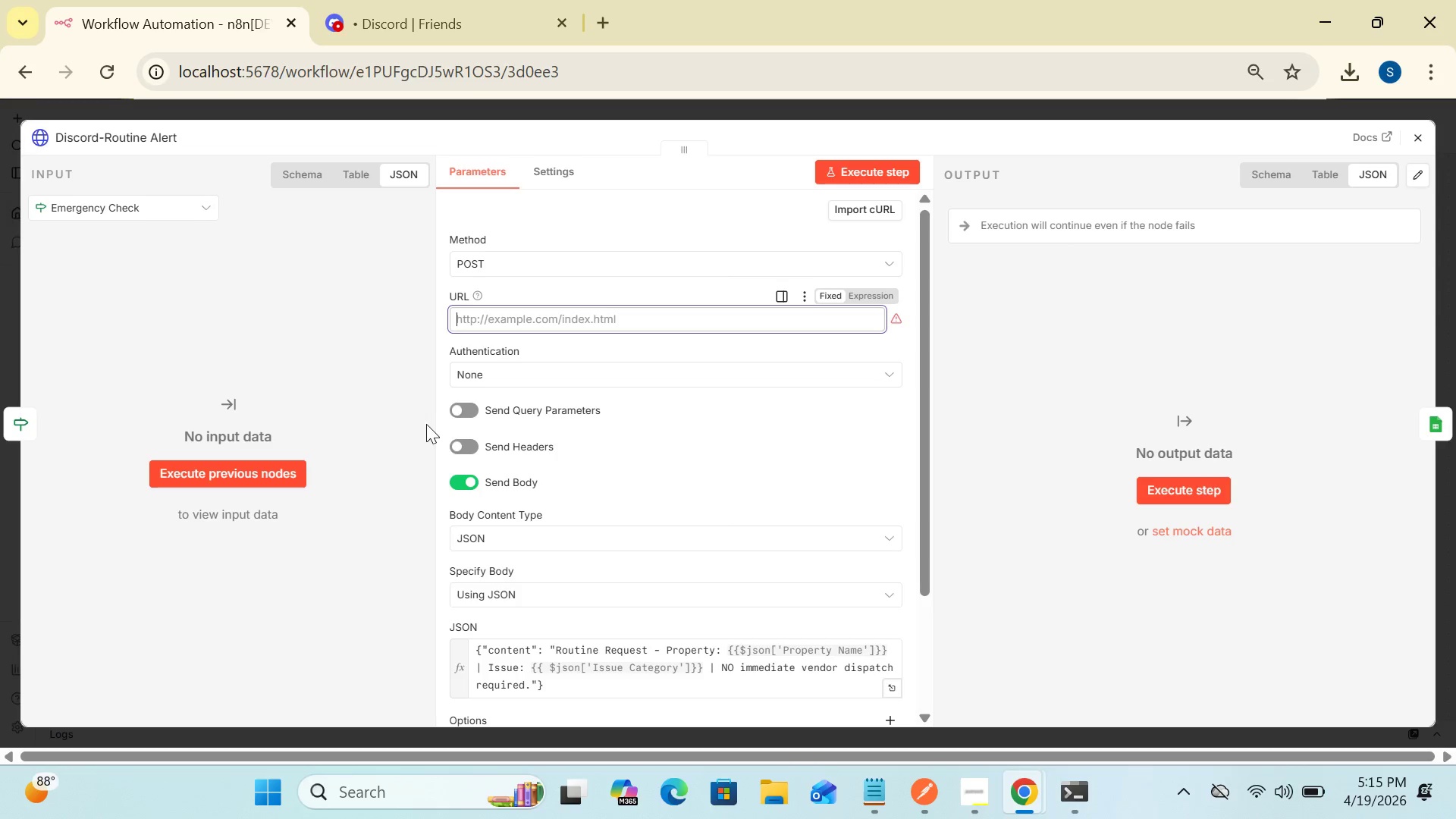 
left_click([421, 19])
 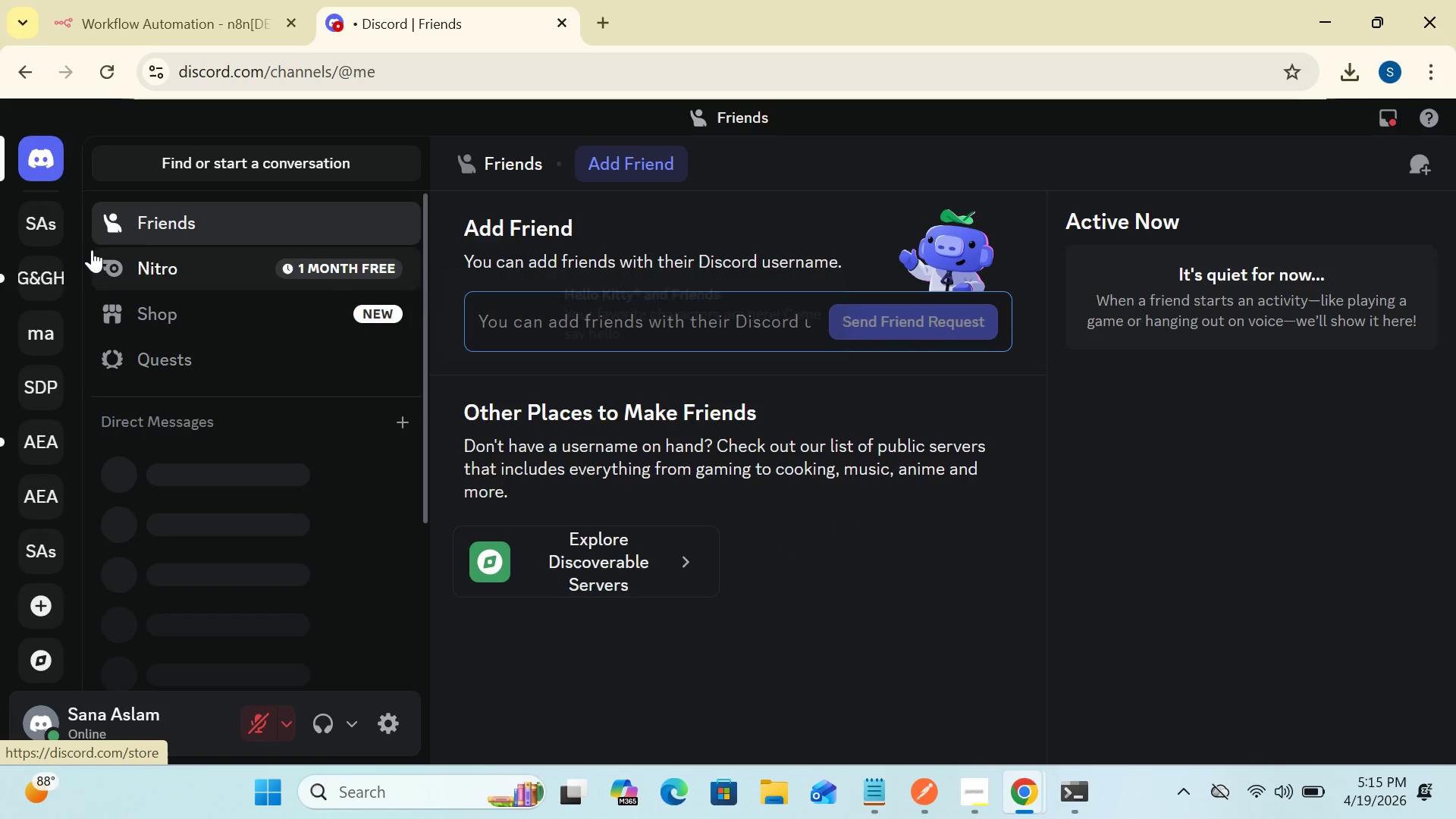 
left_click([36, 222])
 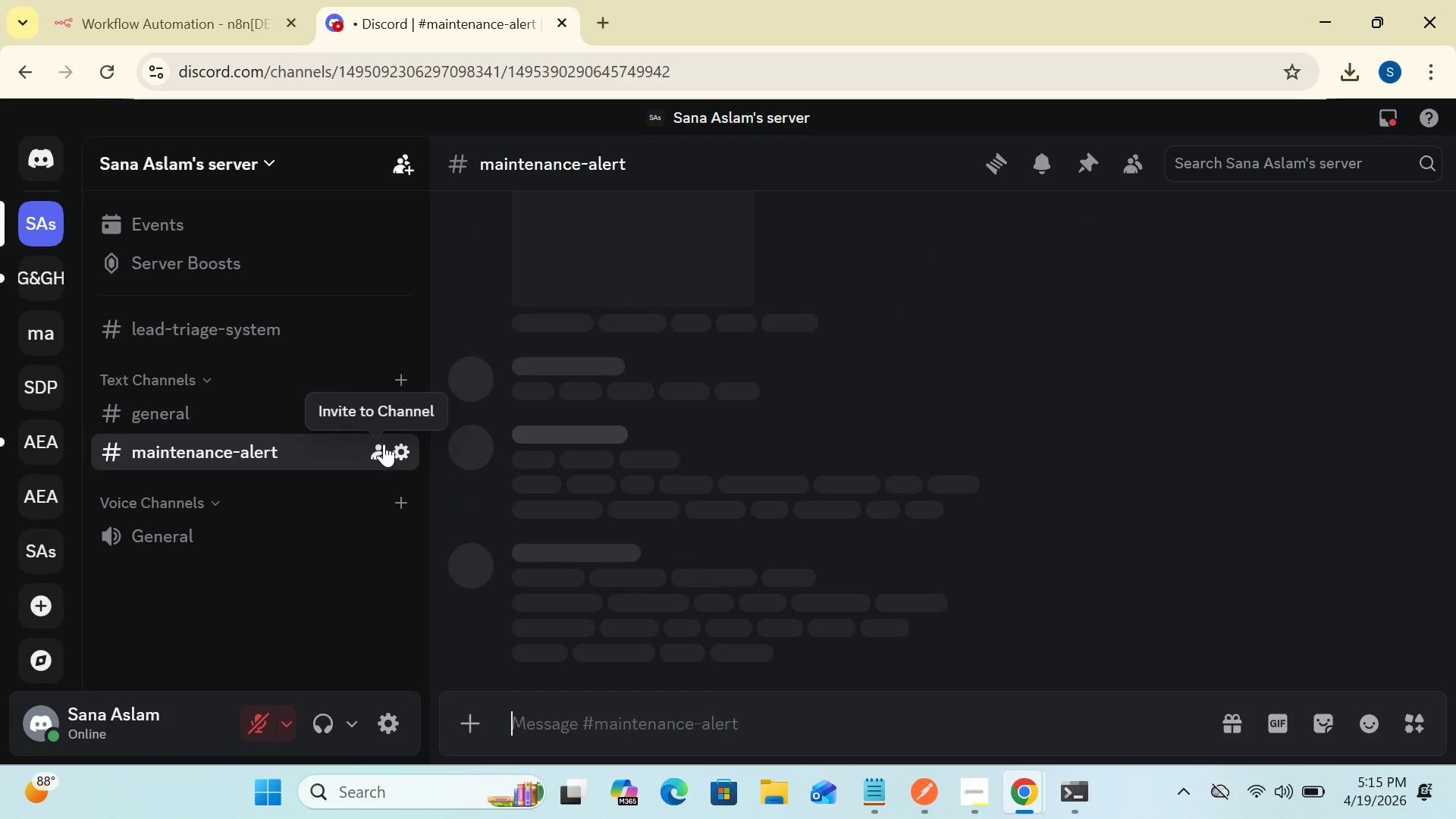 
left_click([403, 445])
 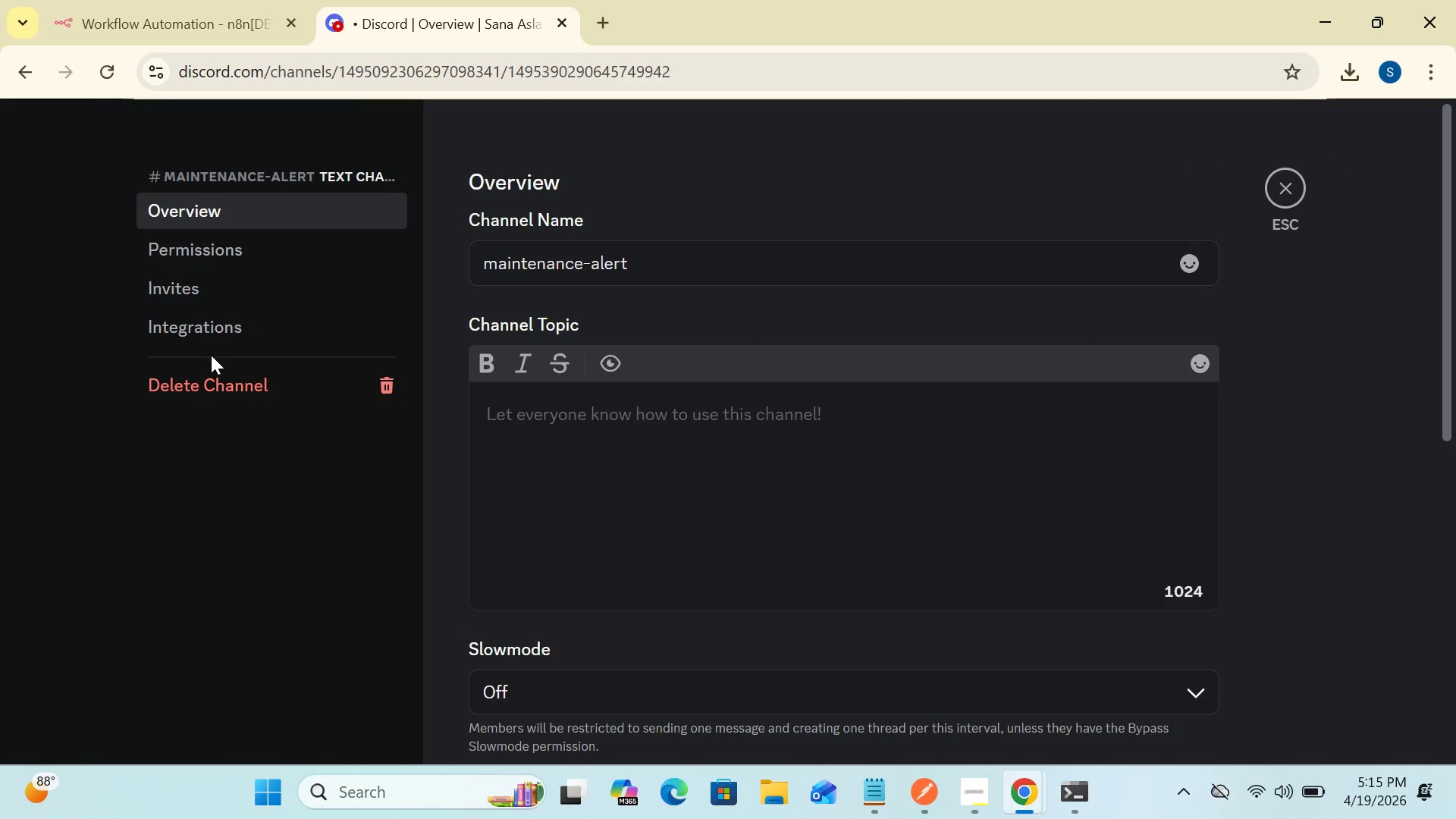 
left_click([202, 332])
 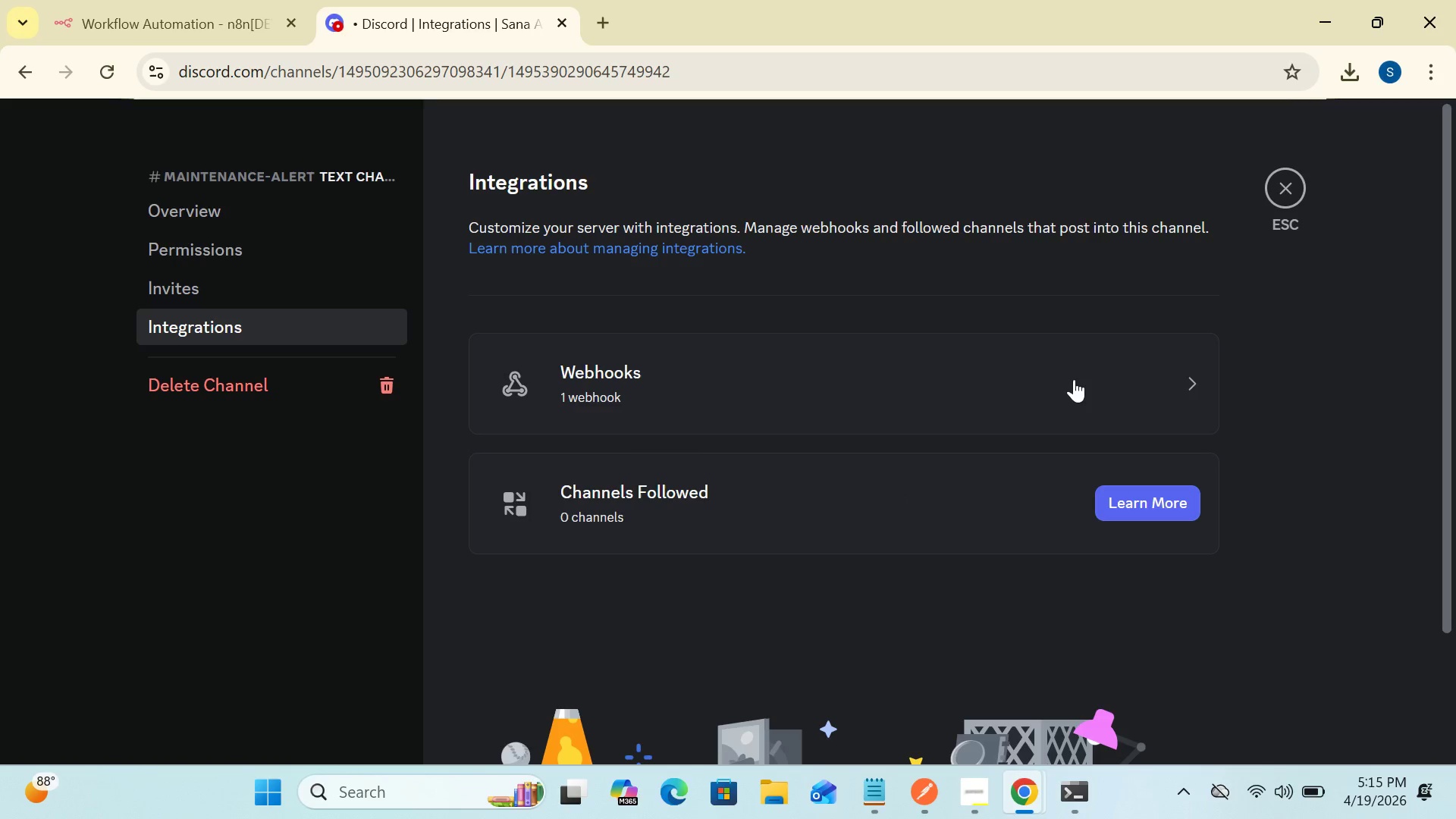 
left_click([1188, 384])
 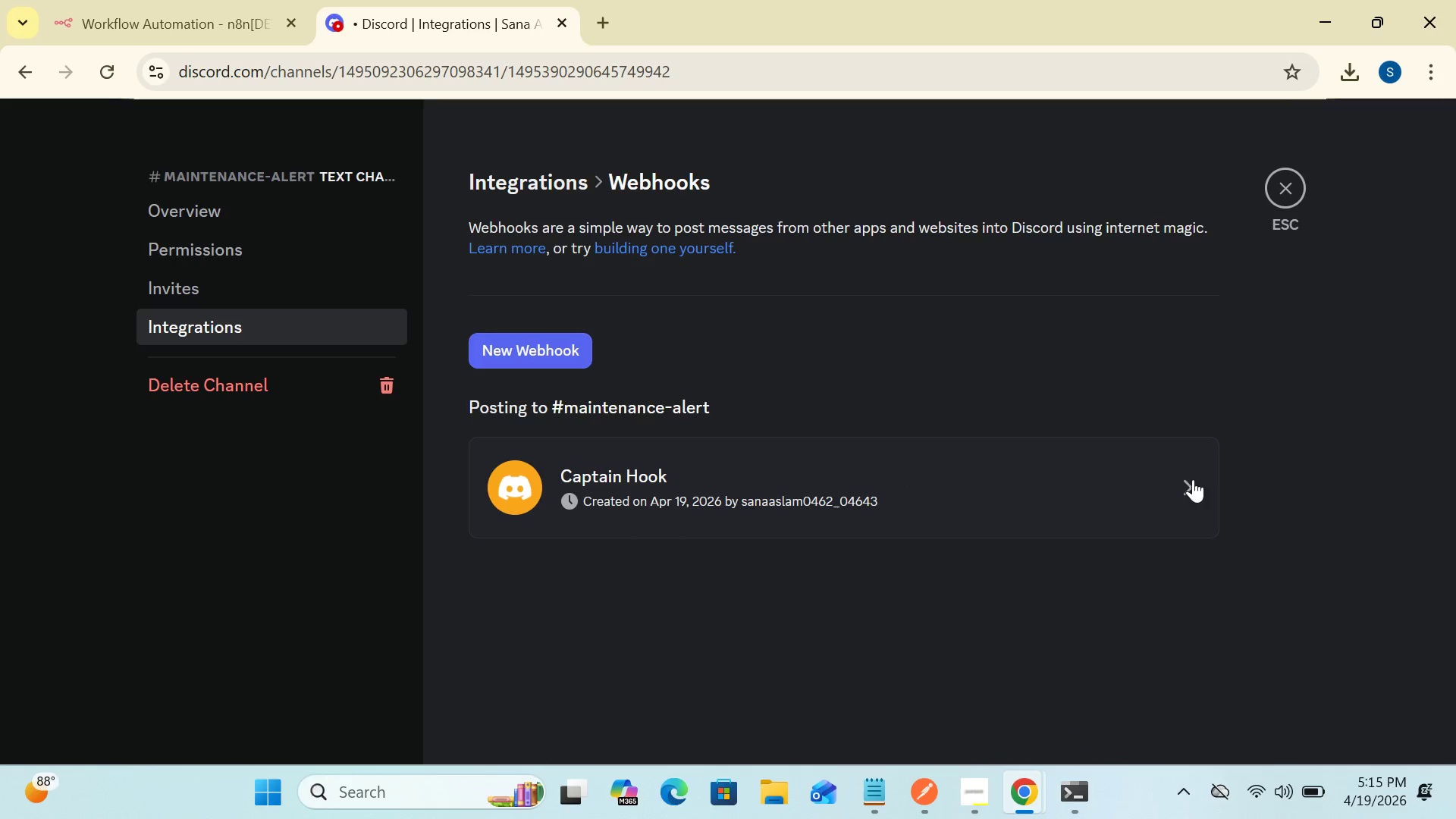 
left_click([1191, 479])
 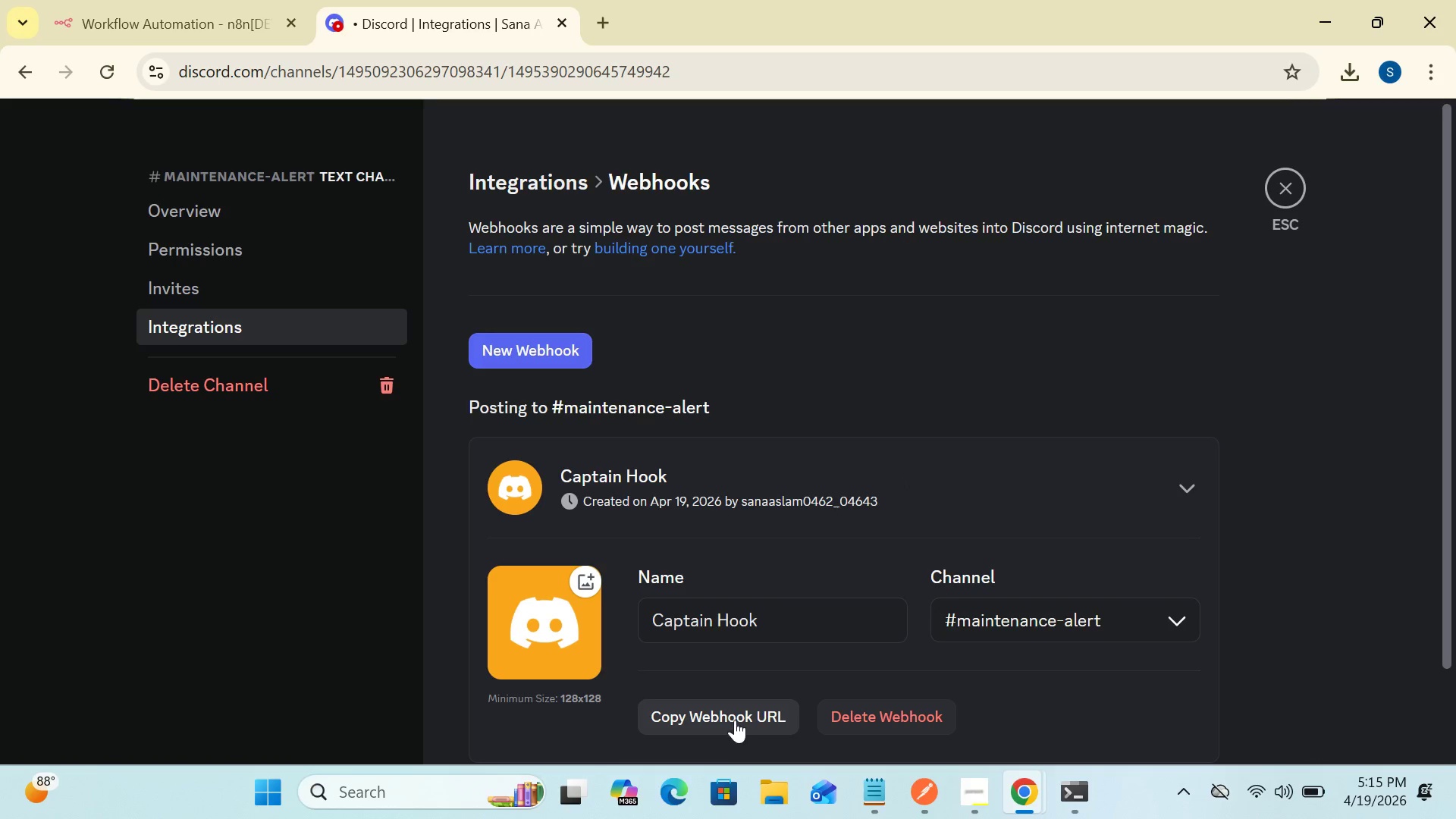 
left_click([732, 717])
 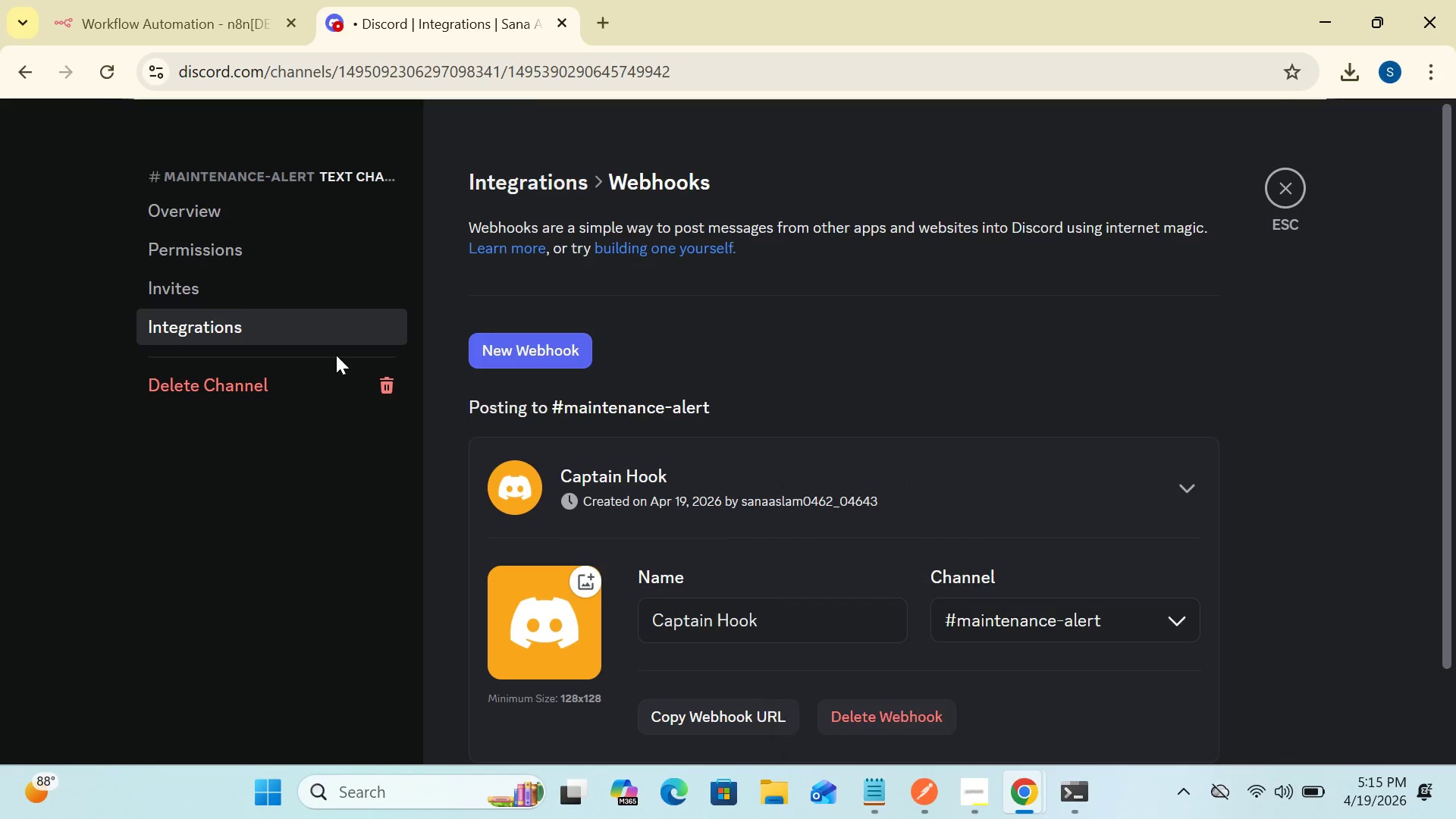 
left_click([207, 18])
 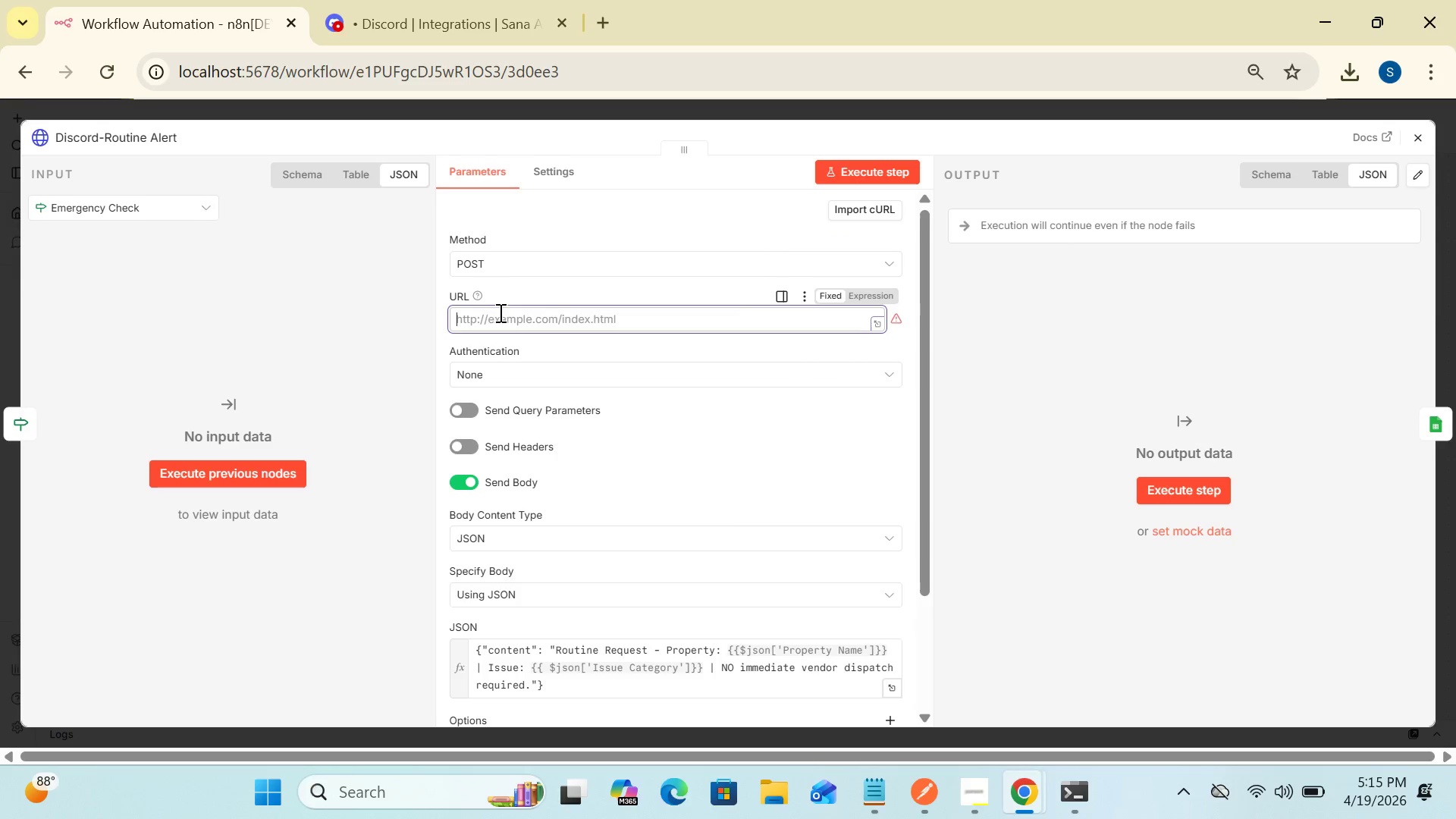 
left_click([500, 312])
 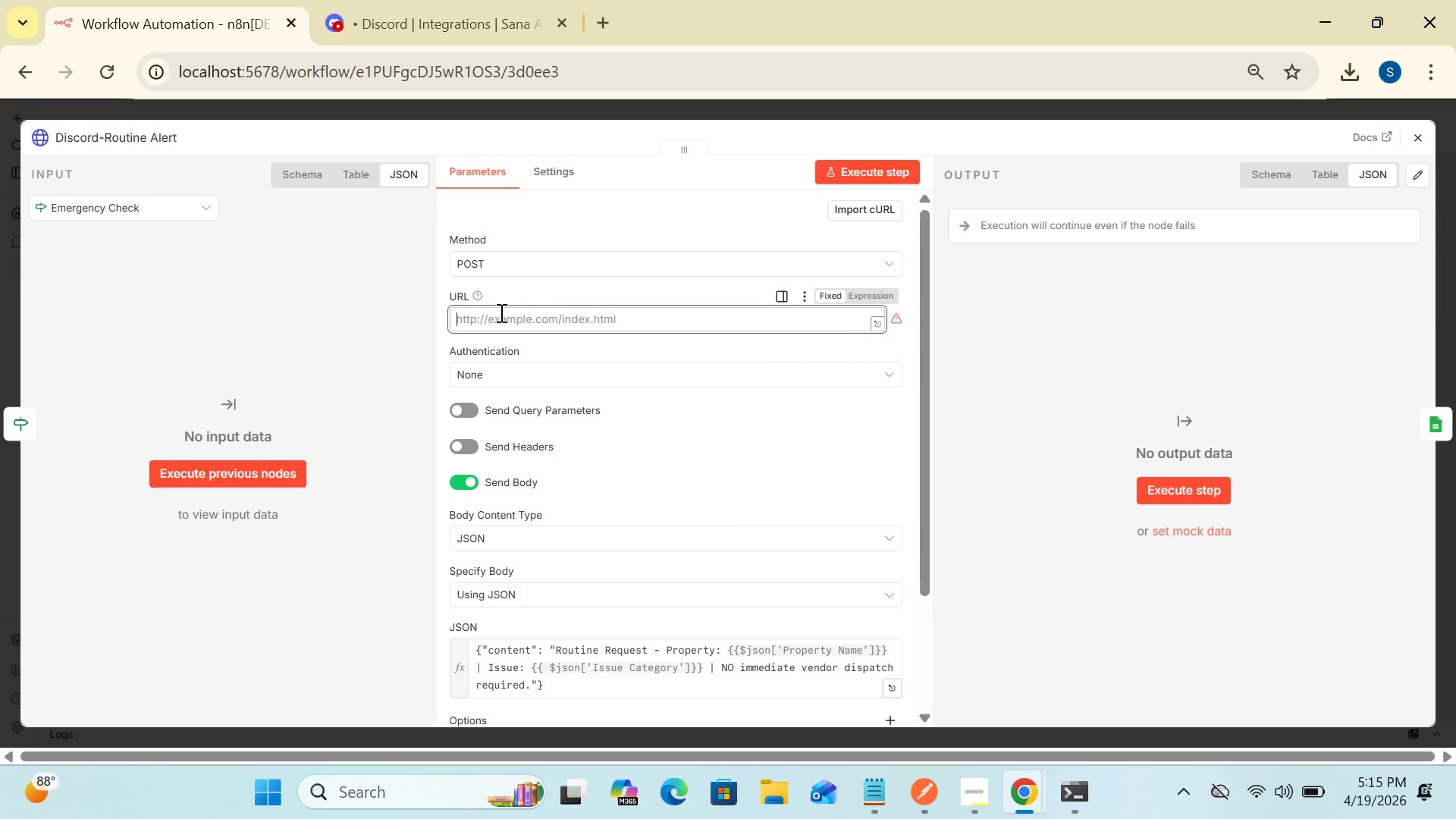 
key(Control+V)
 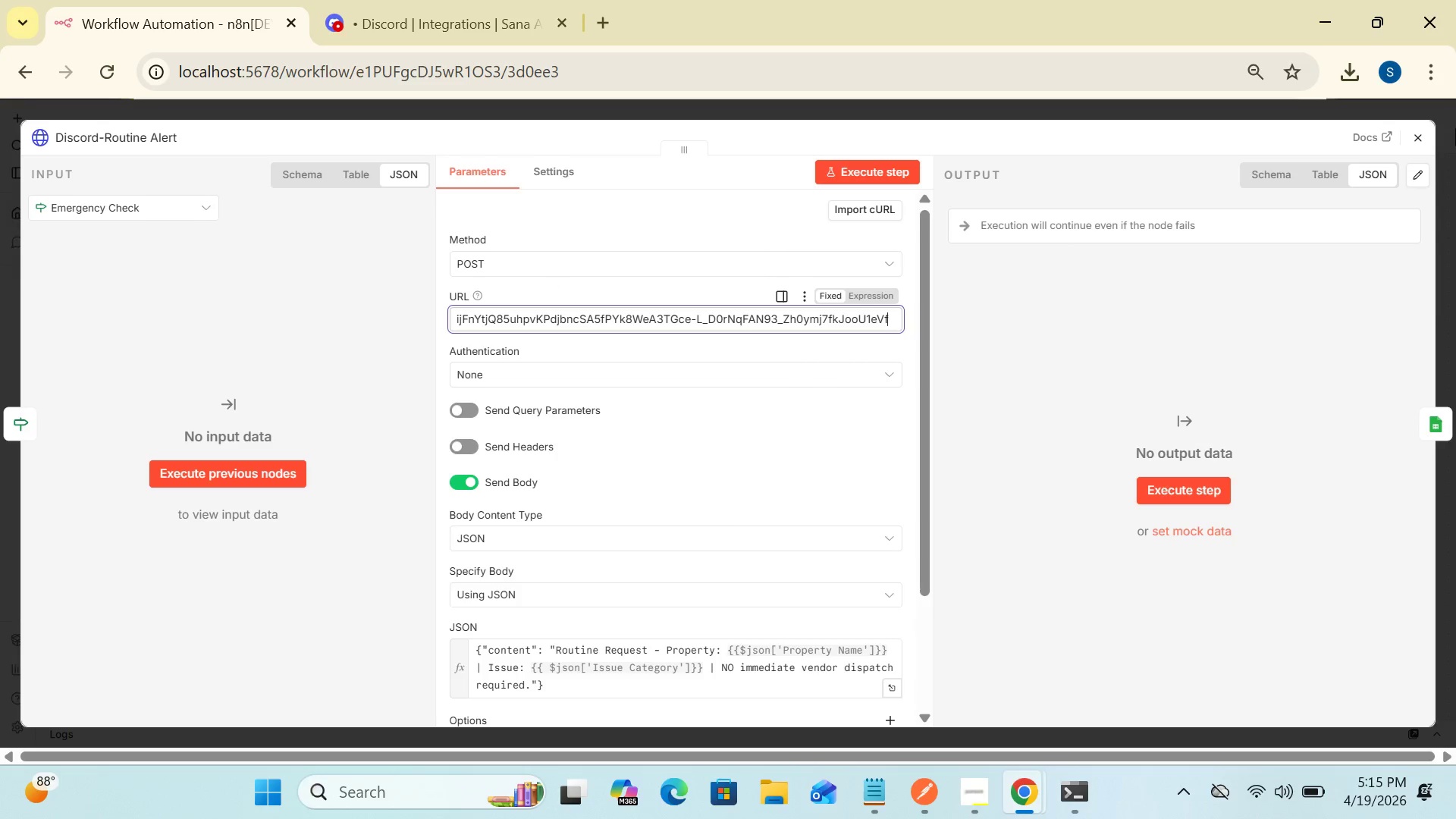 
left_click([1424, 130])
 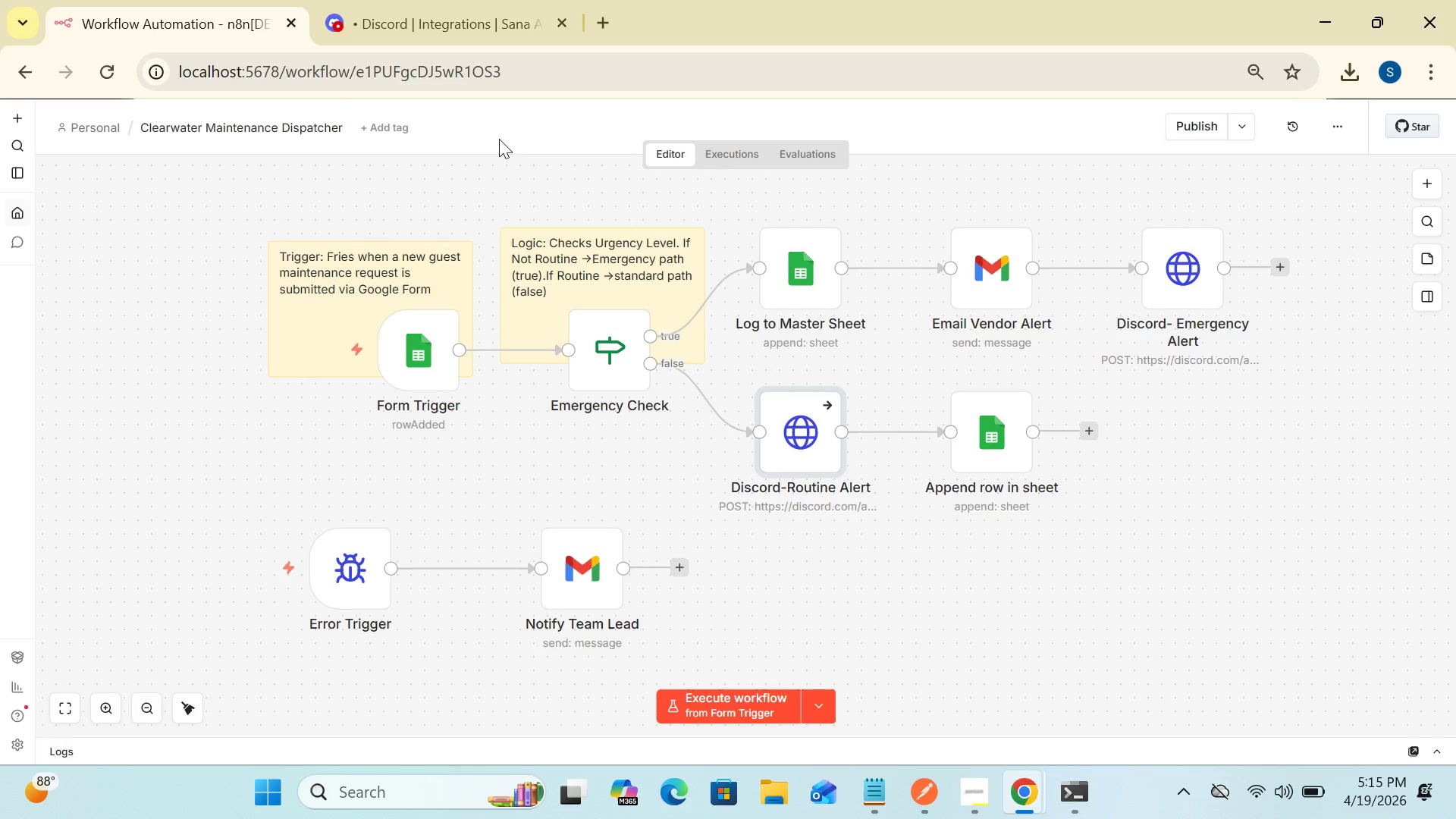 
left_click([601, 20])
 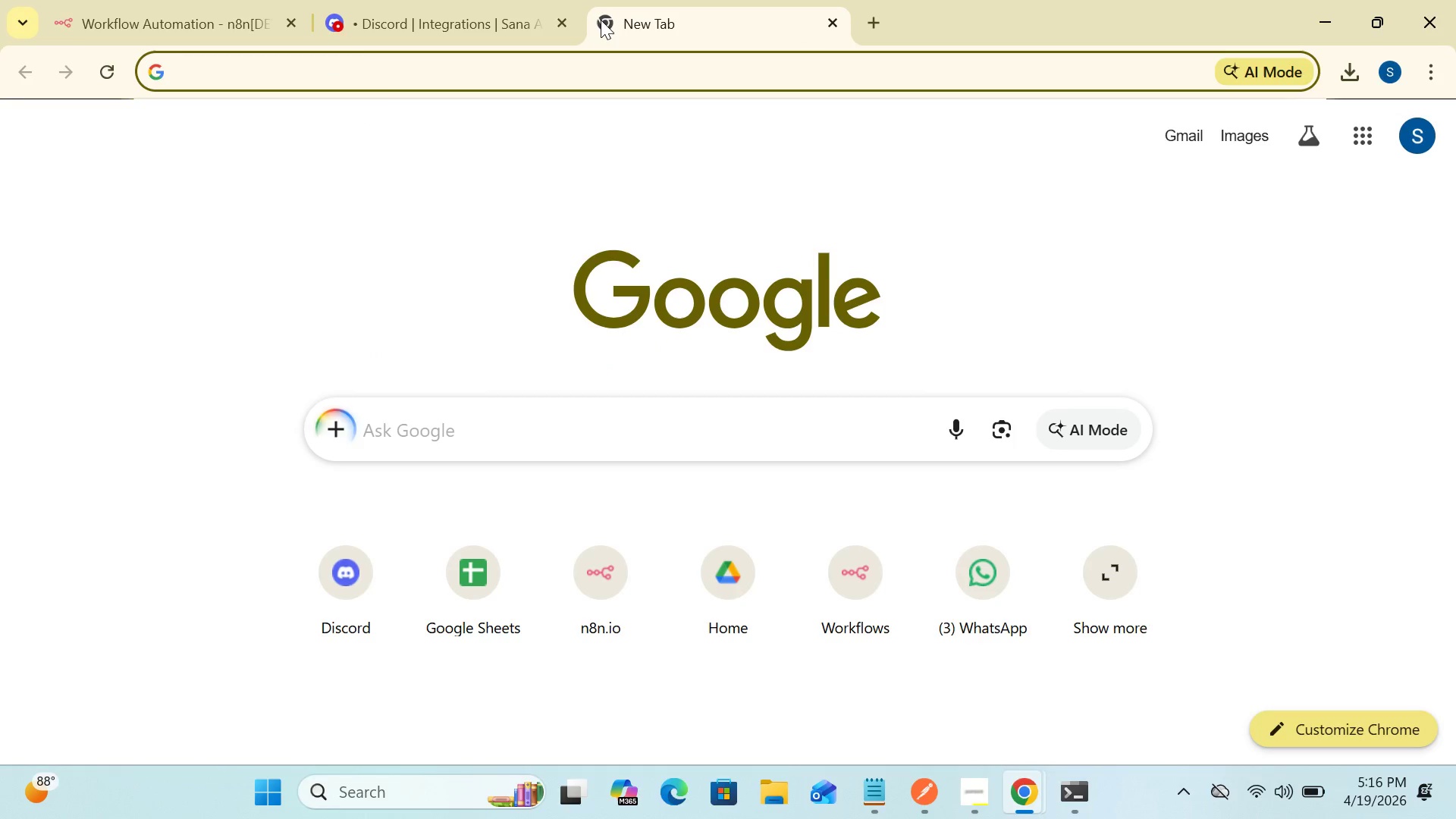 
type(sheet)
 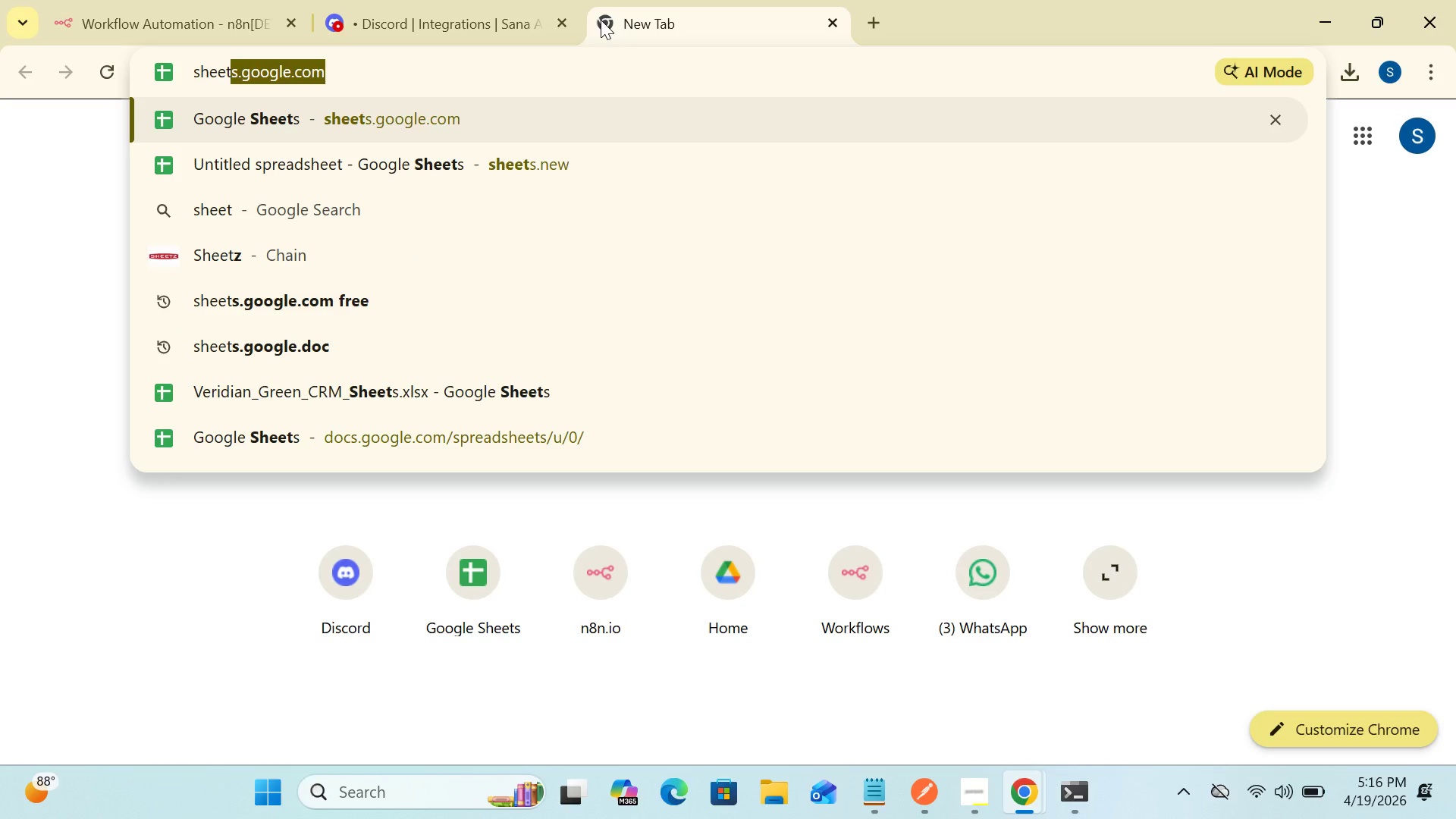 
key(Enter)
 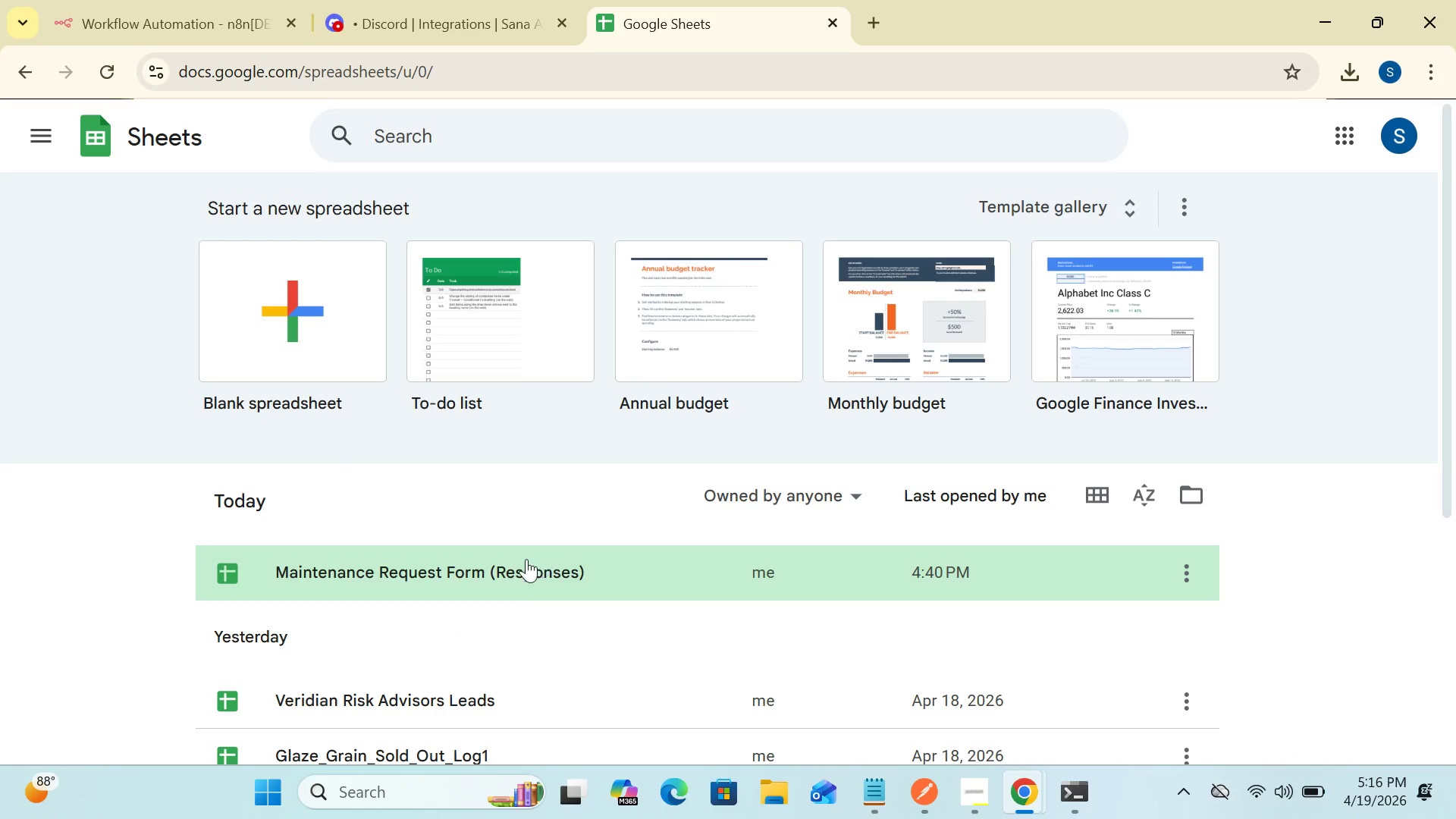 
double_click([505, 568])
 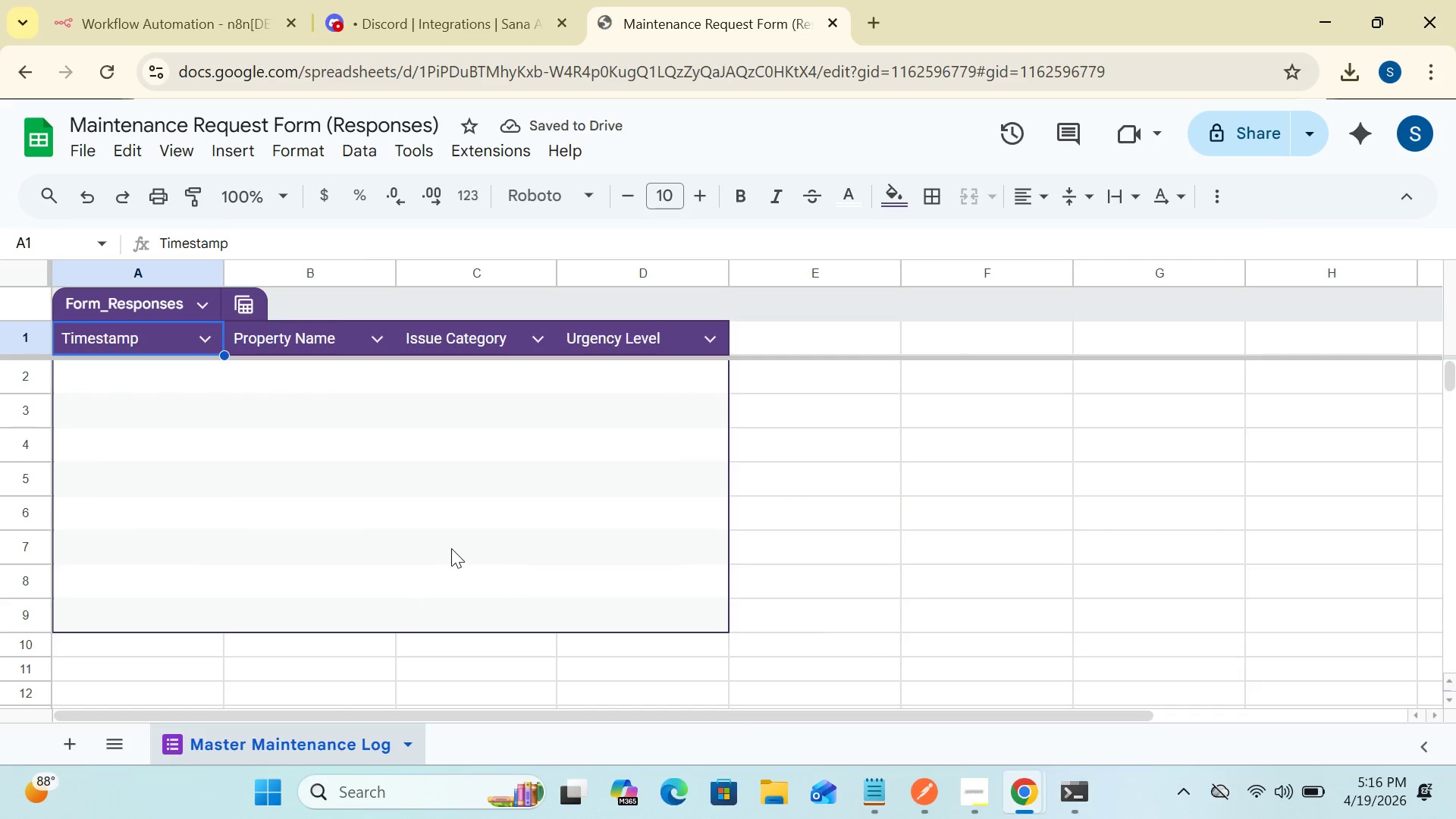 
left_click([827, 535])
 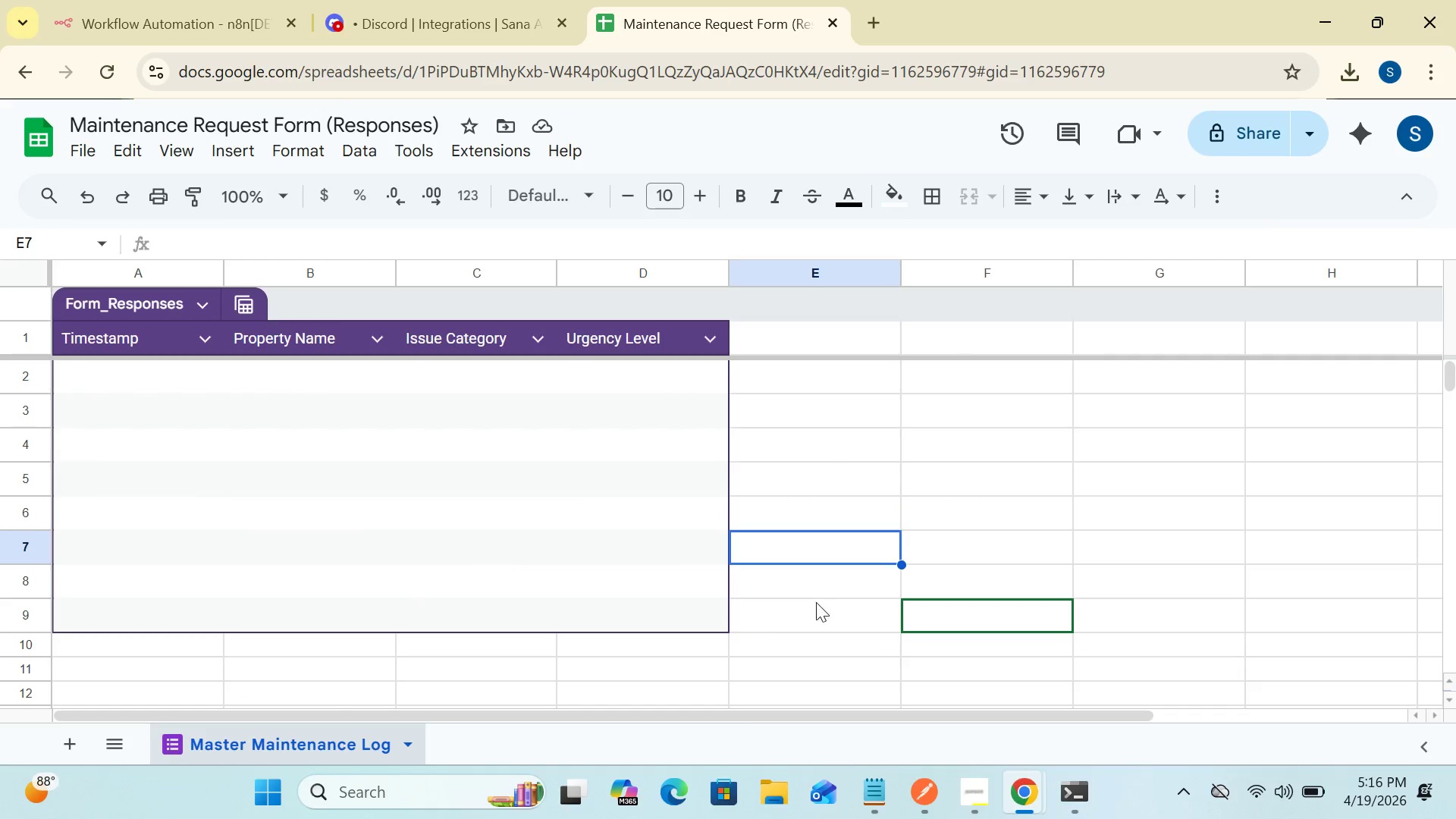 
left_click([815, 604])
 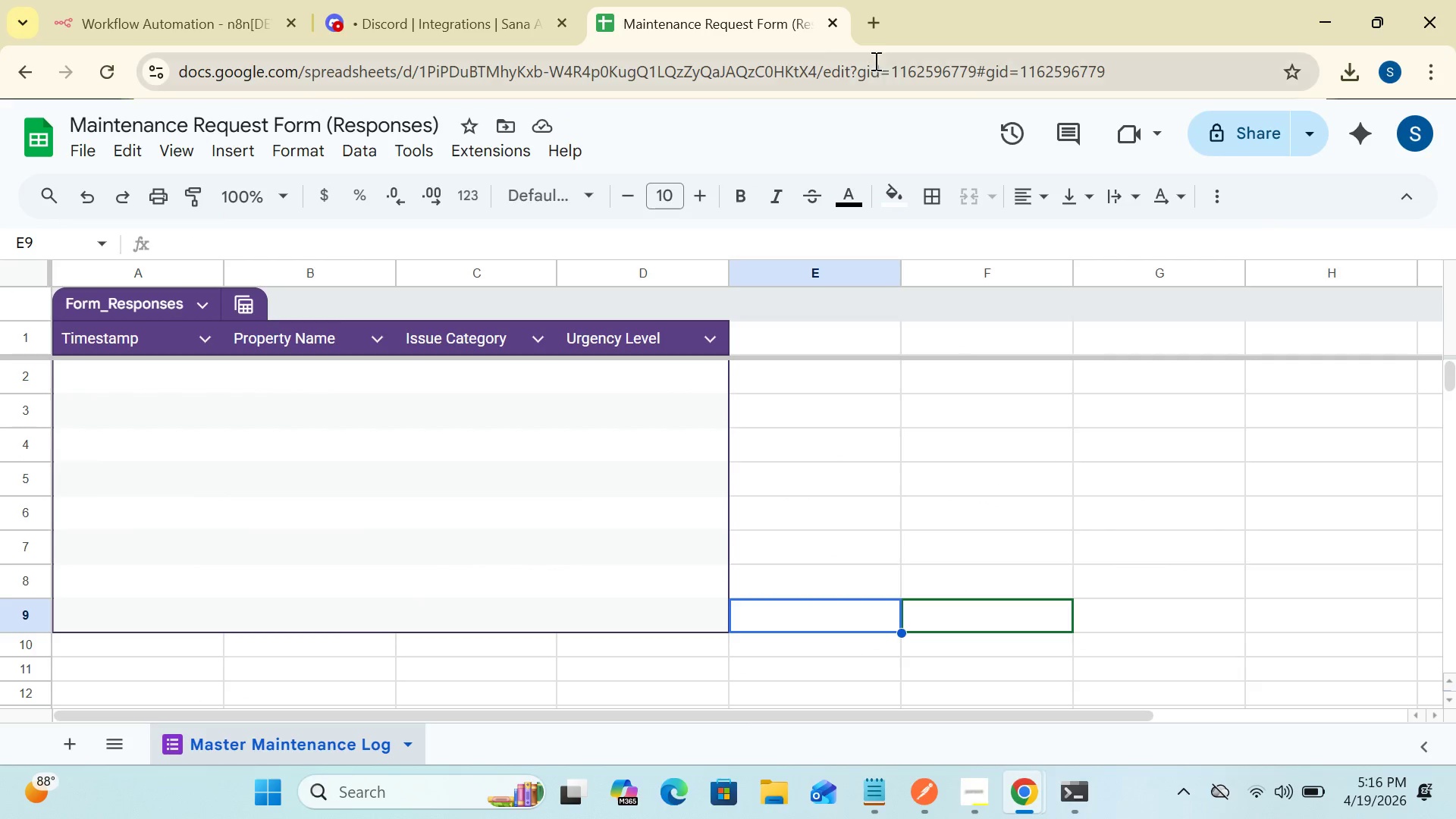 
left_click([875, 22])
 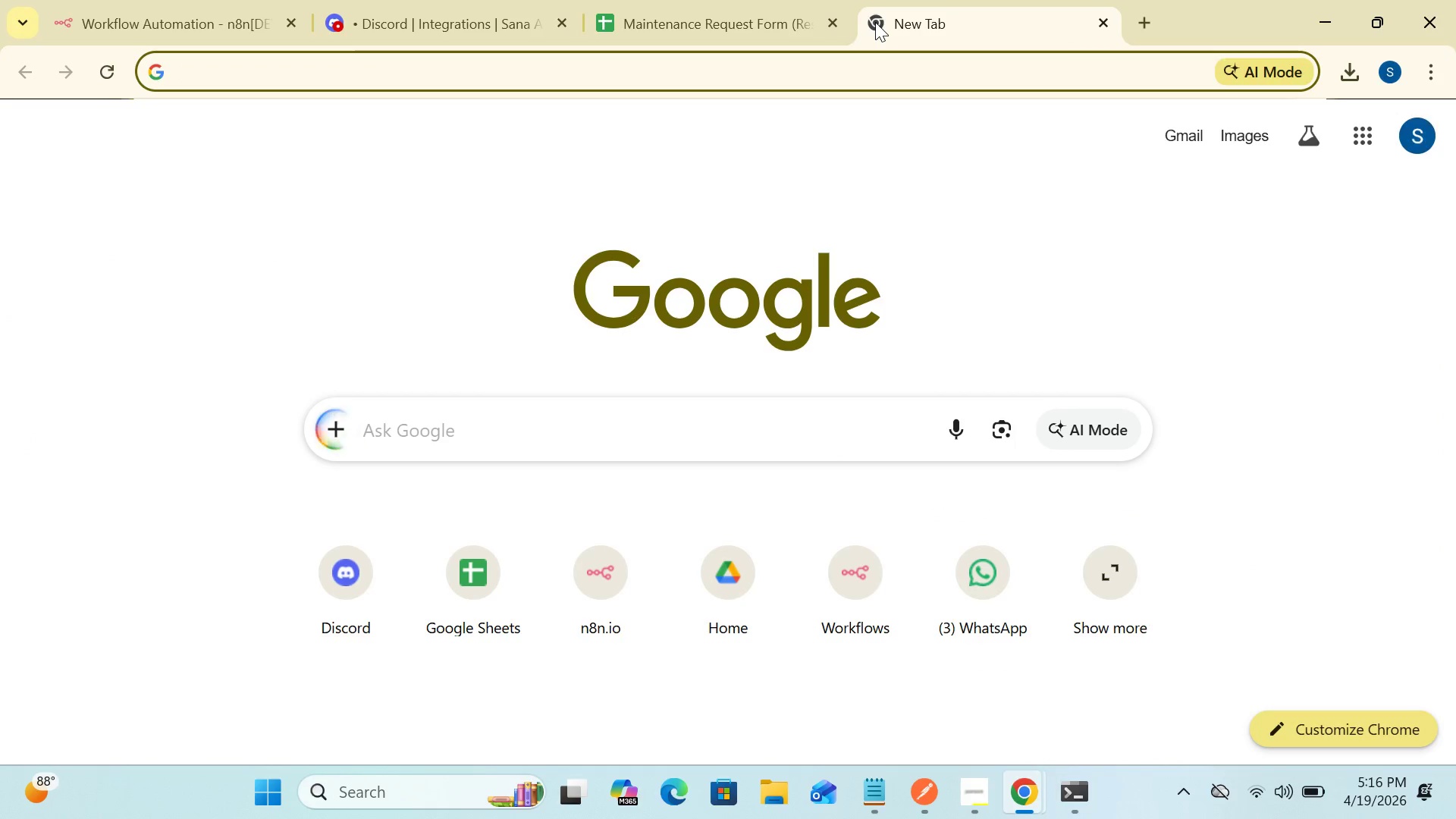 
type(form)
 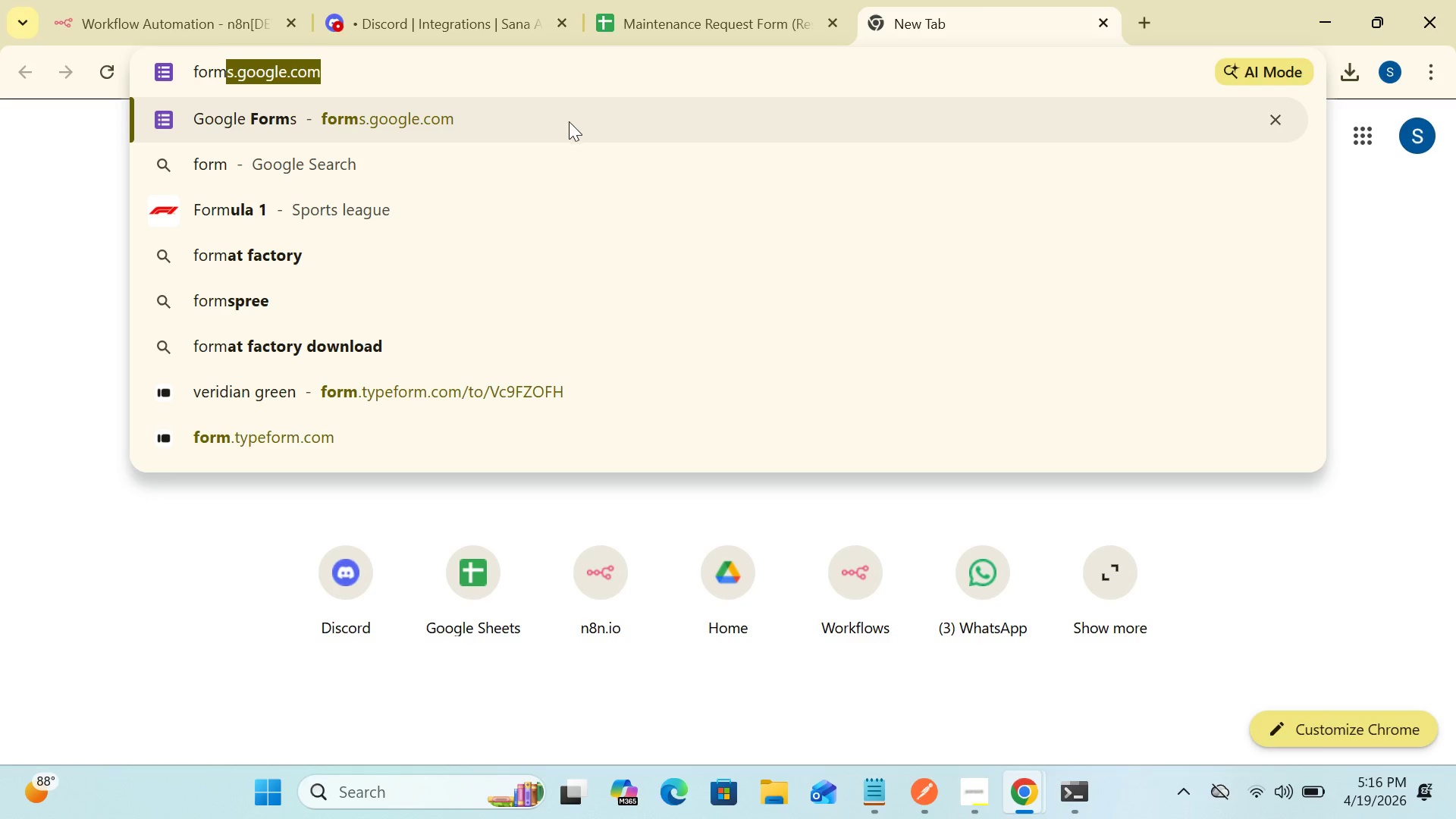 
left_click([552, 119])
 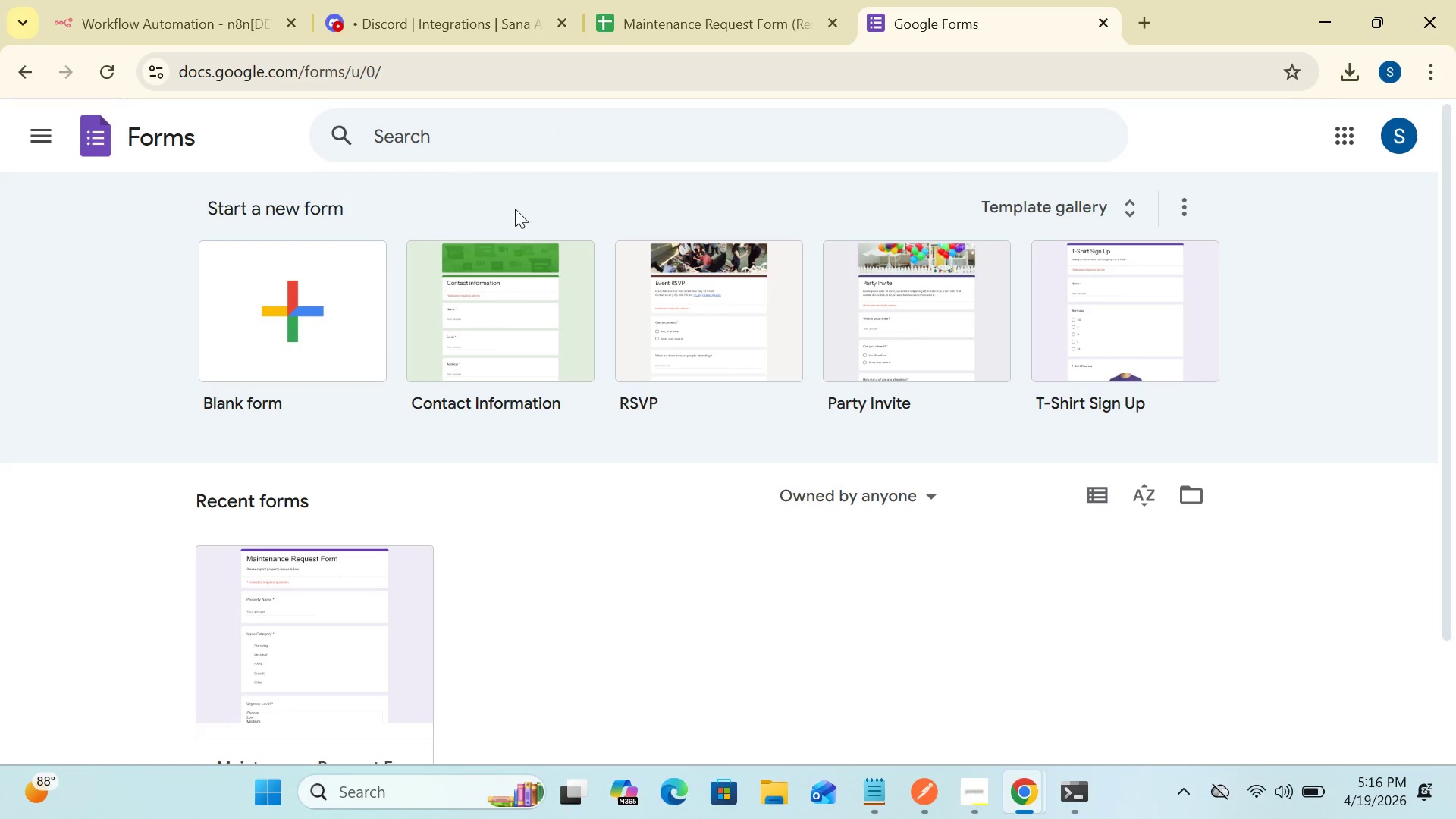 
wait(6.56)
 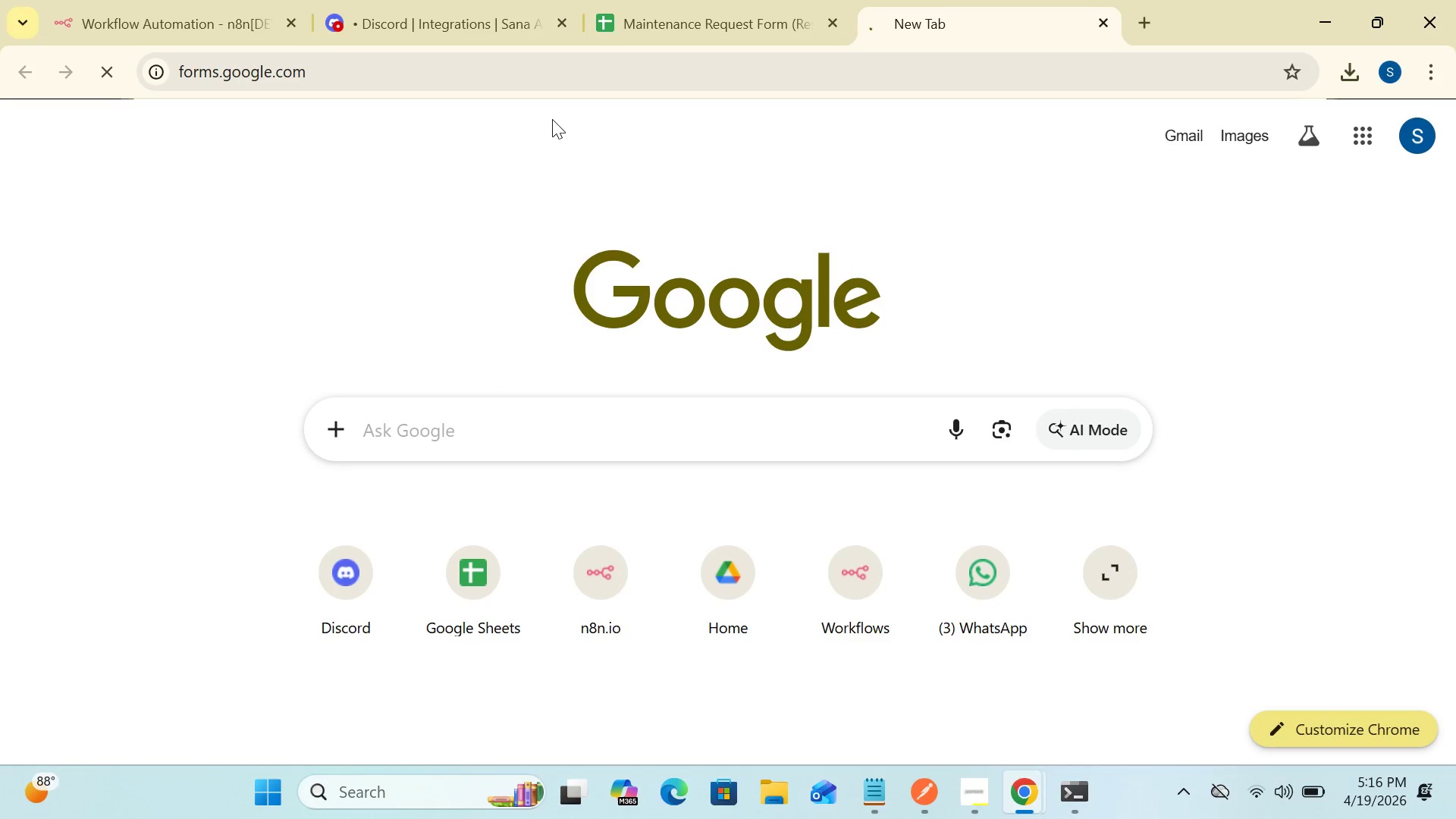 
left_click([337, 661])
 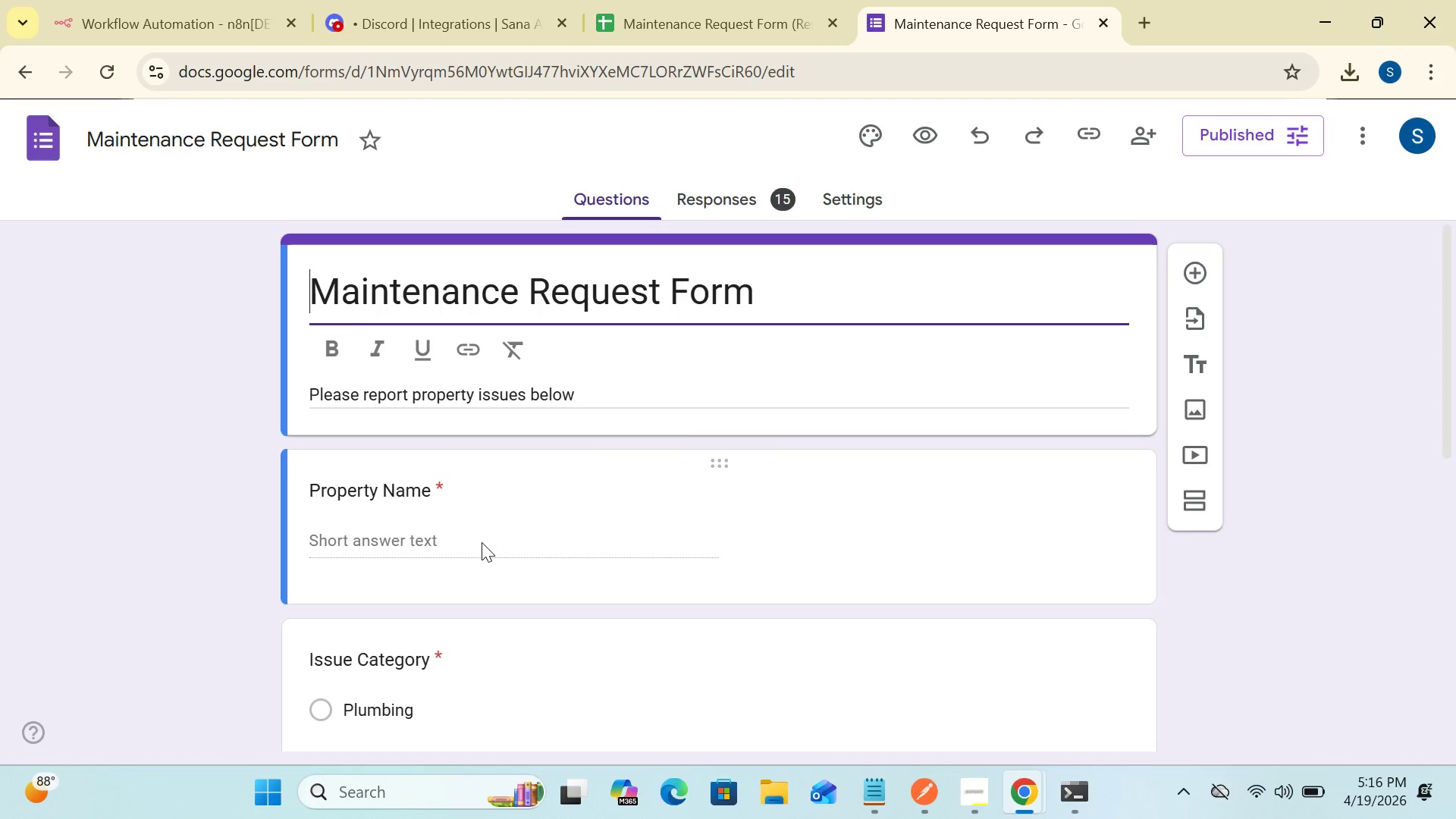 
wait(5.23)
 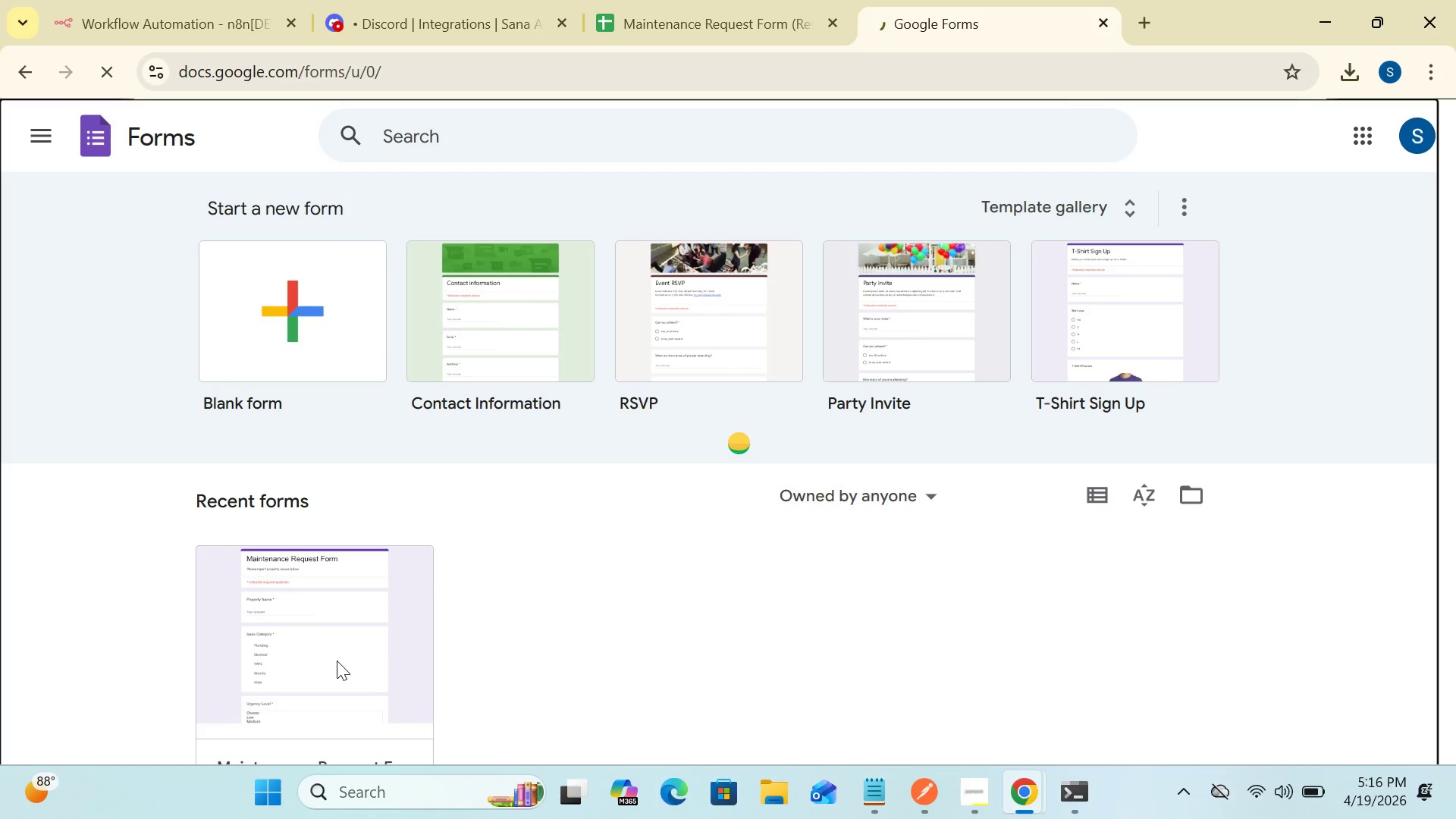 
left_click([423, 485])
 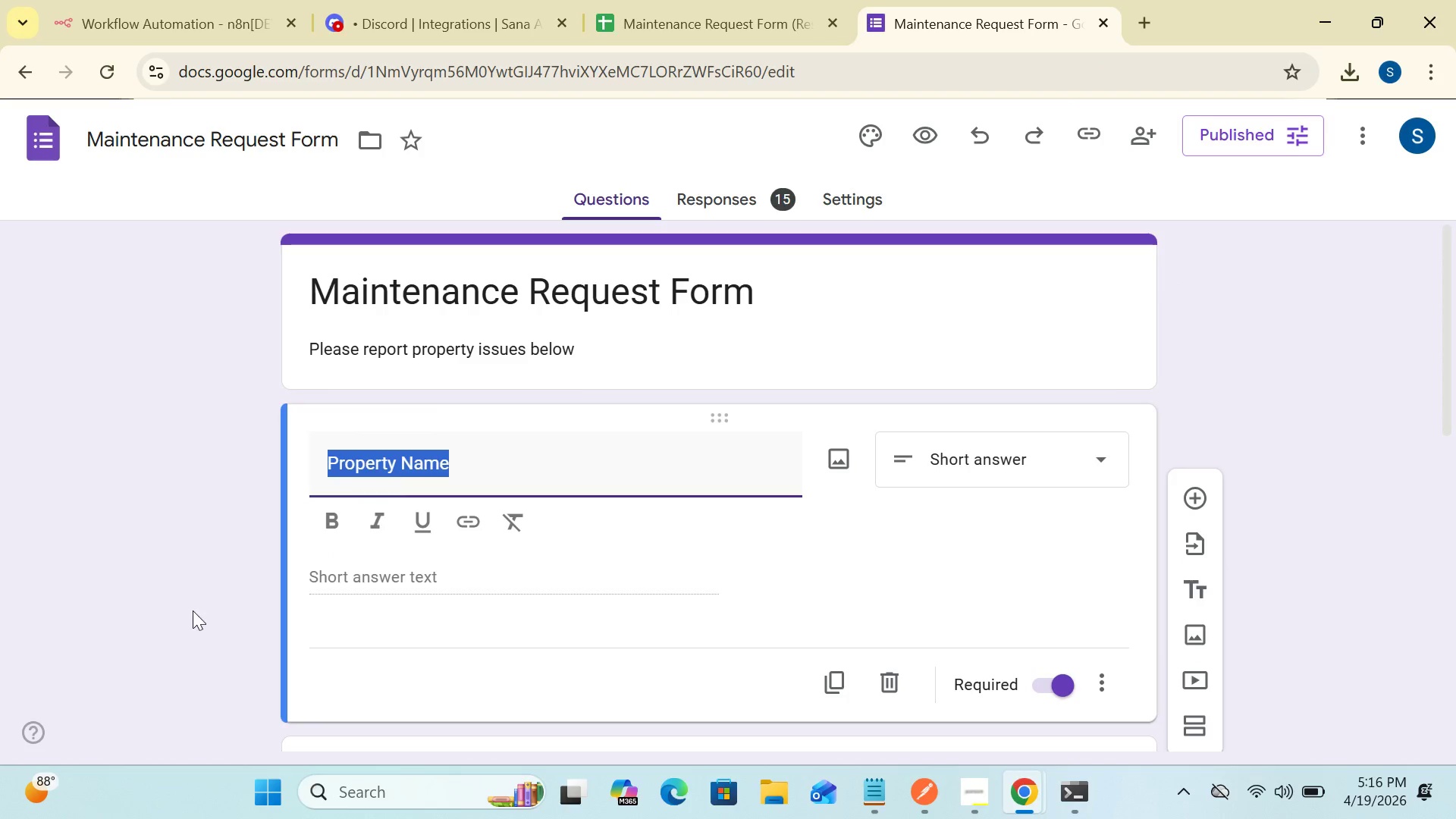 
left_click([192, 609])
 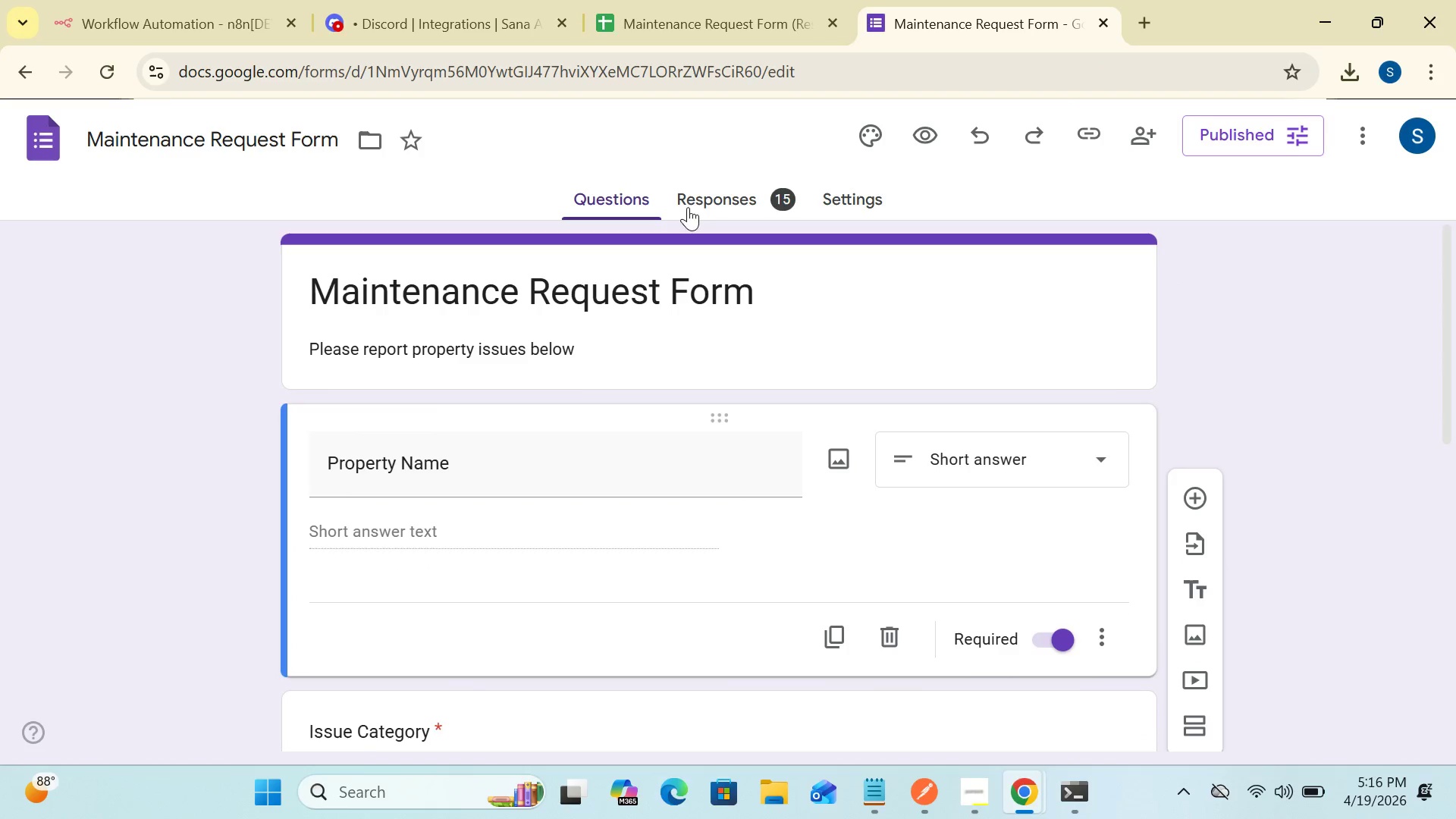 
left_click([725, 194])
 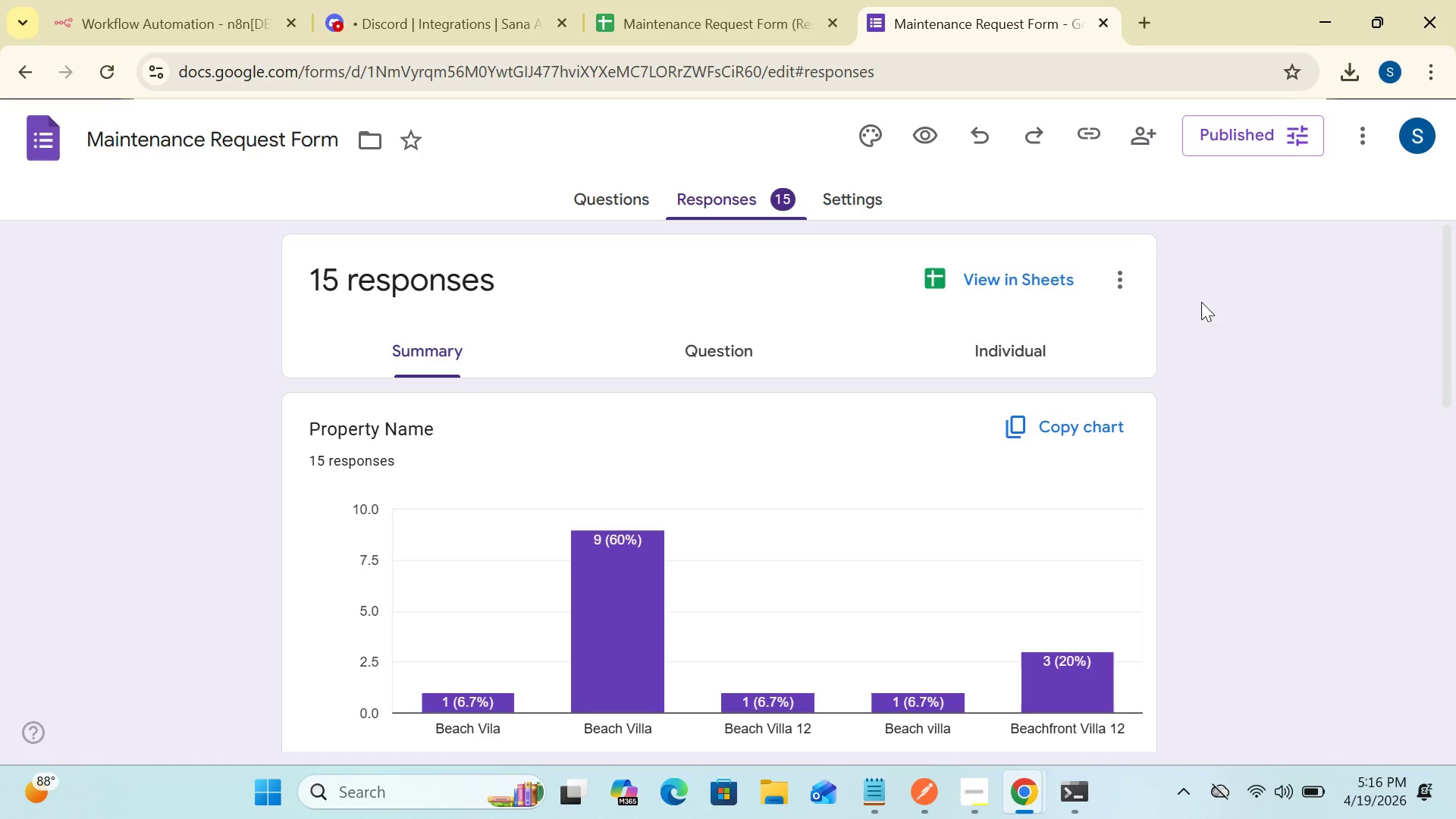 
wait(5.66)
 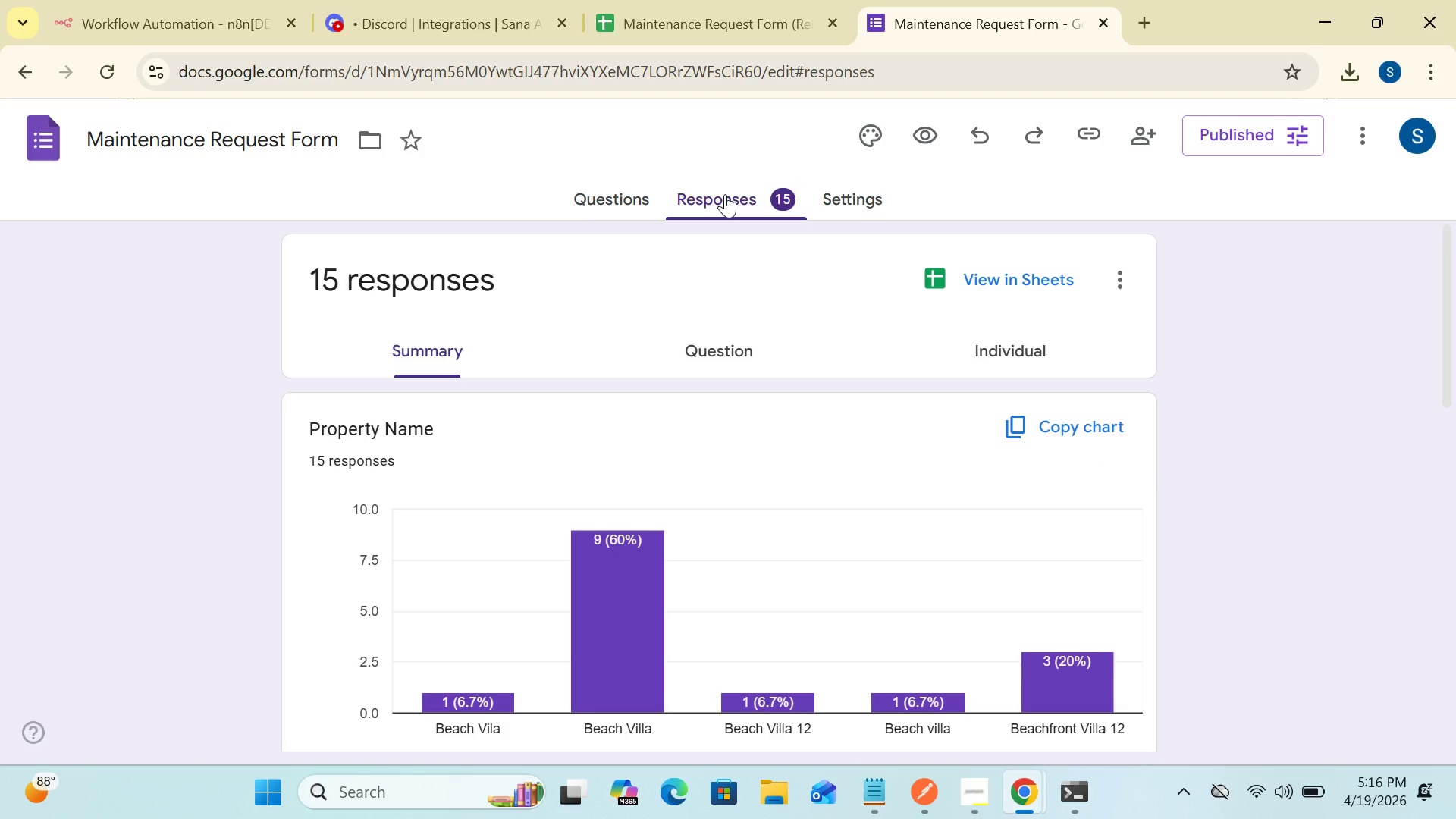 
left_click_drag(start_coordinate=[1453, 344], to_coordinate=[1365, 319])
 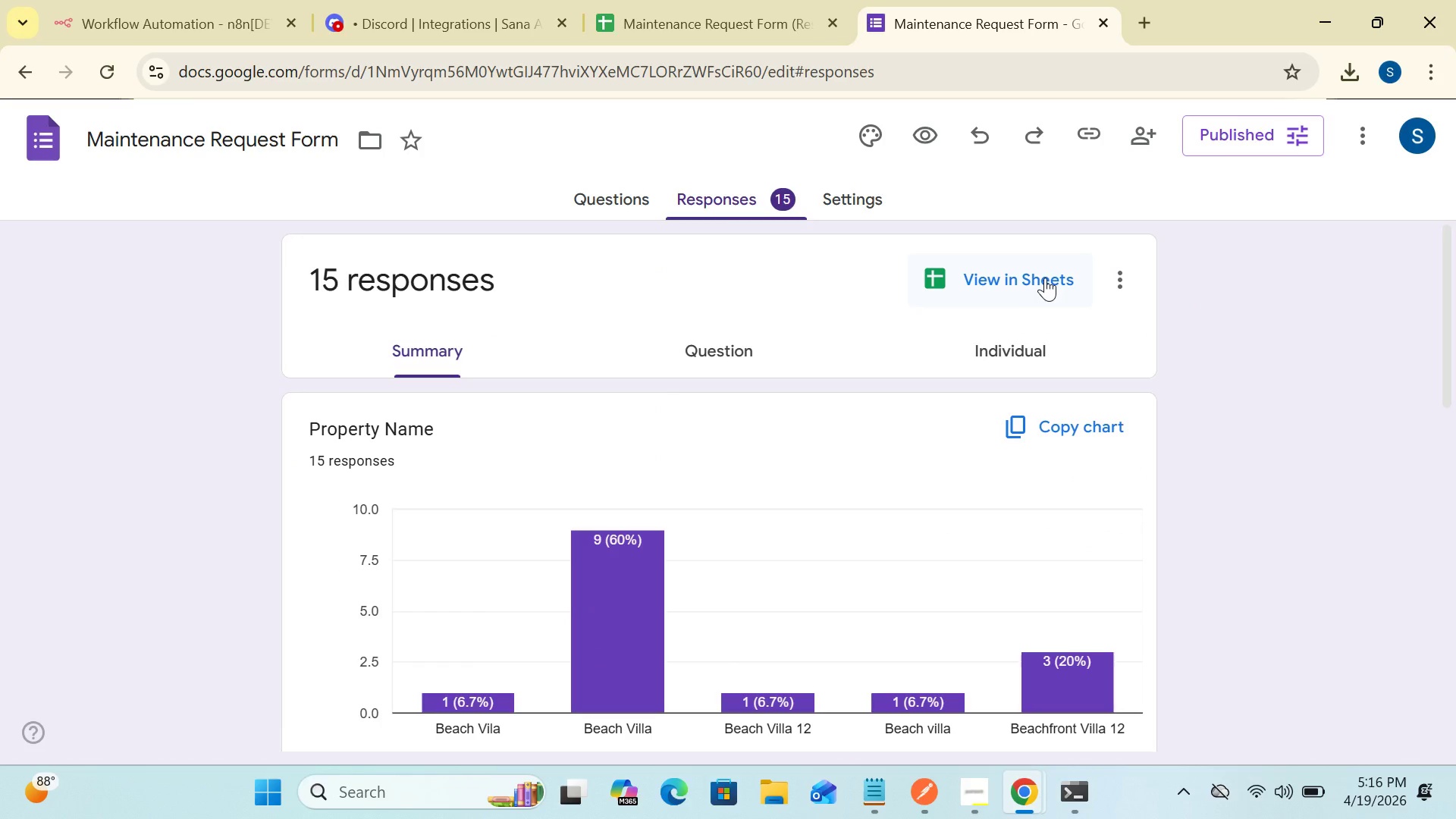 
left_click([1045, 278])
 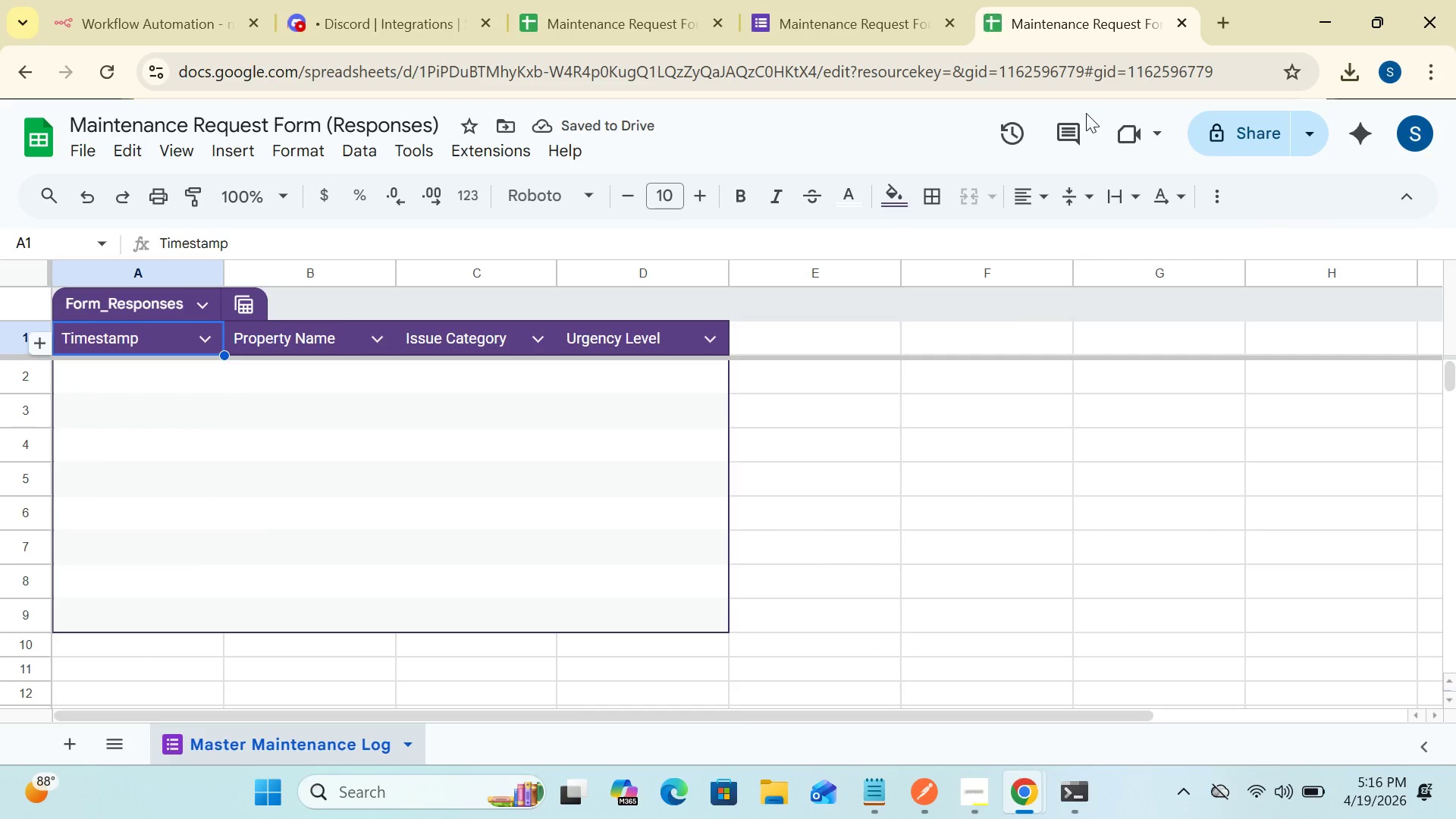 
wait(5.72)
 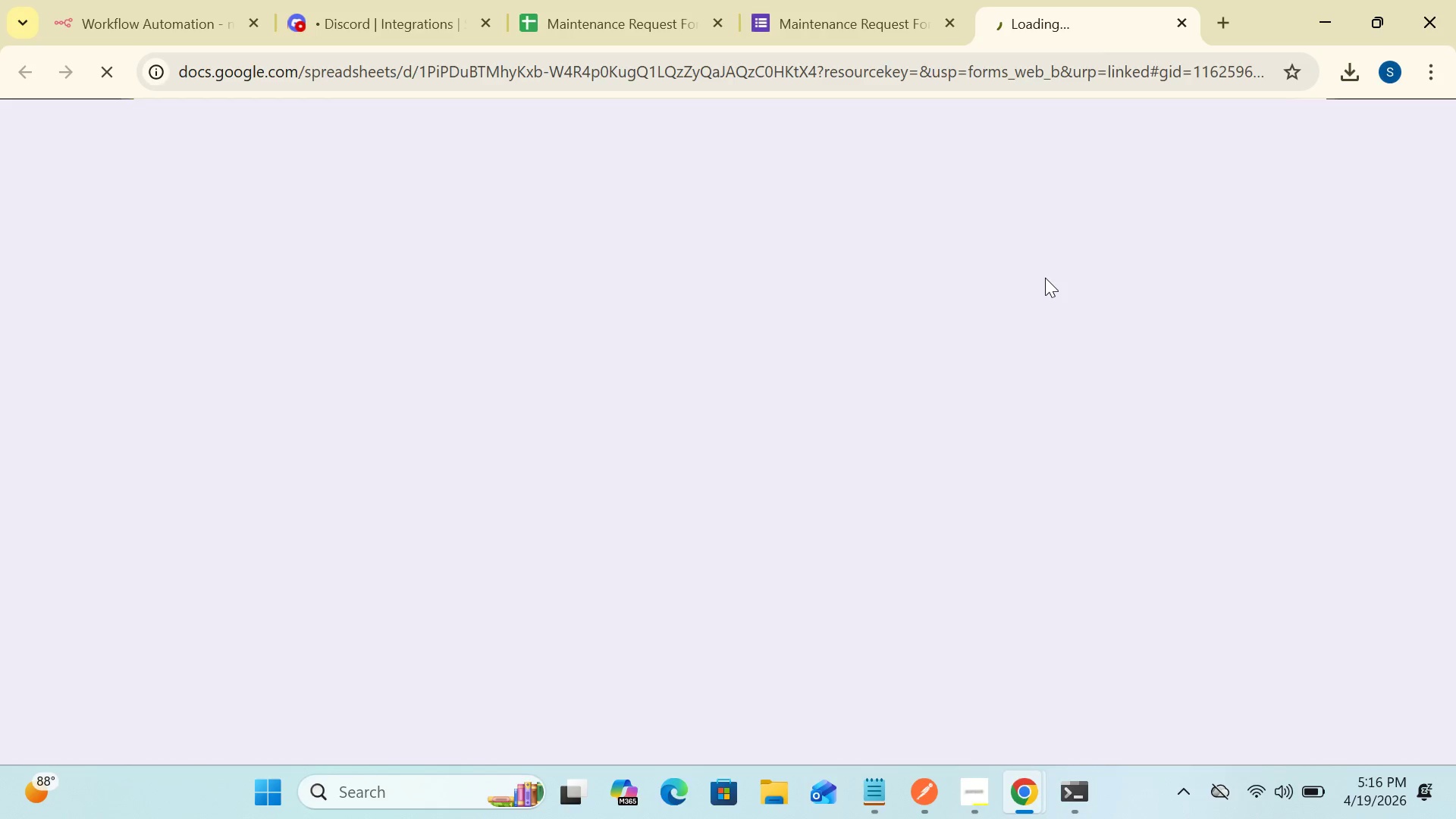 
left_click([1182, 24])
 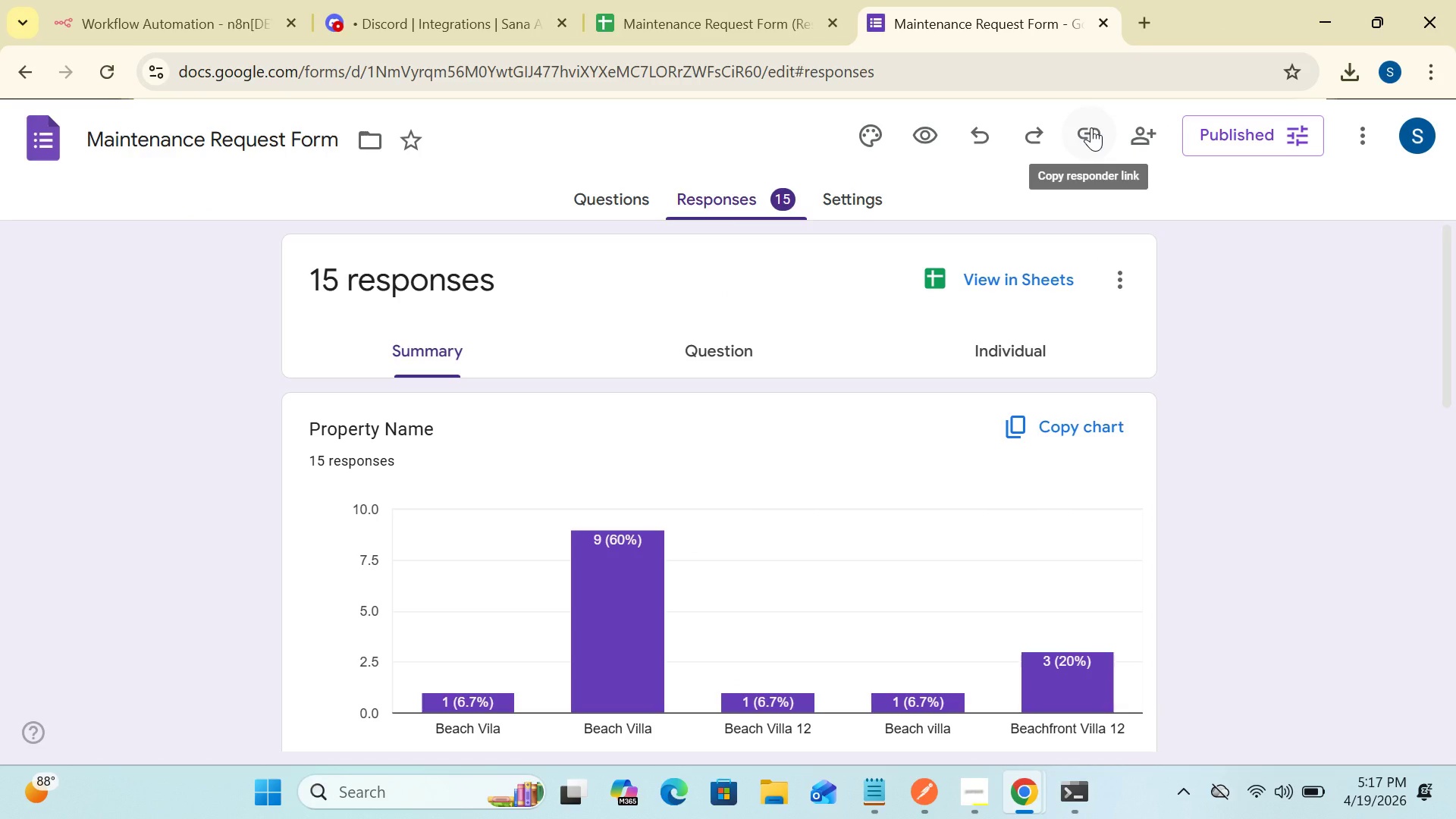 
wait(7.7)
 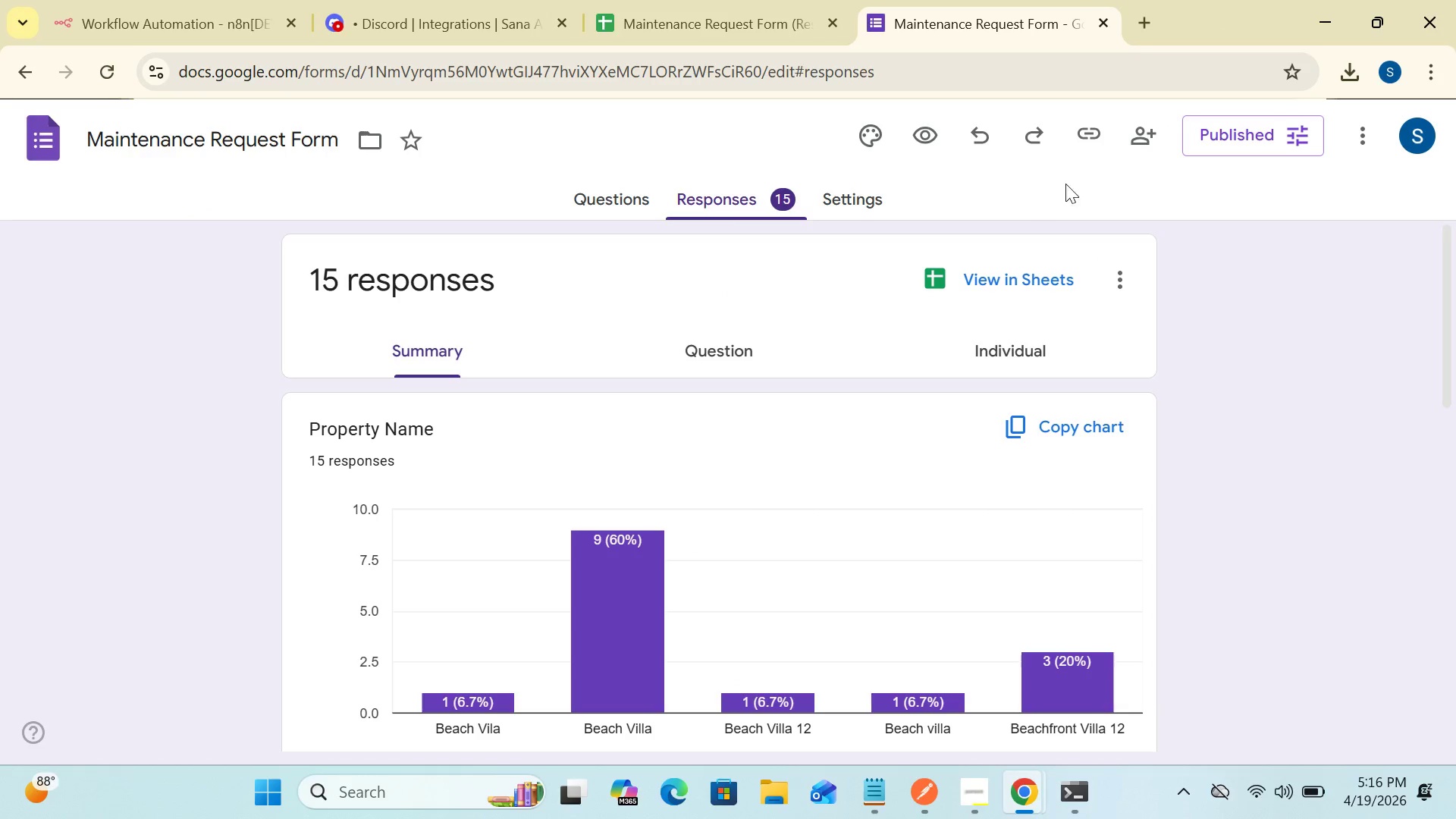 
left_click([1091, 127])
 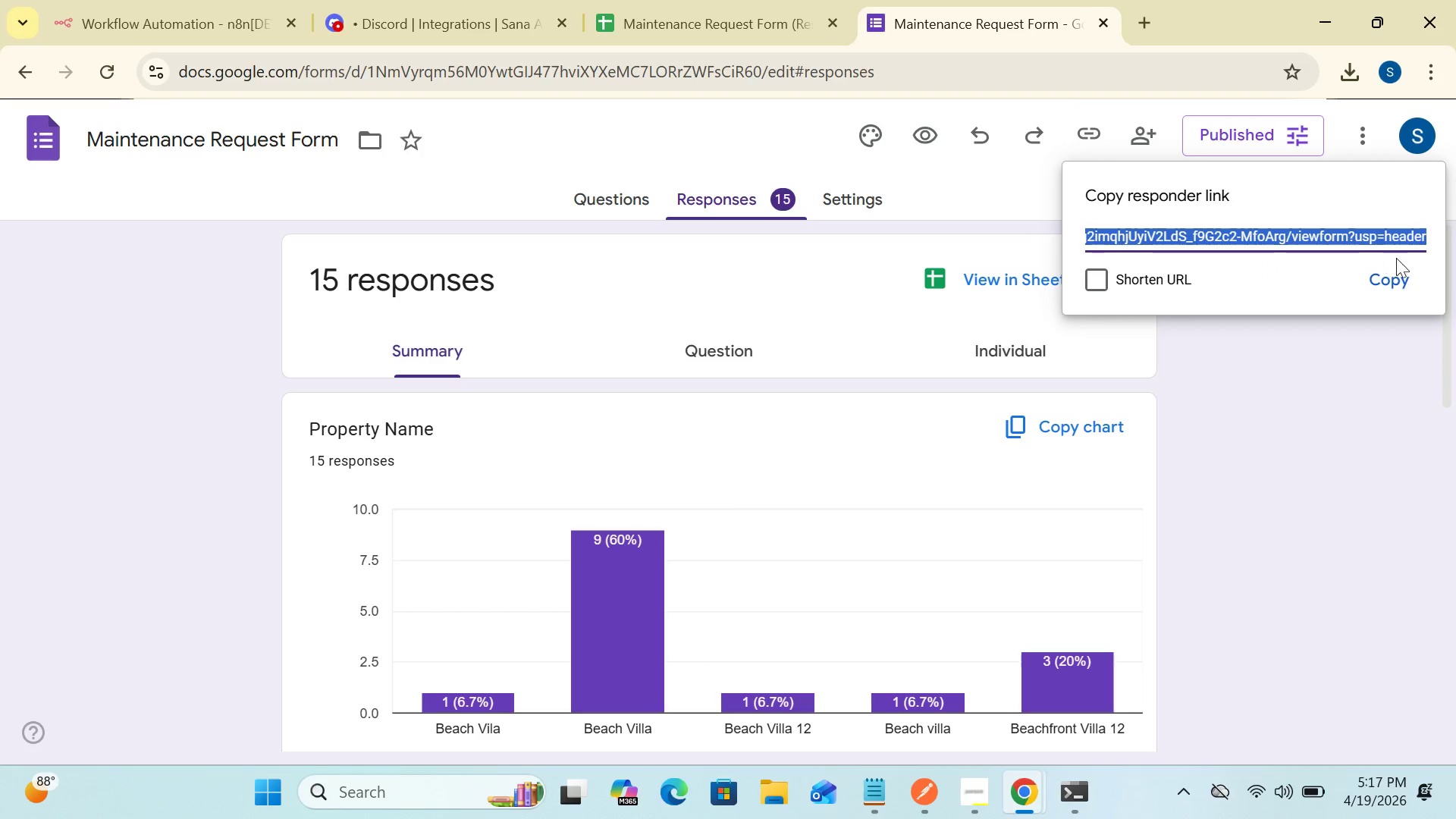 
left_click([1395, 280])
 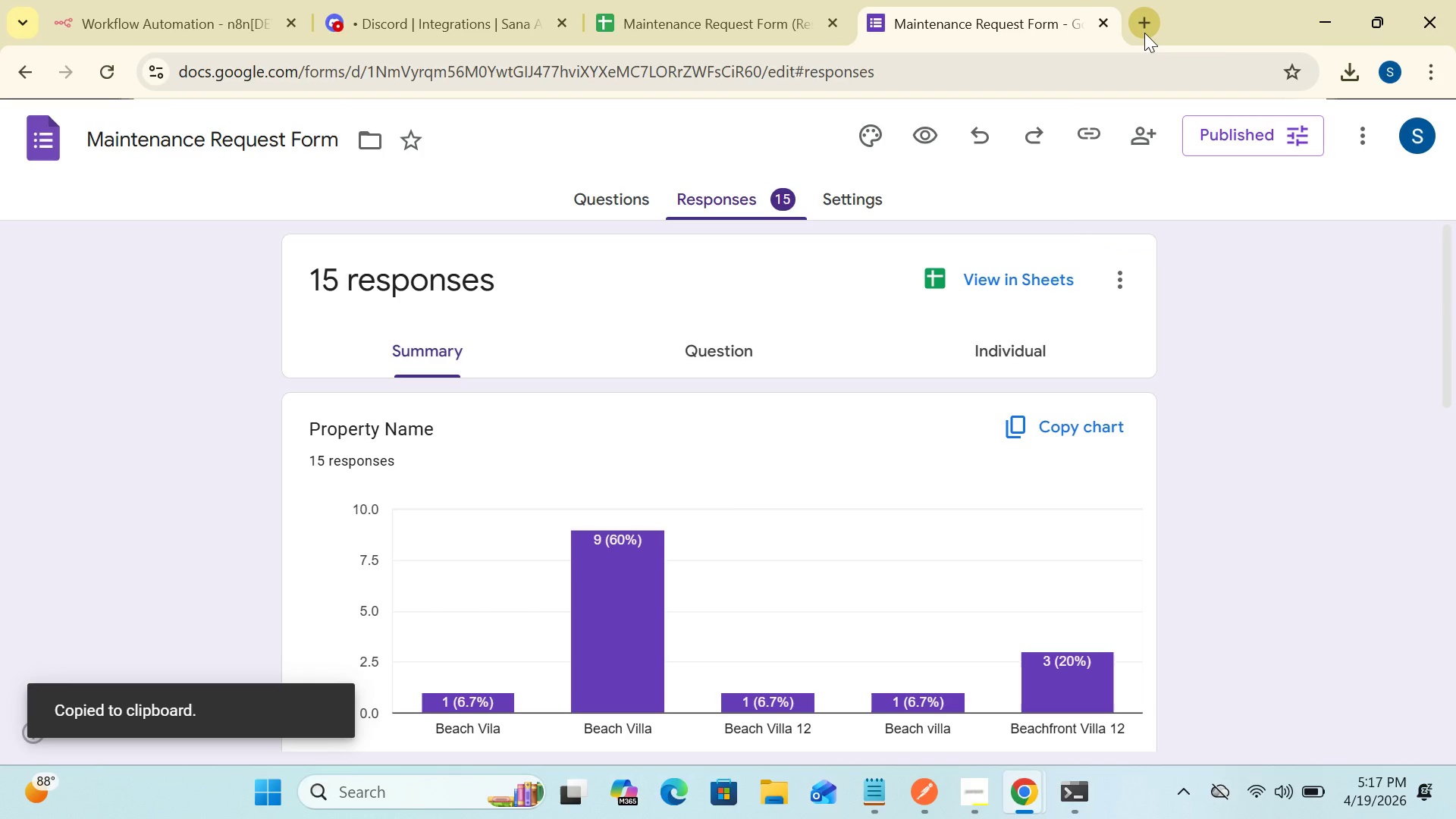 
left_click([1144, 33])
 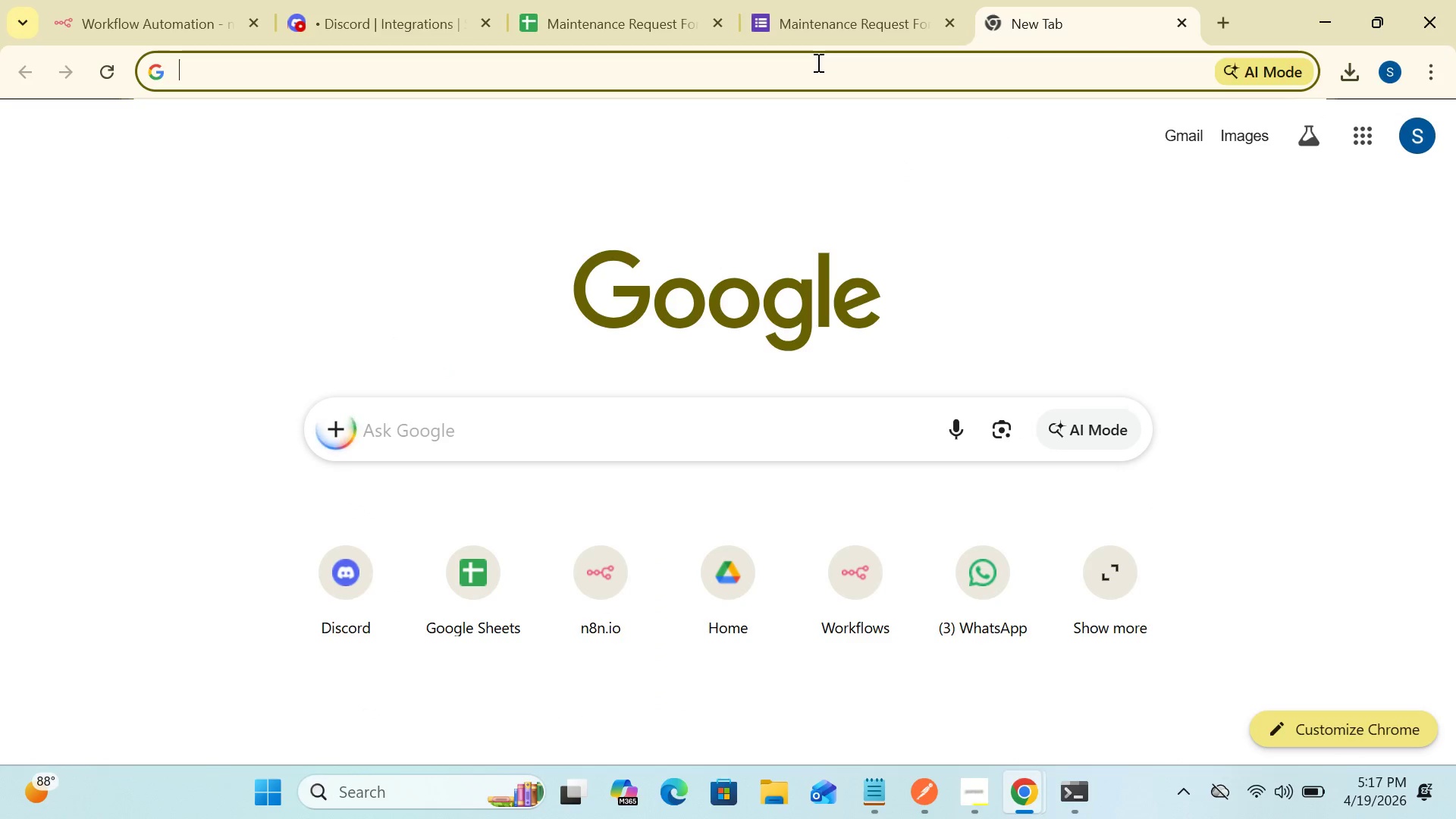 
left_click([816, 62])
 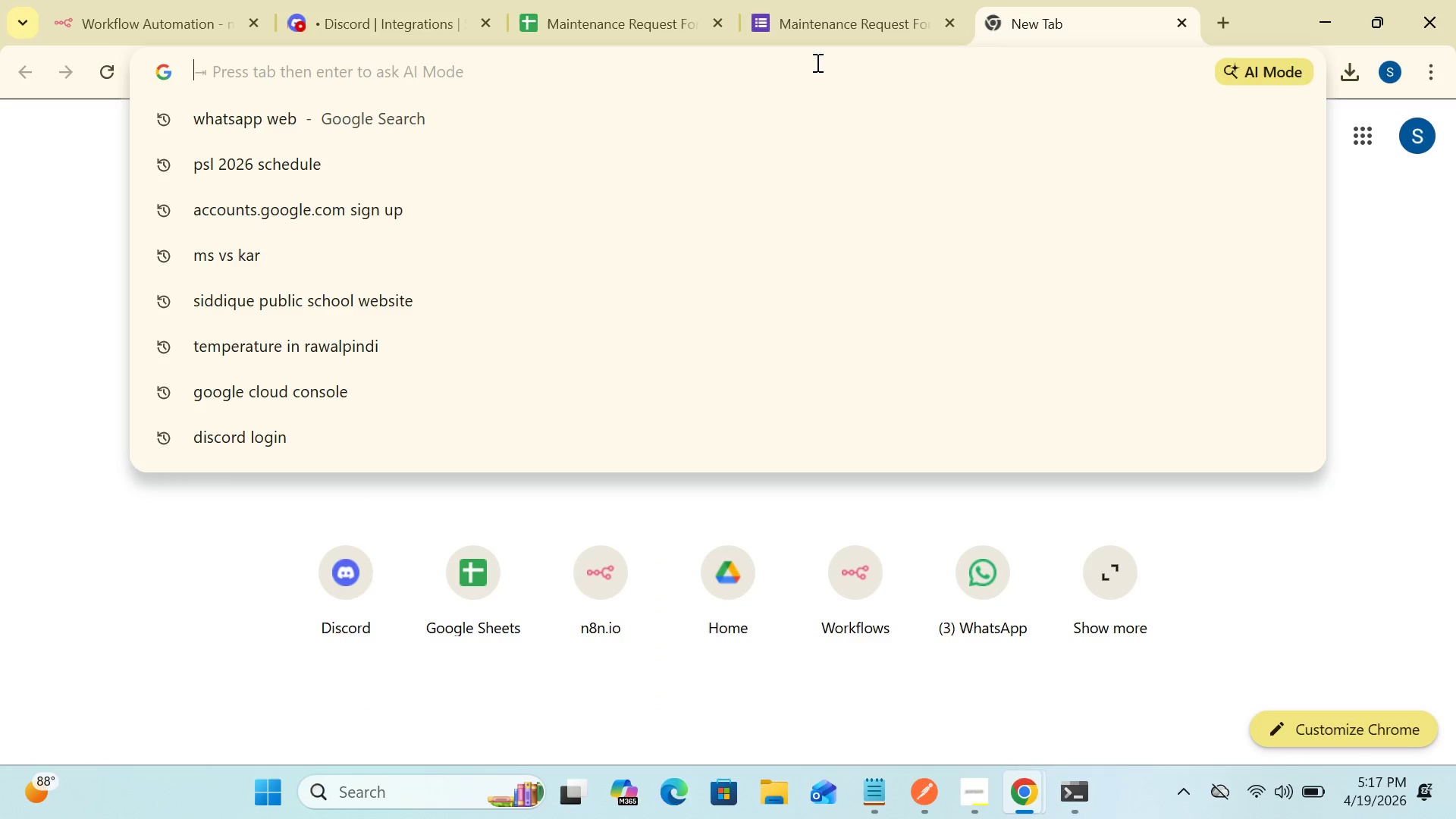 
key(Control+V)
 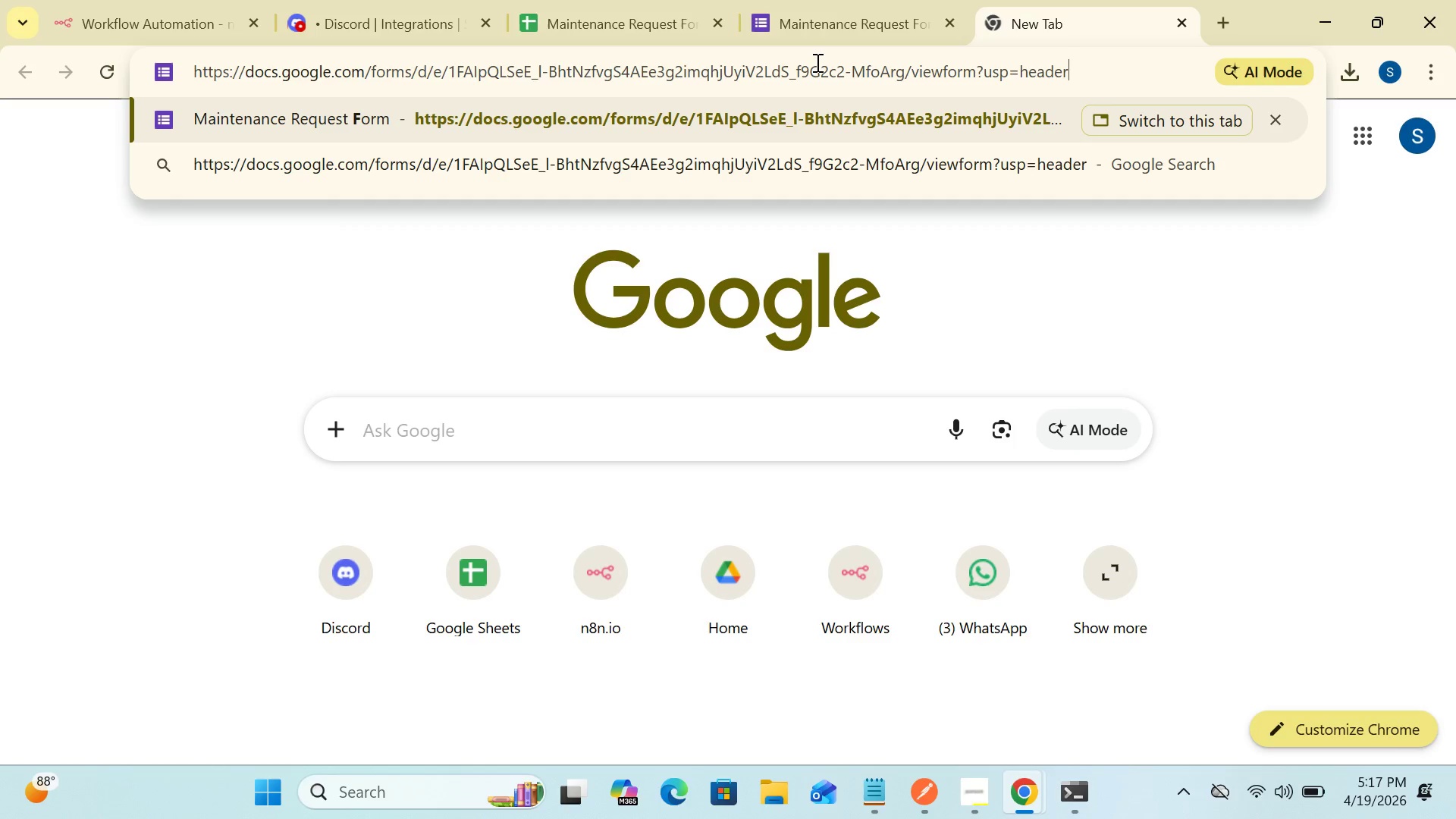 
key(Enter)
 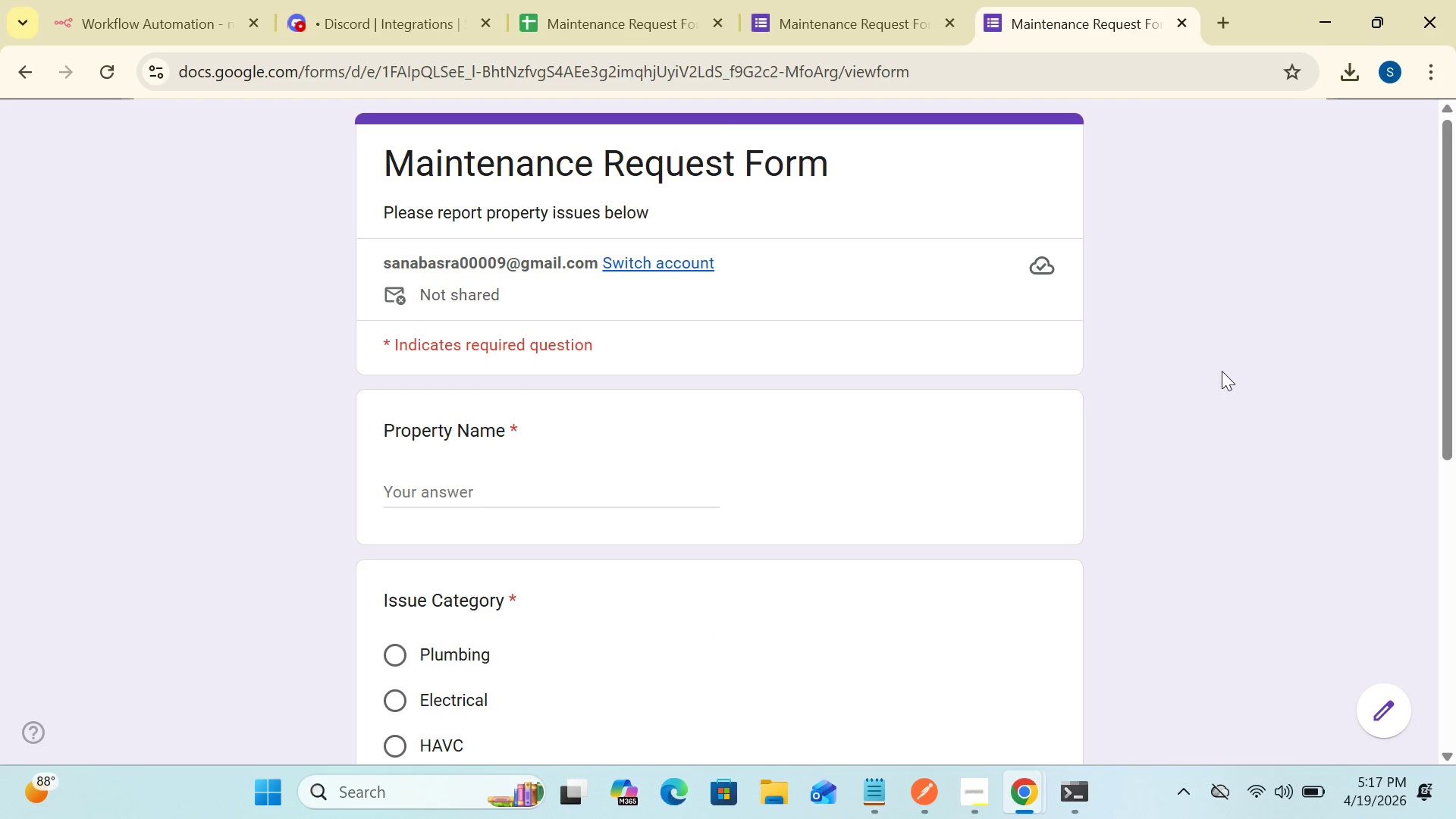 
left_click_drag(start_coordinate=[1443, 324], to_coordinate=[1423, 346])
 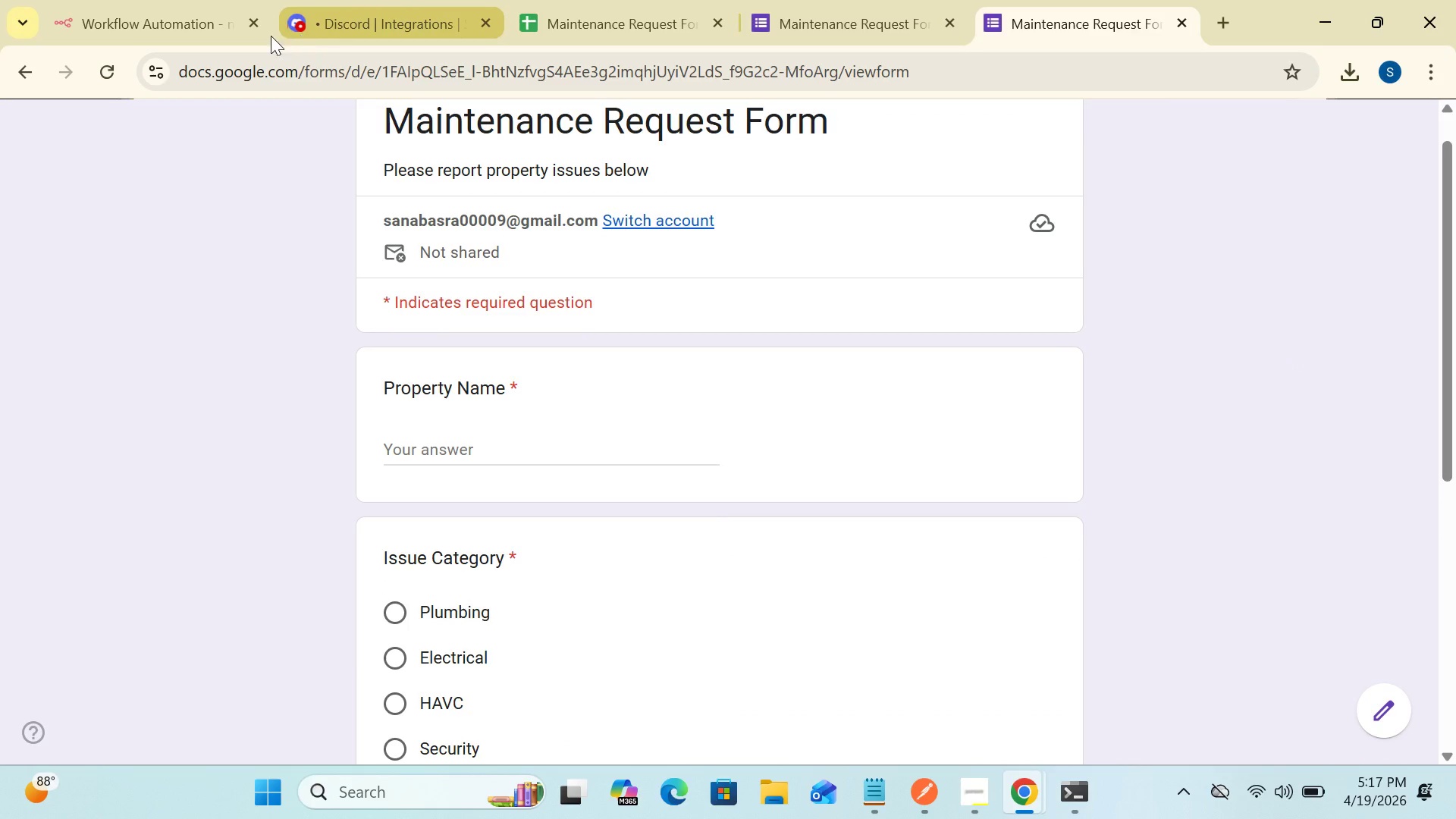 
left_click([175, 27])
 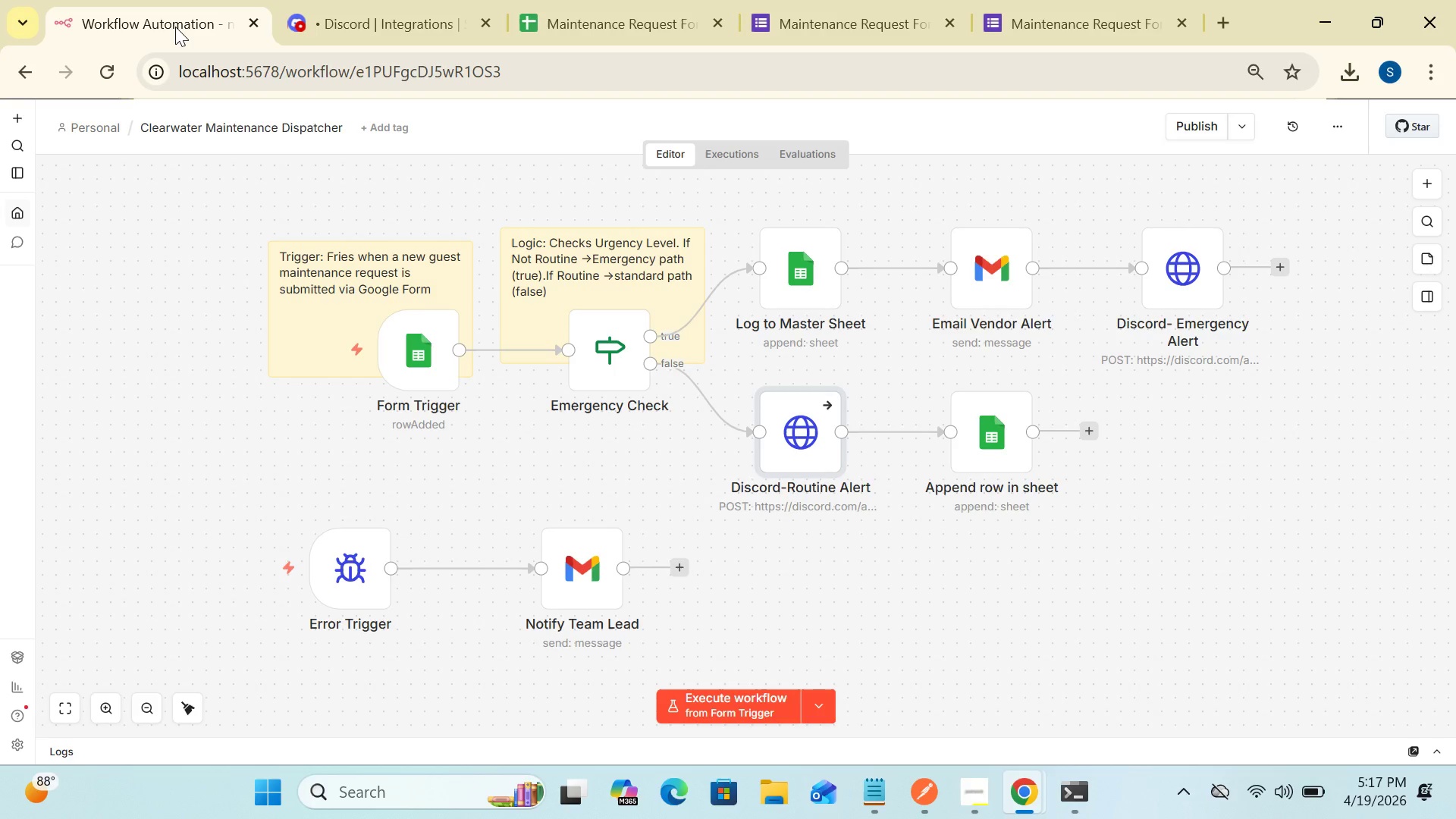 
wait(13.91)
 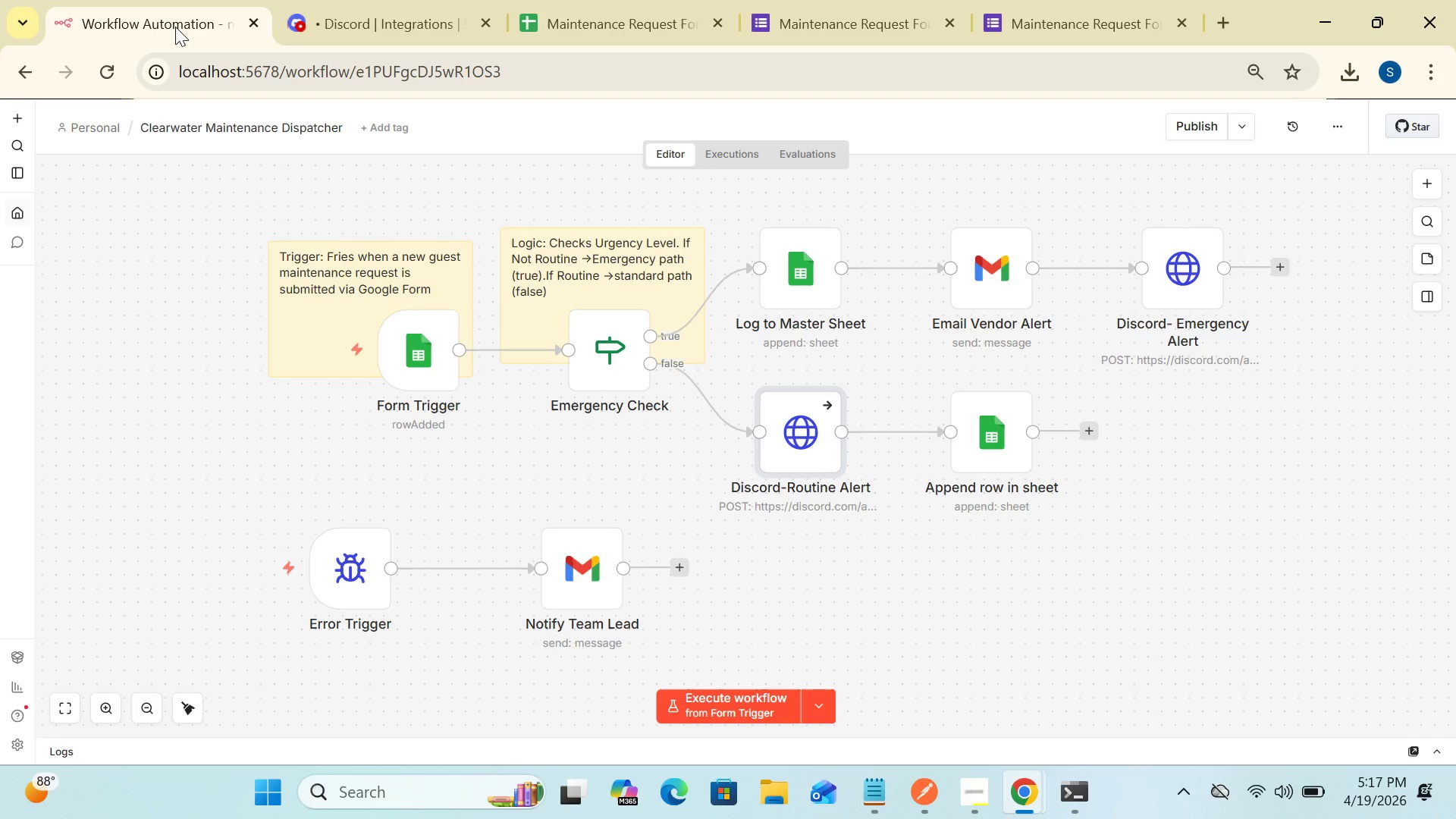 
double_click([1176, 285])
 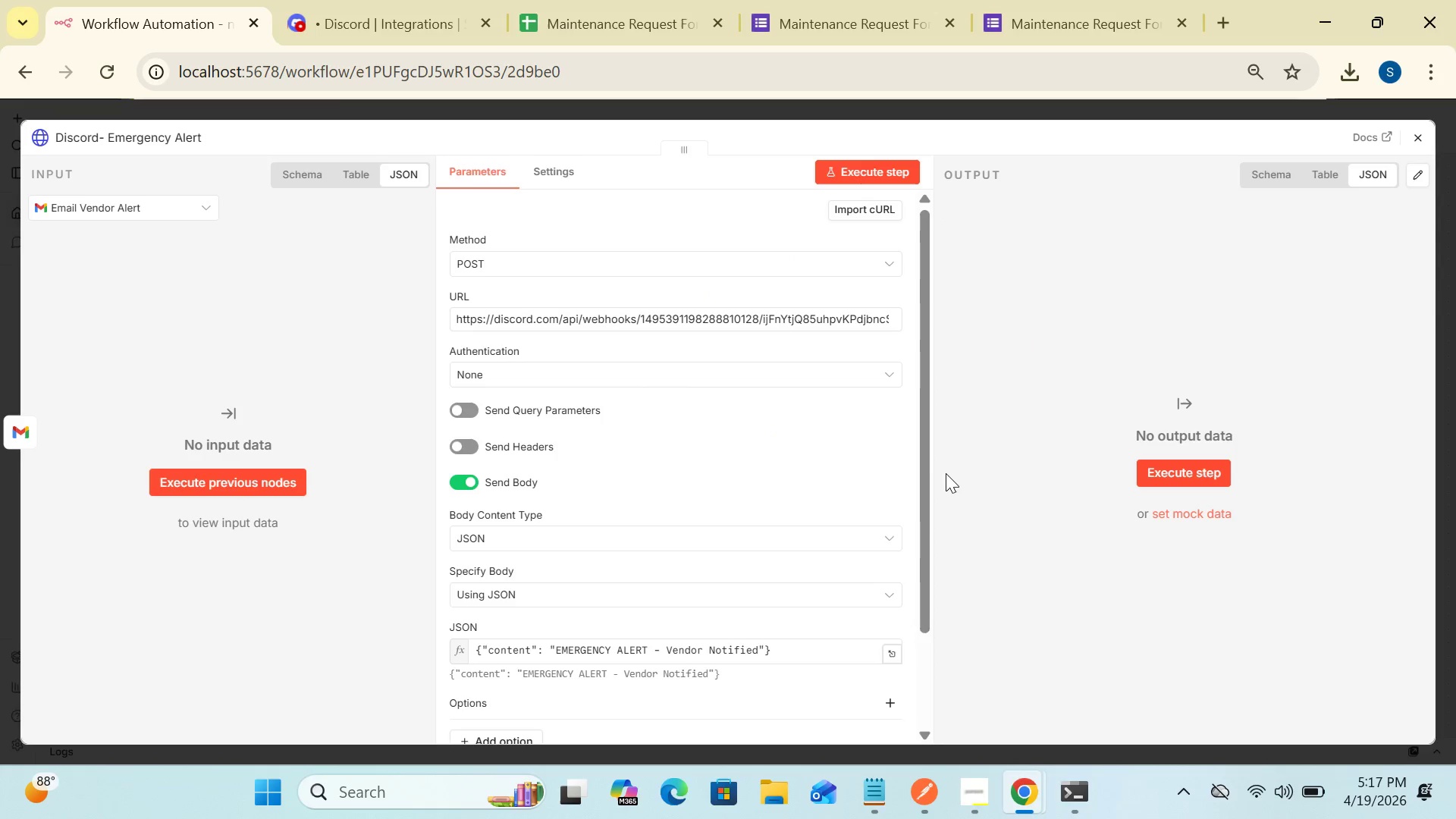 
left_click_drag(start_coordinate=[918, 475], to_coordinate=[933, 358])
 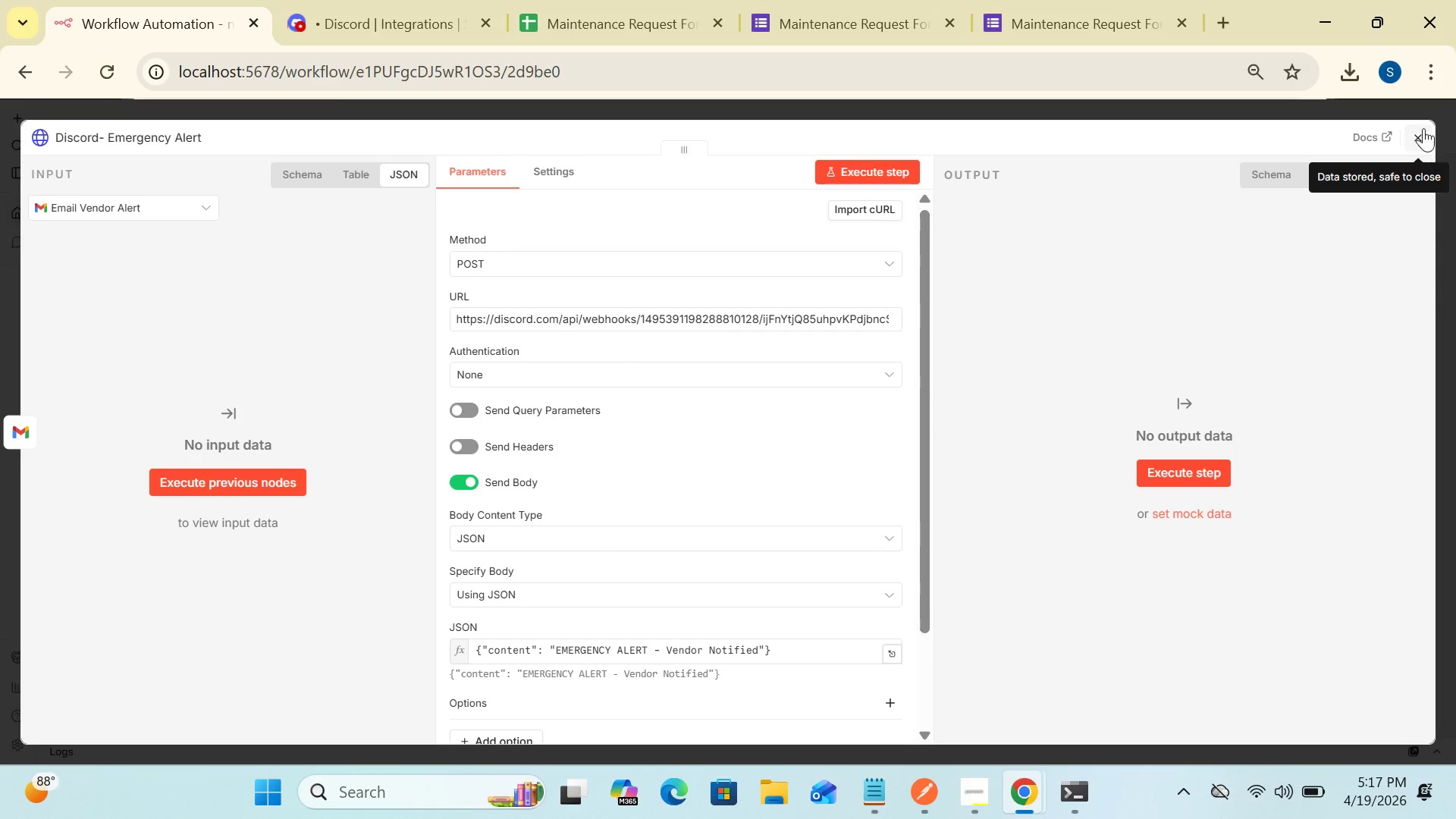 
left_click([1420, 123])
 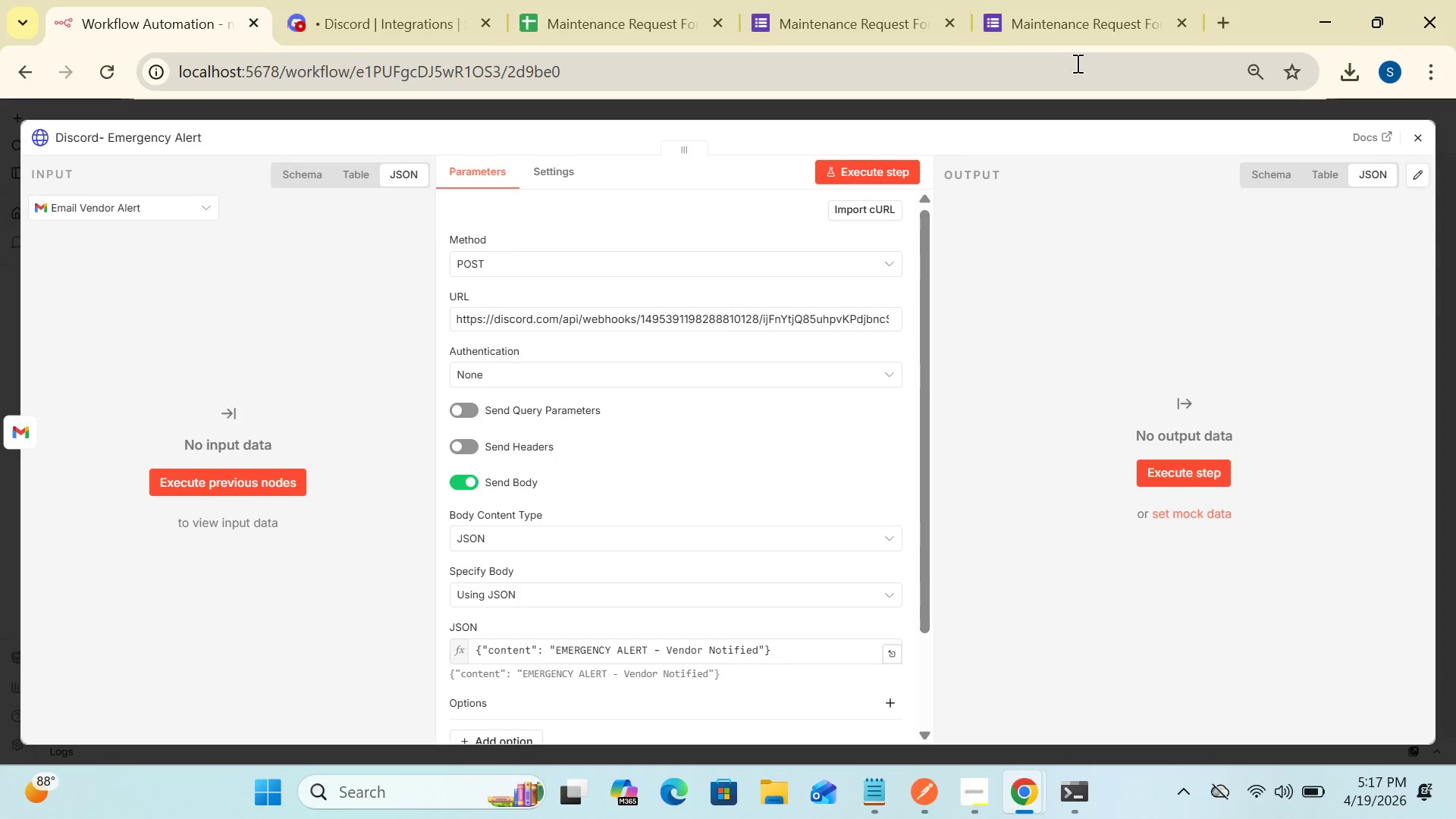 
left_click([1050, 24])
 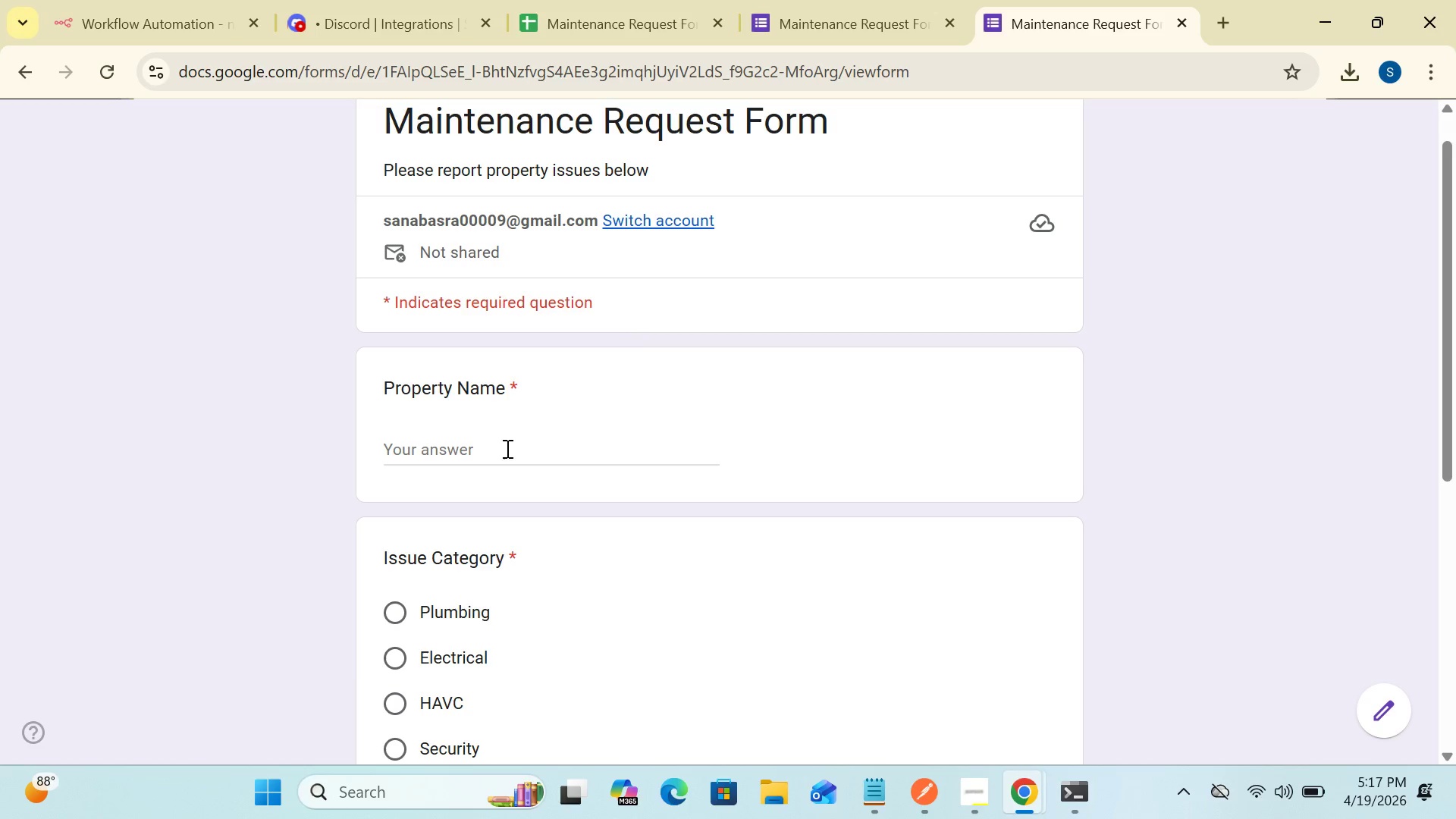 
left_click([505, 447])
 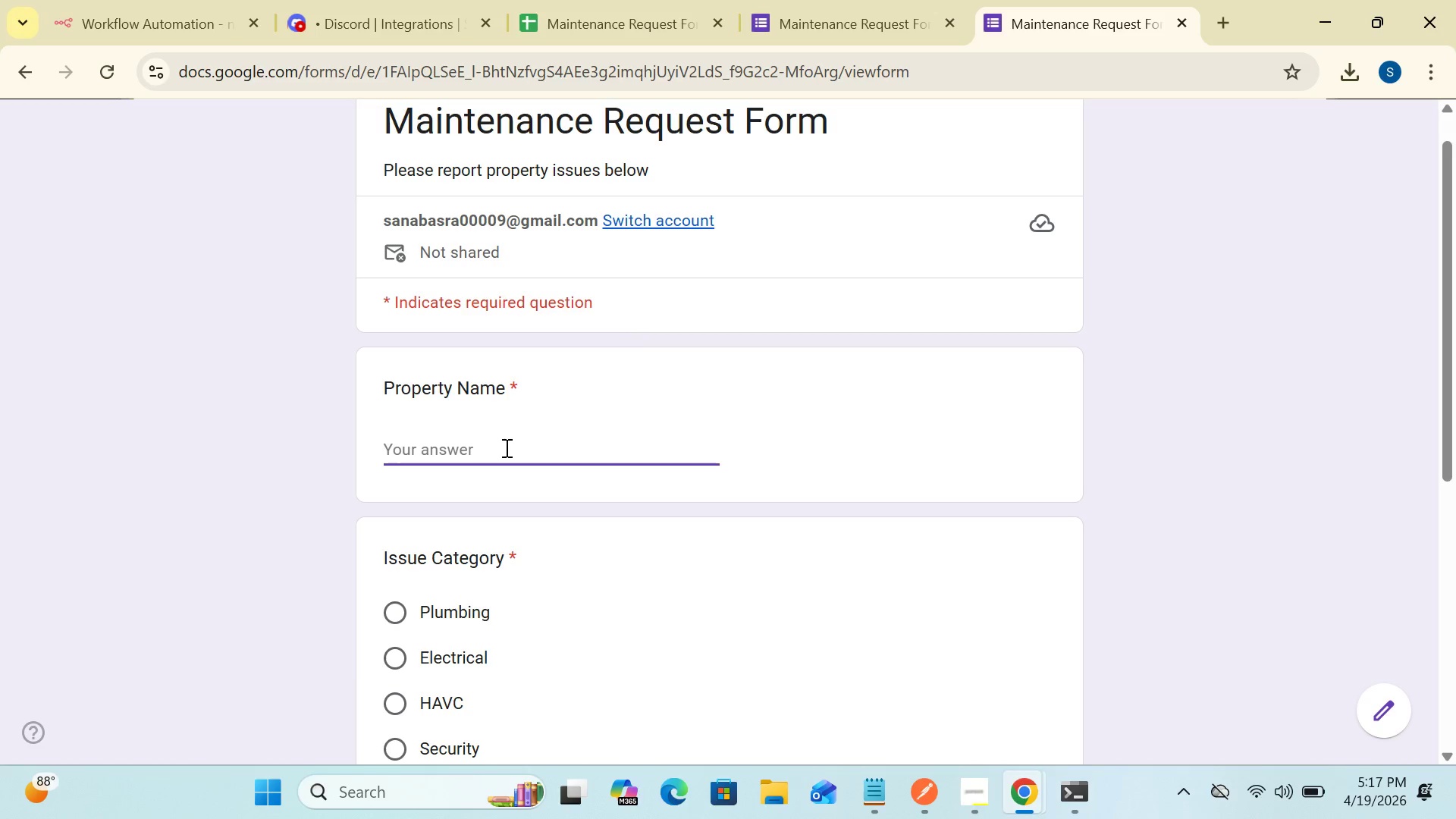 
wait(8.62)
 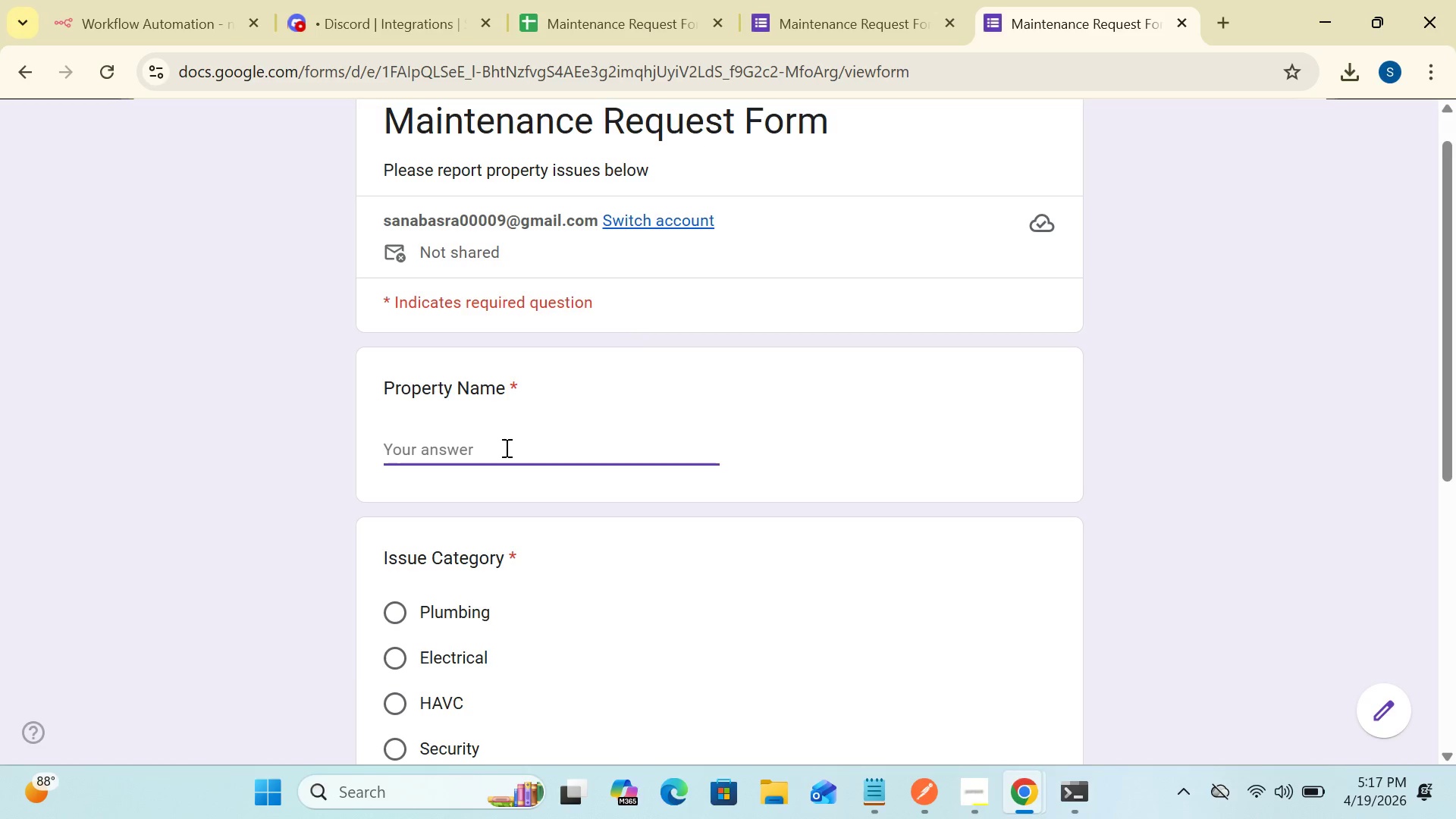 
type(Beach)
 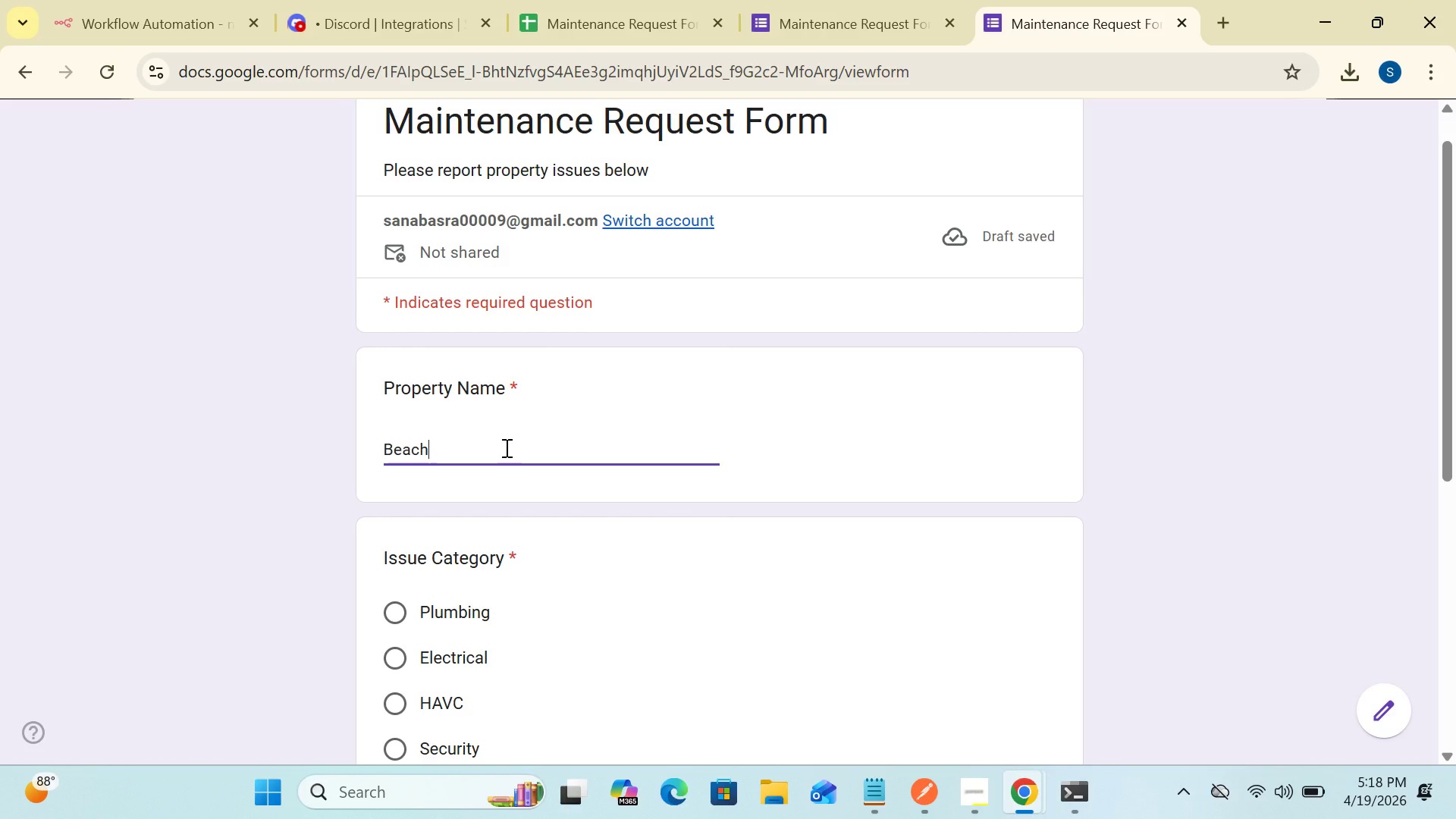 
wait(5.81)
 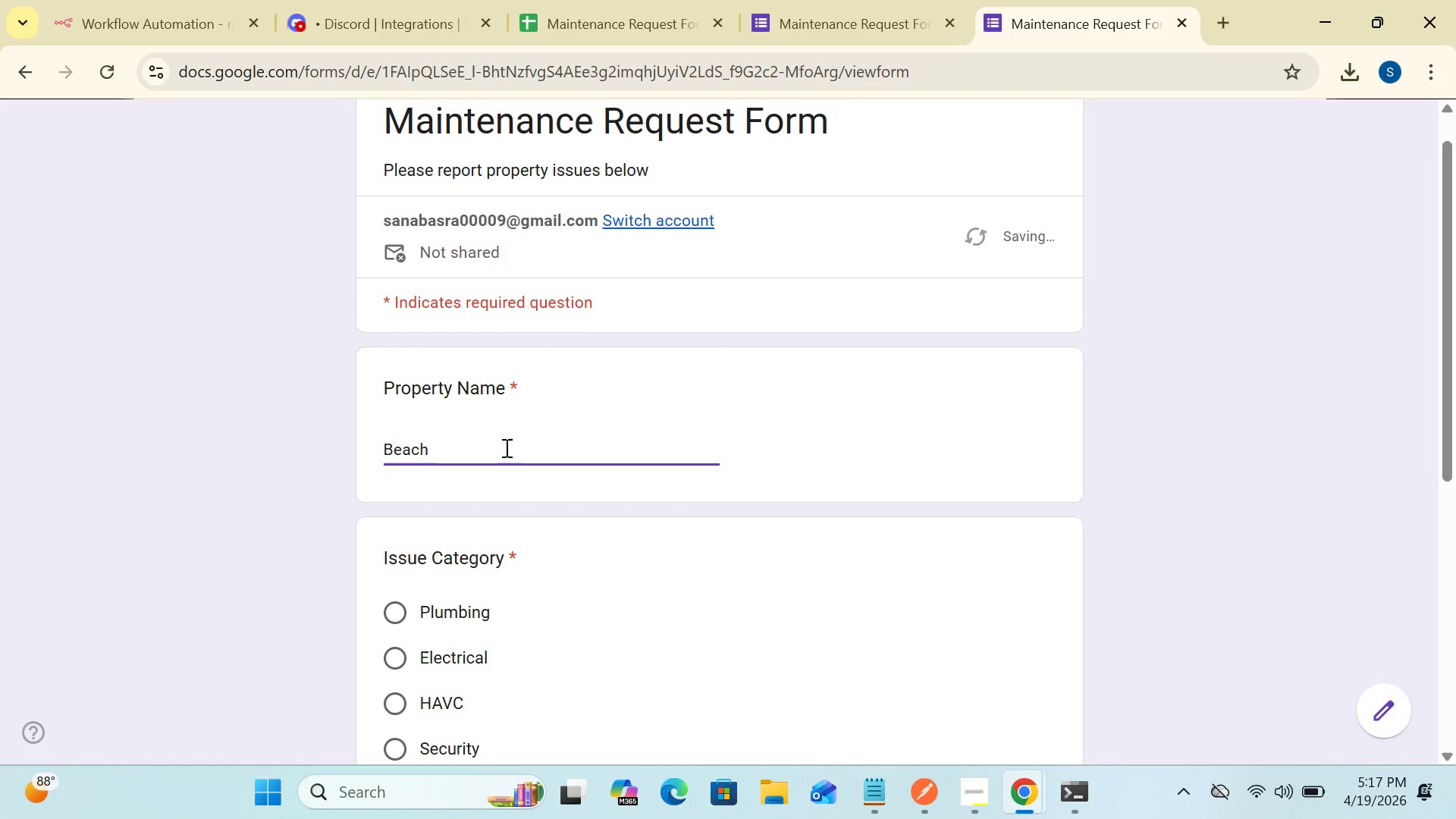 
type(front Villa 12)
 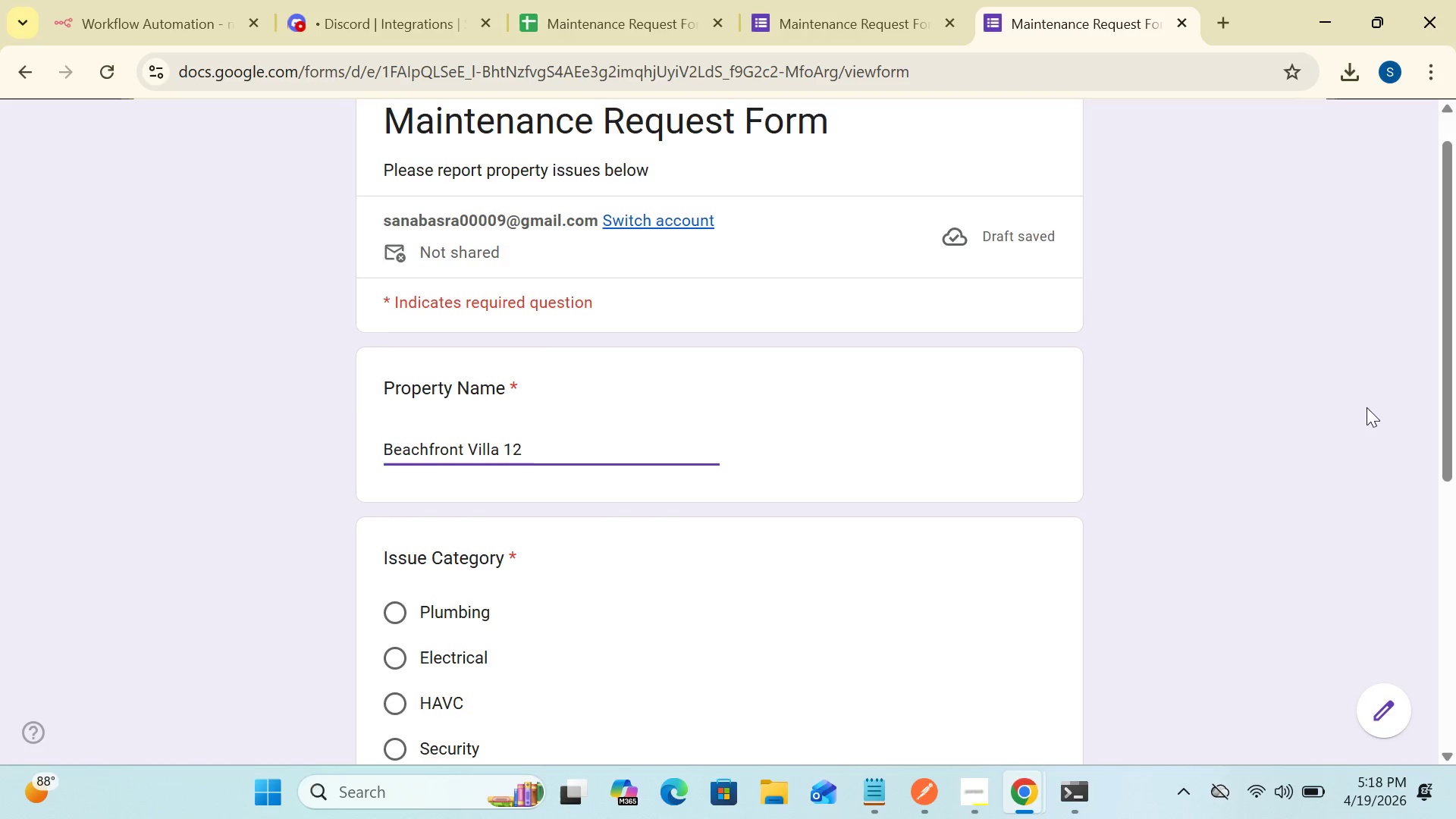 
left_click_drag(start_coordinate=[1446, 405], to_coordinate=[1447, 583])
 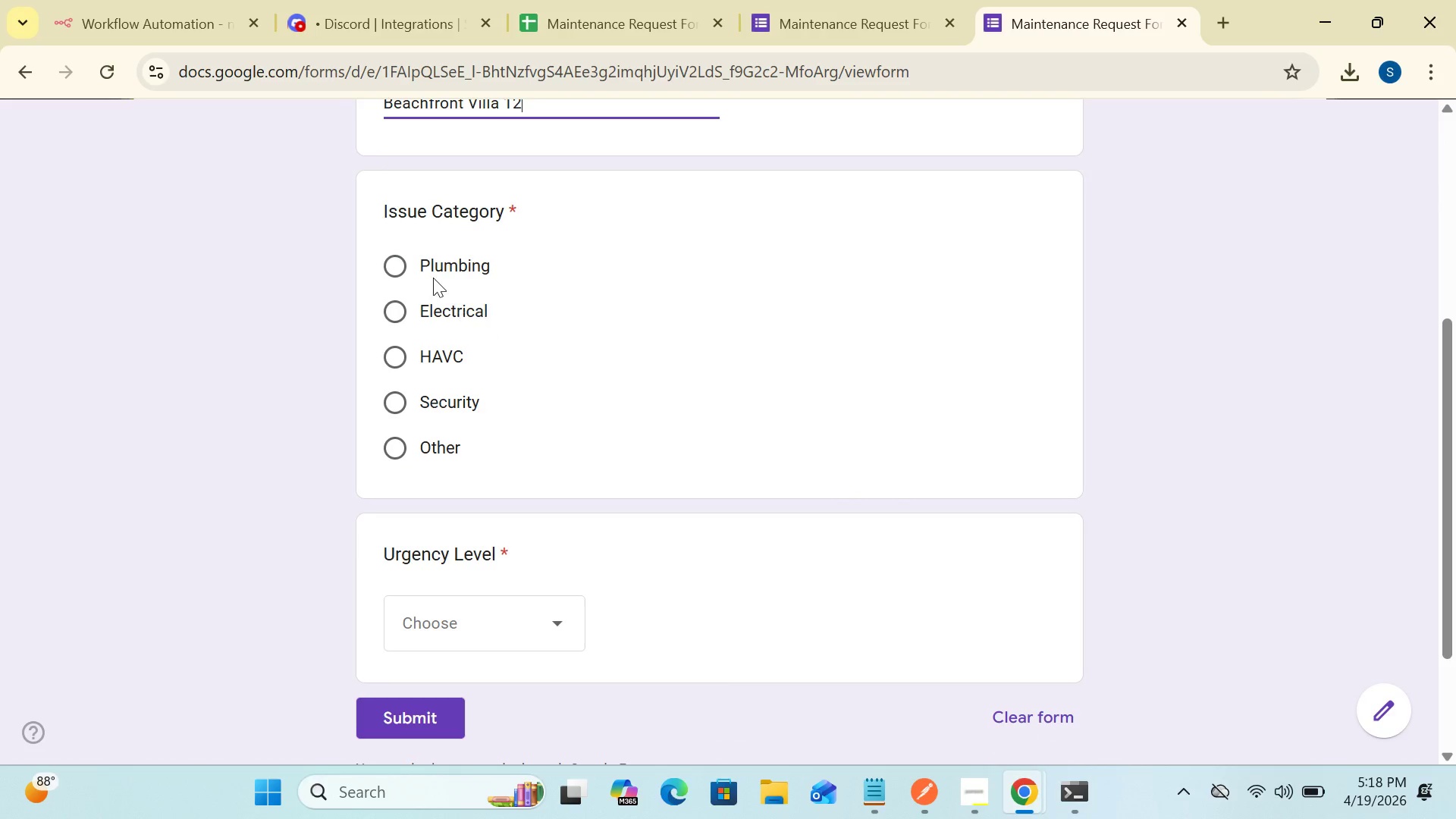 
left_click([399, 265])
 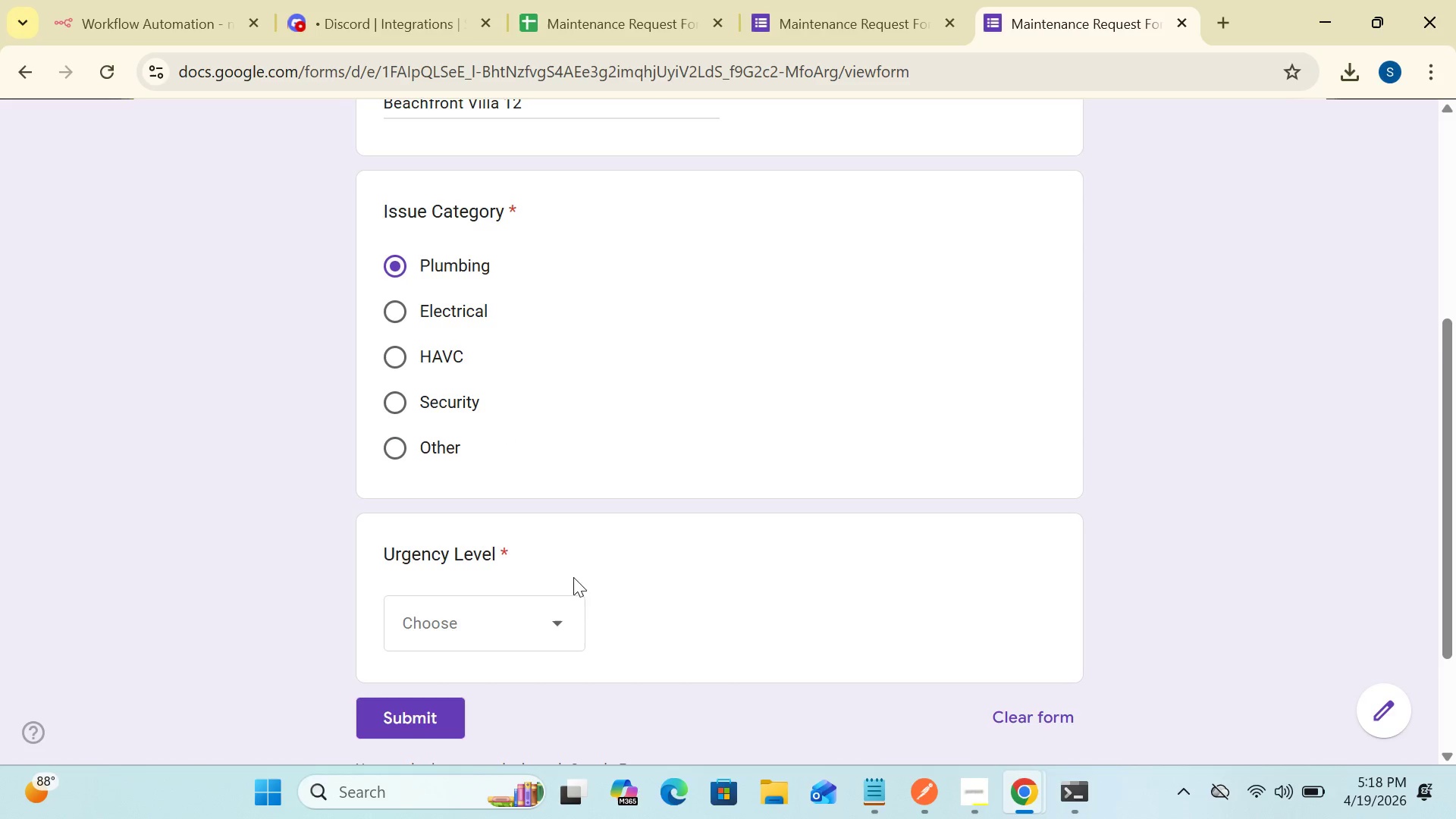 
left_click([545, 617])
 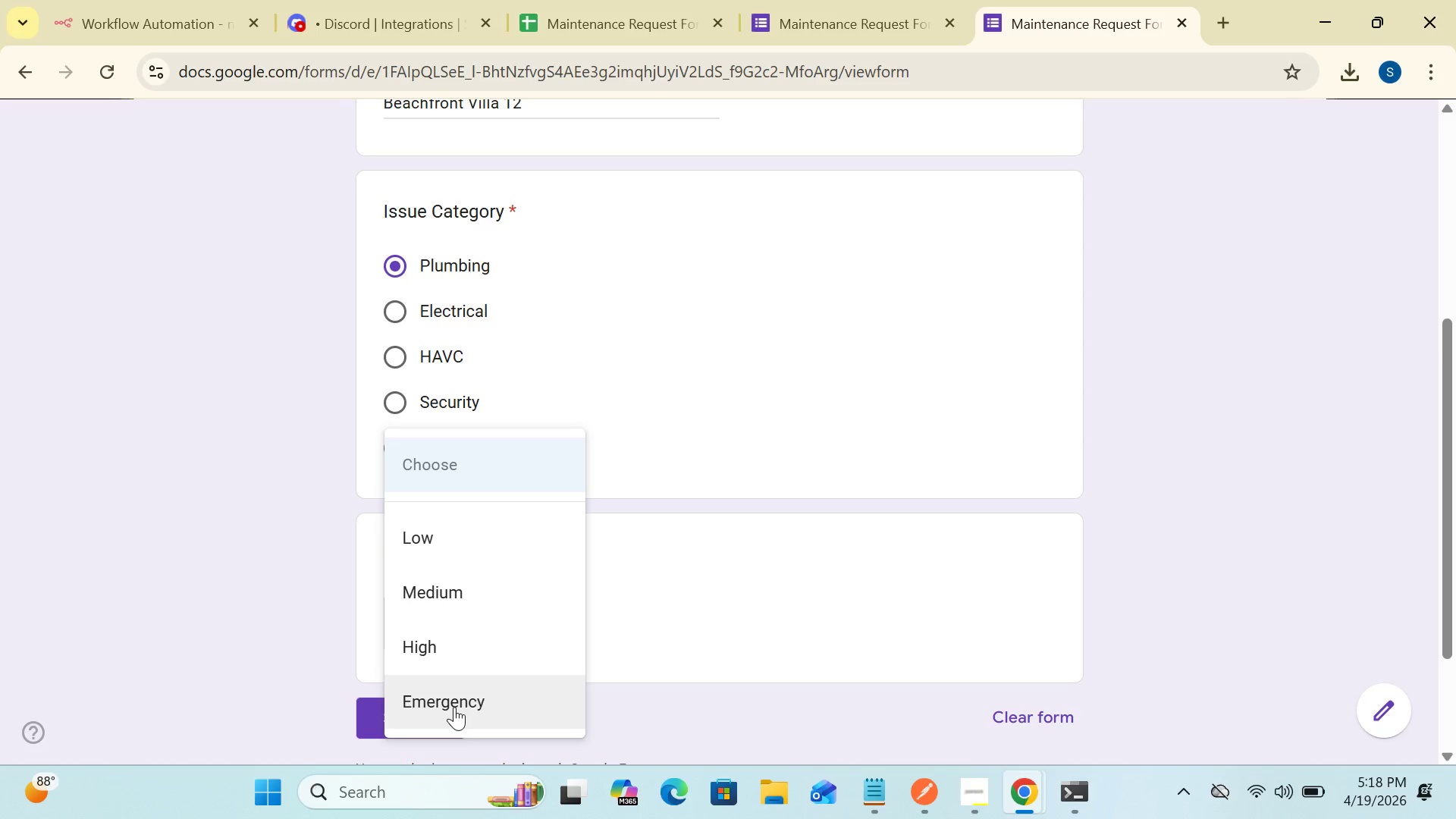 
left_click([454, 707])
 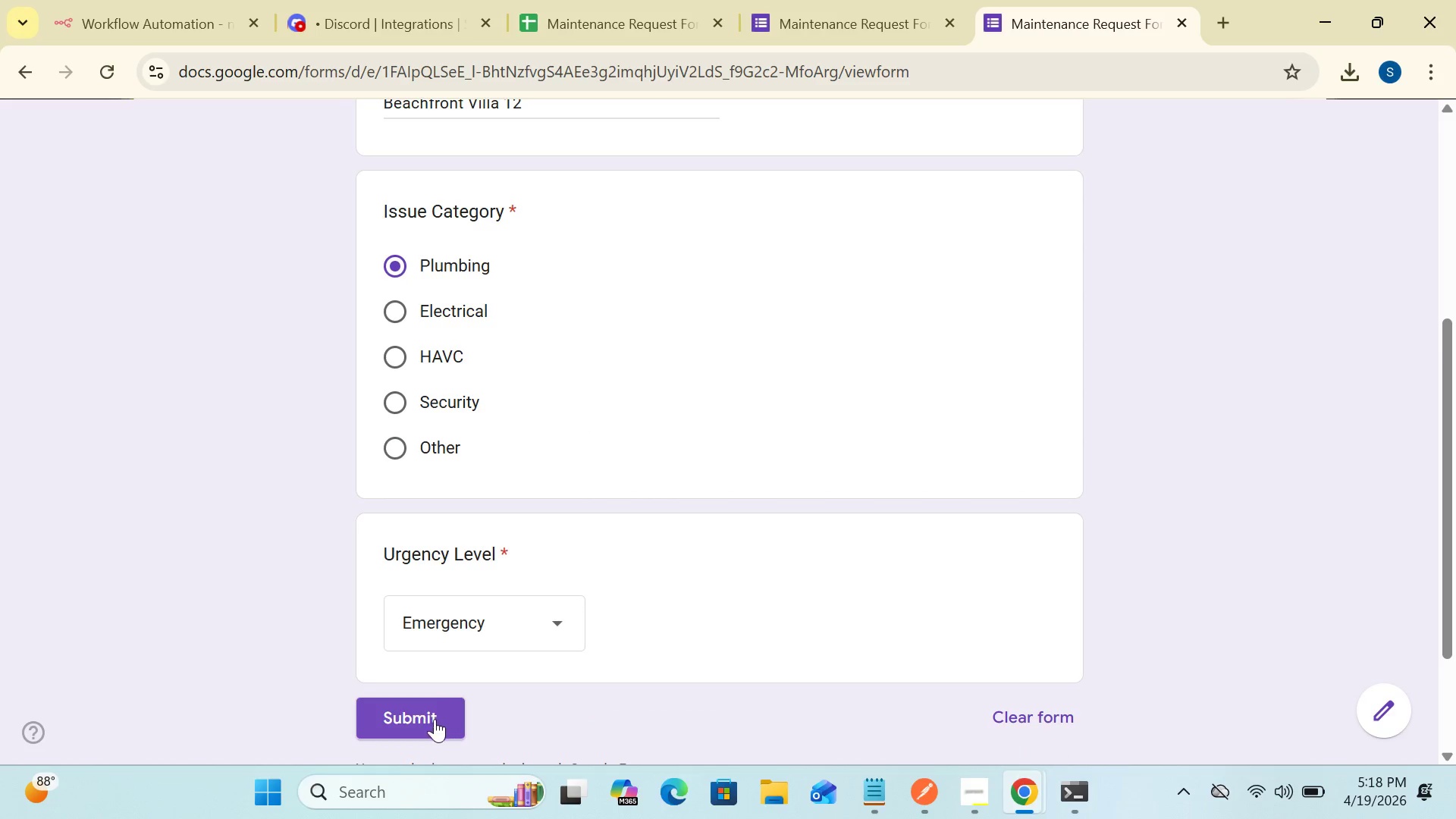 
left_click([423, 726])
 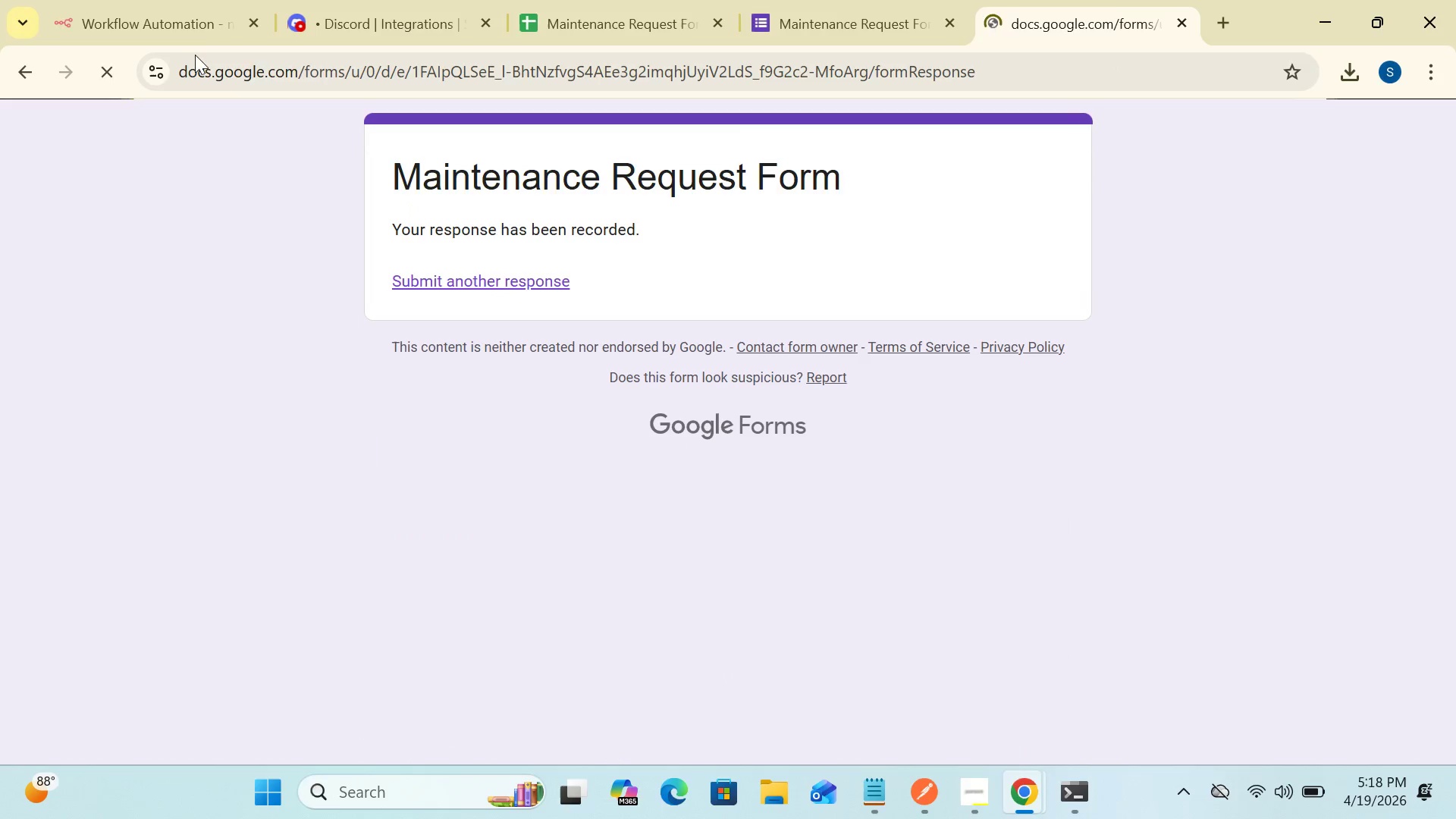 
left_click([190, 22])
 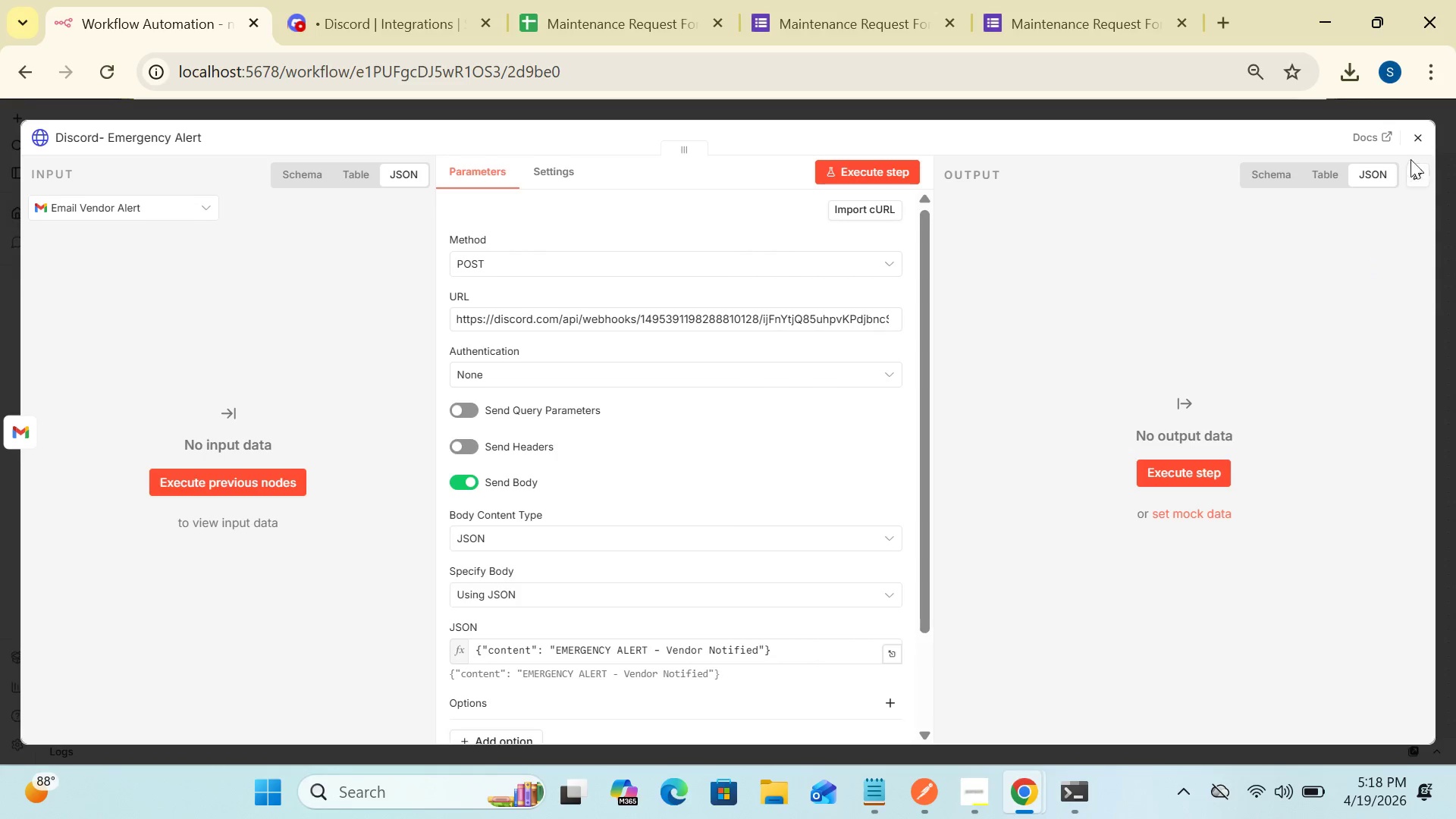 
left_click([1423, 146])
 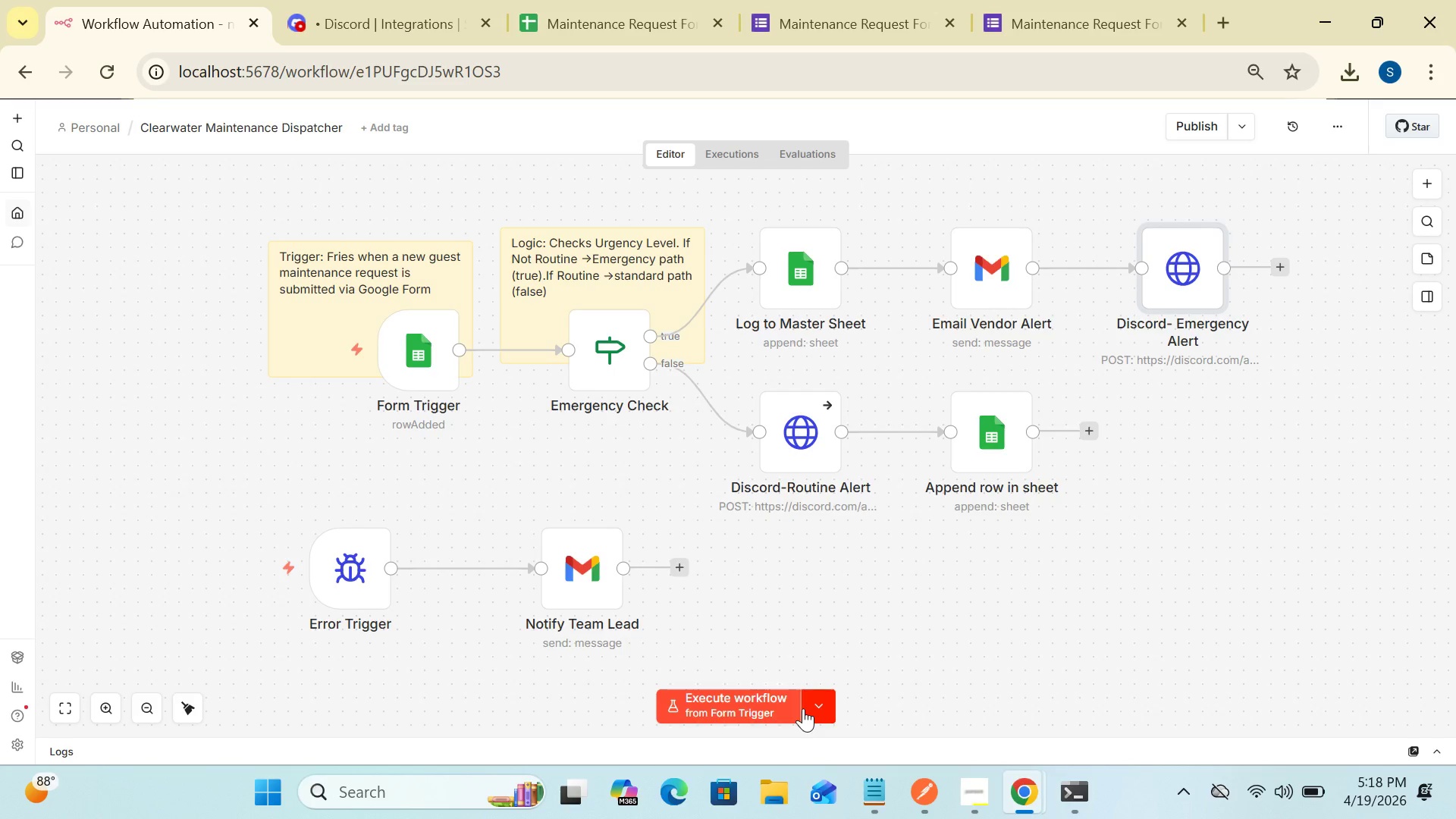 
left_click([737, 707])
 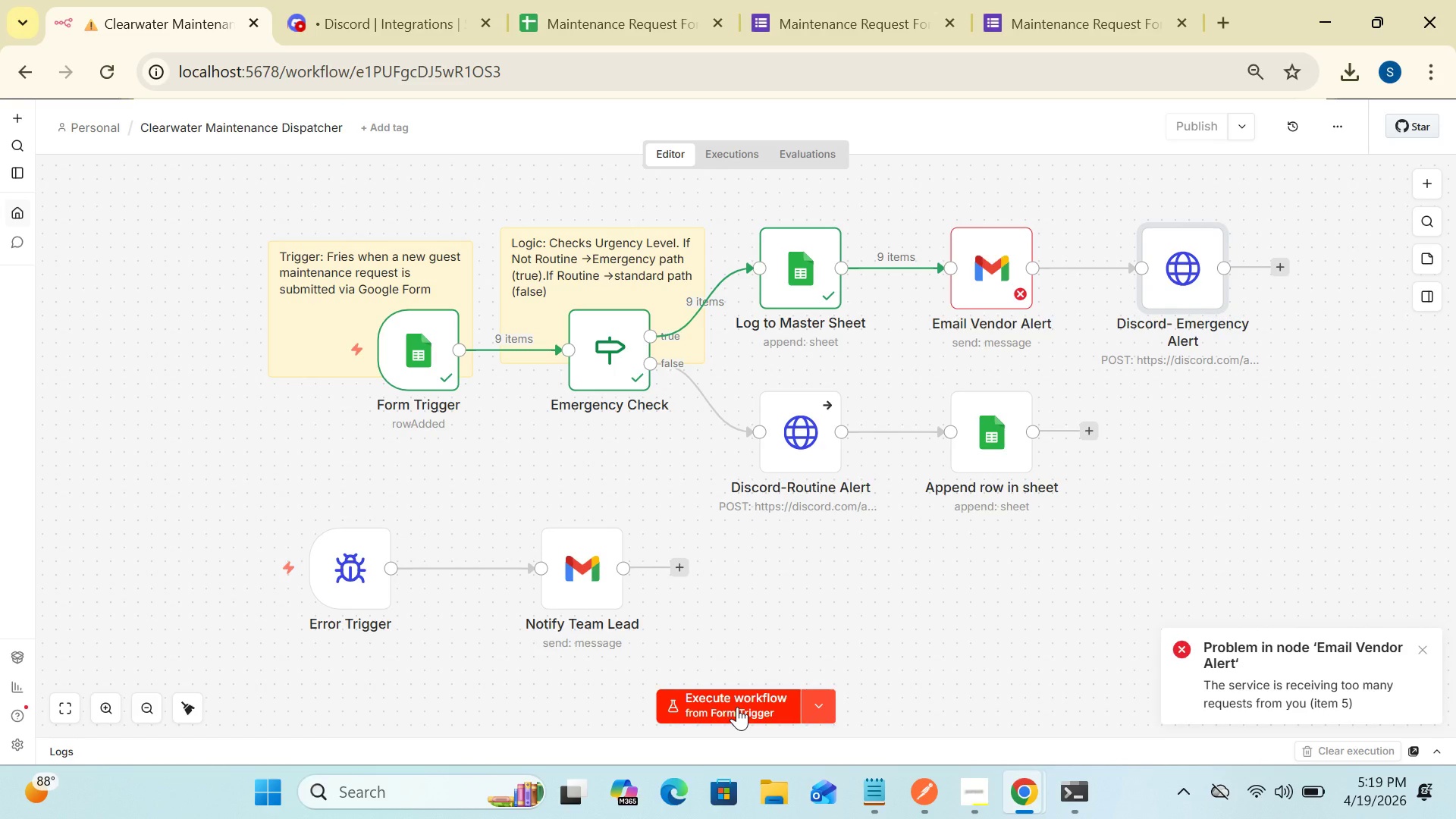 
wait(44.67)
 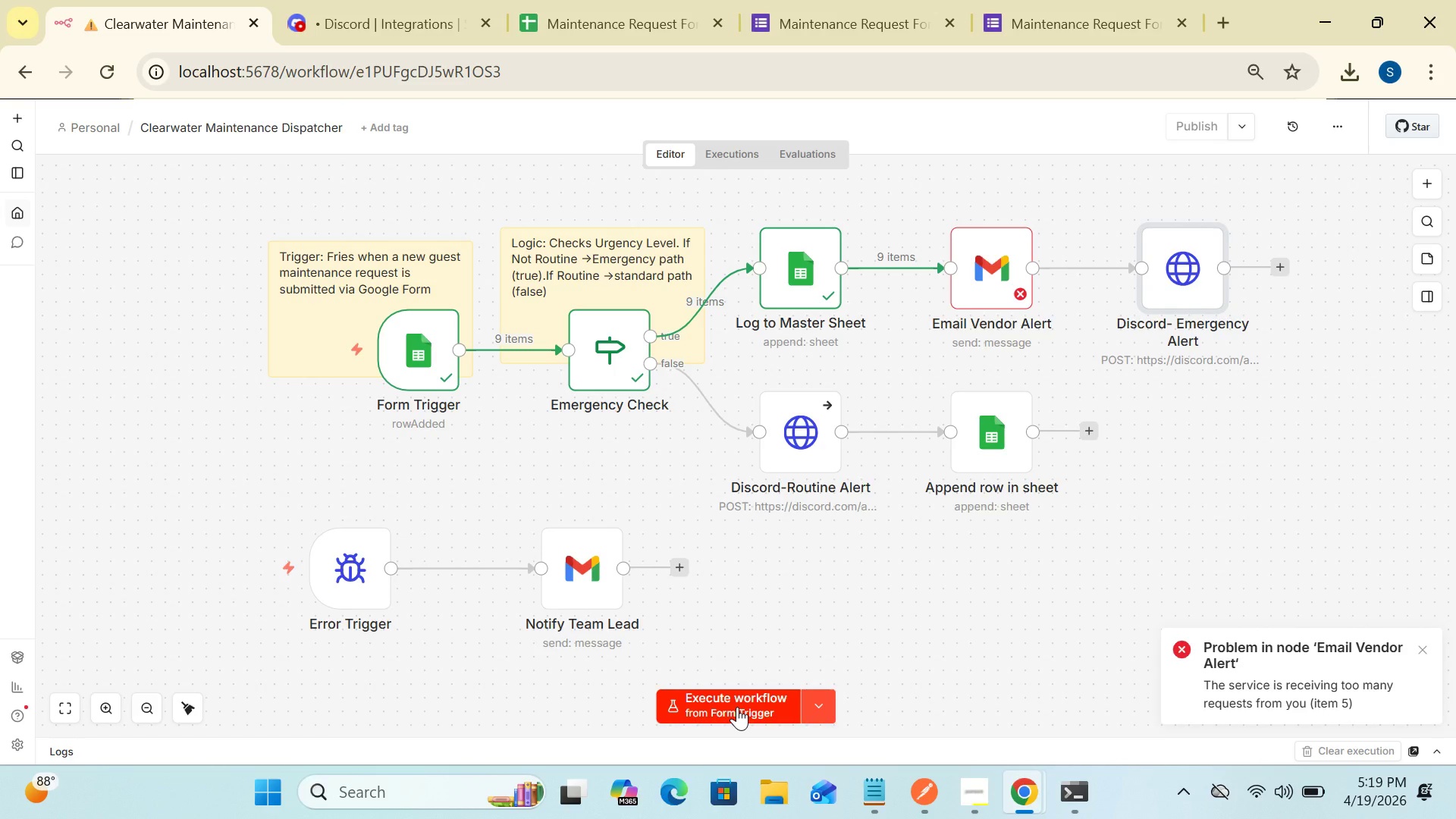 
double_click([997, 267])
 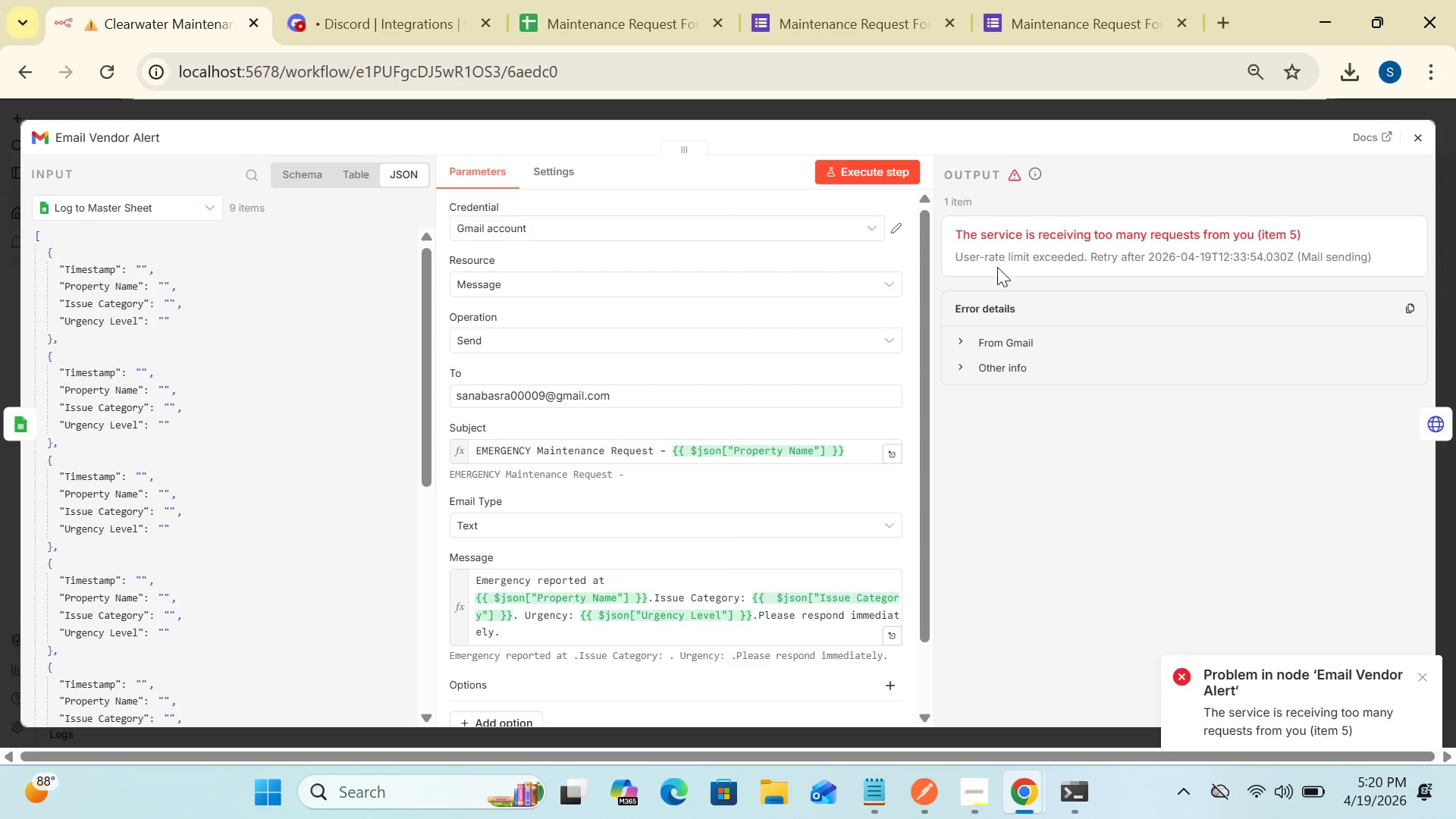 
wait(53.55)
 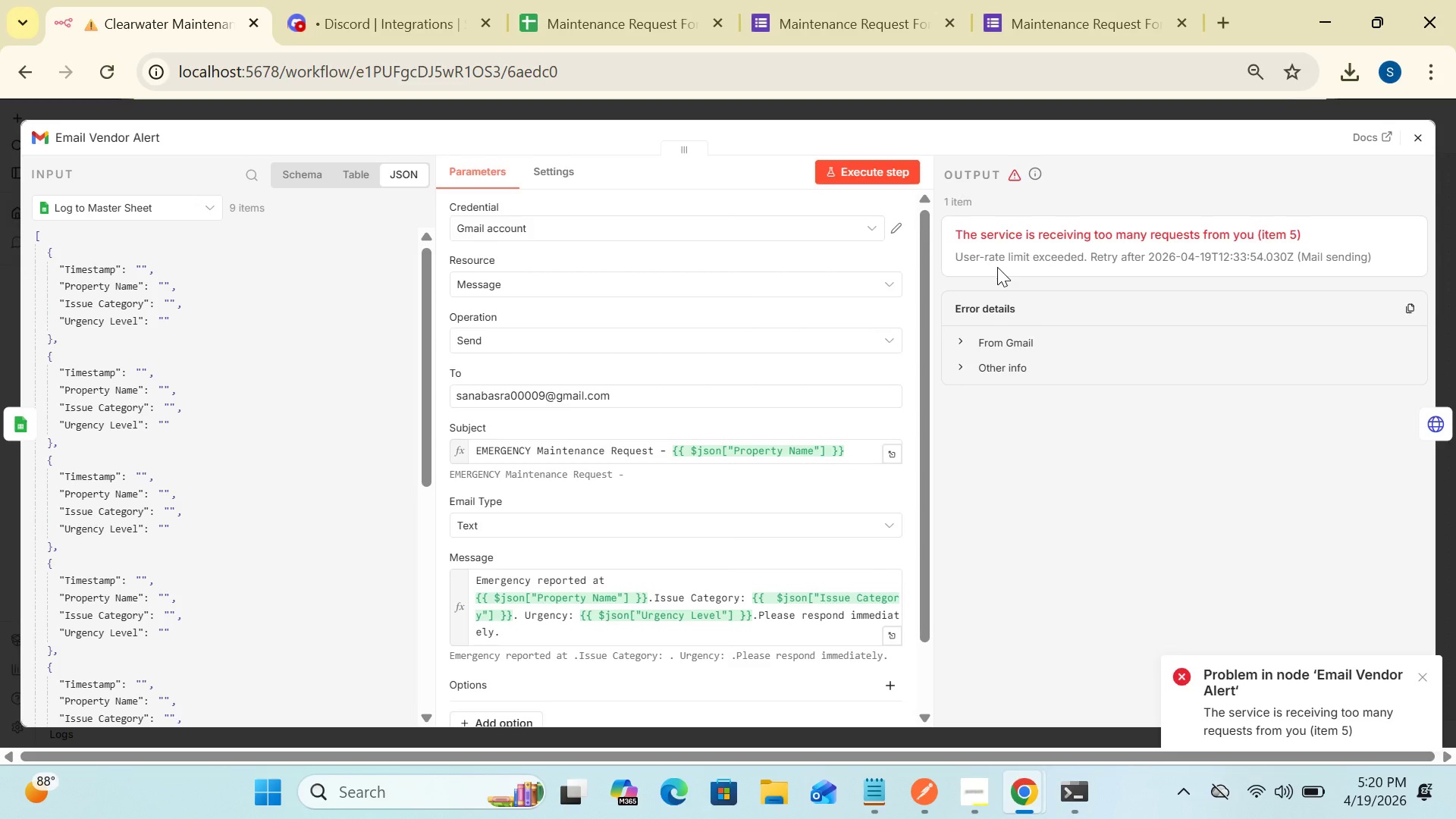 
left_click([1422, 143])
 